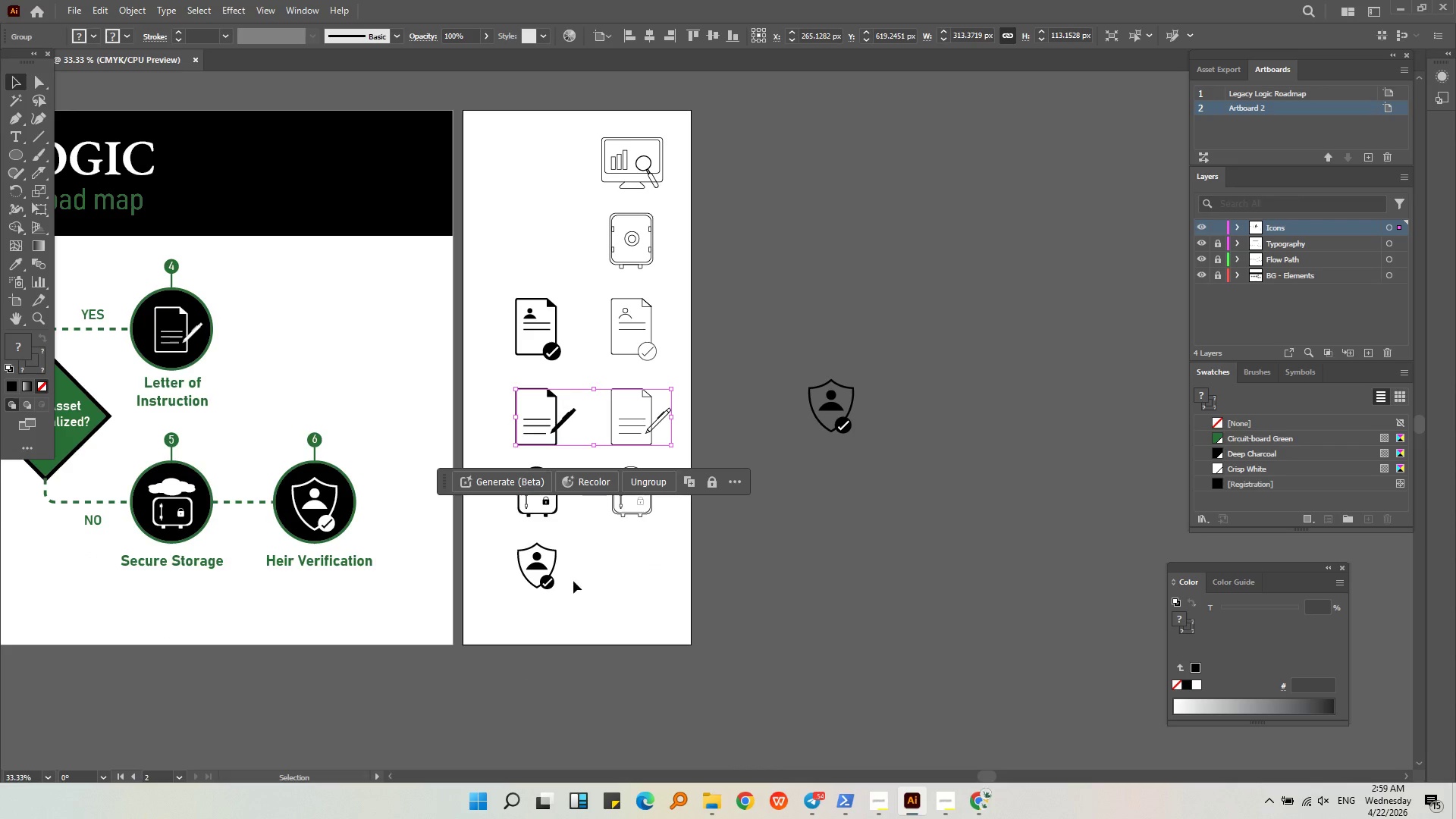 
left_click([573, 582])
 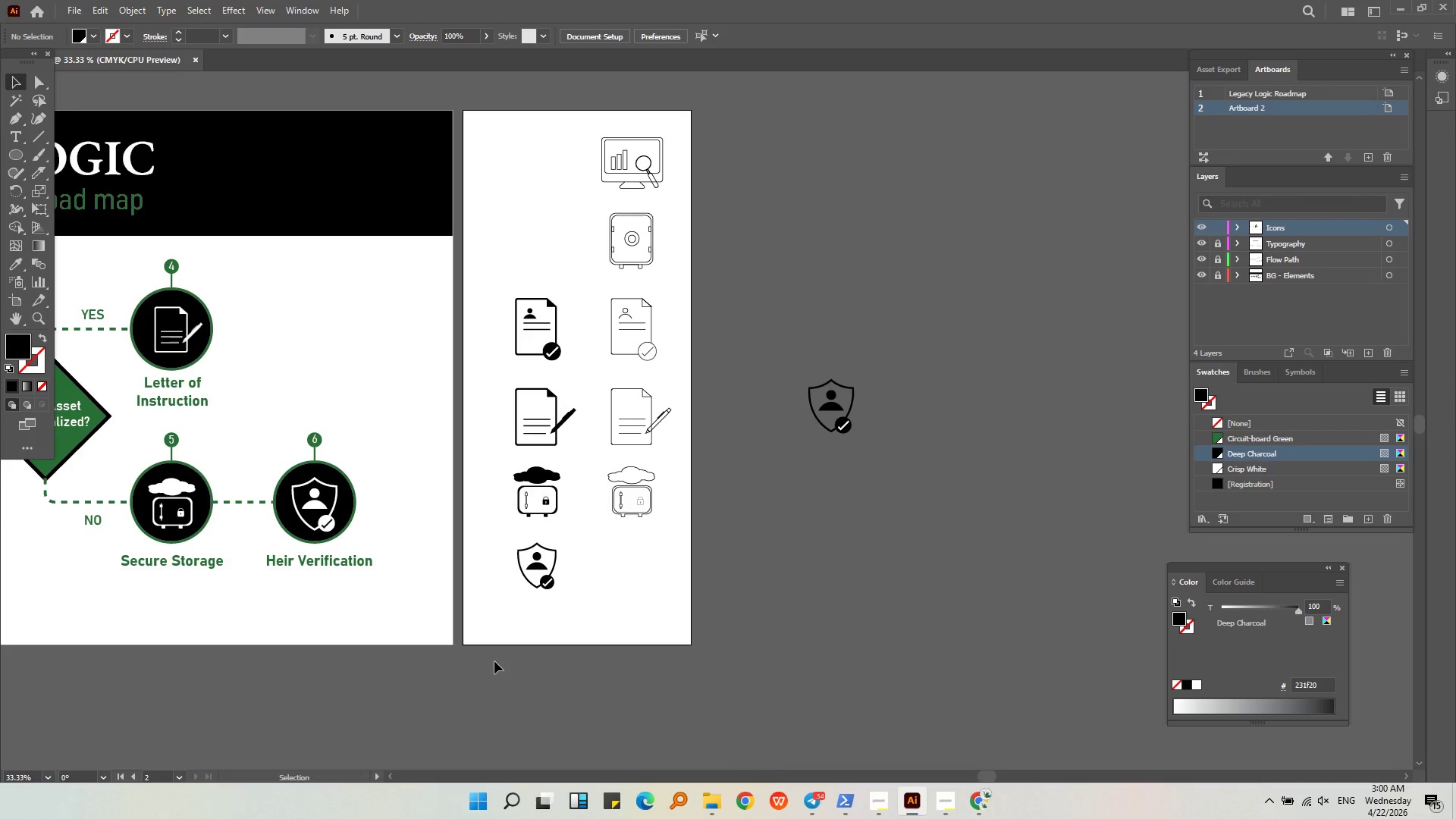 
left_click_drag(start_coordinate=[560, 642], to_coordinate=[525, 310])
 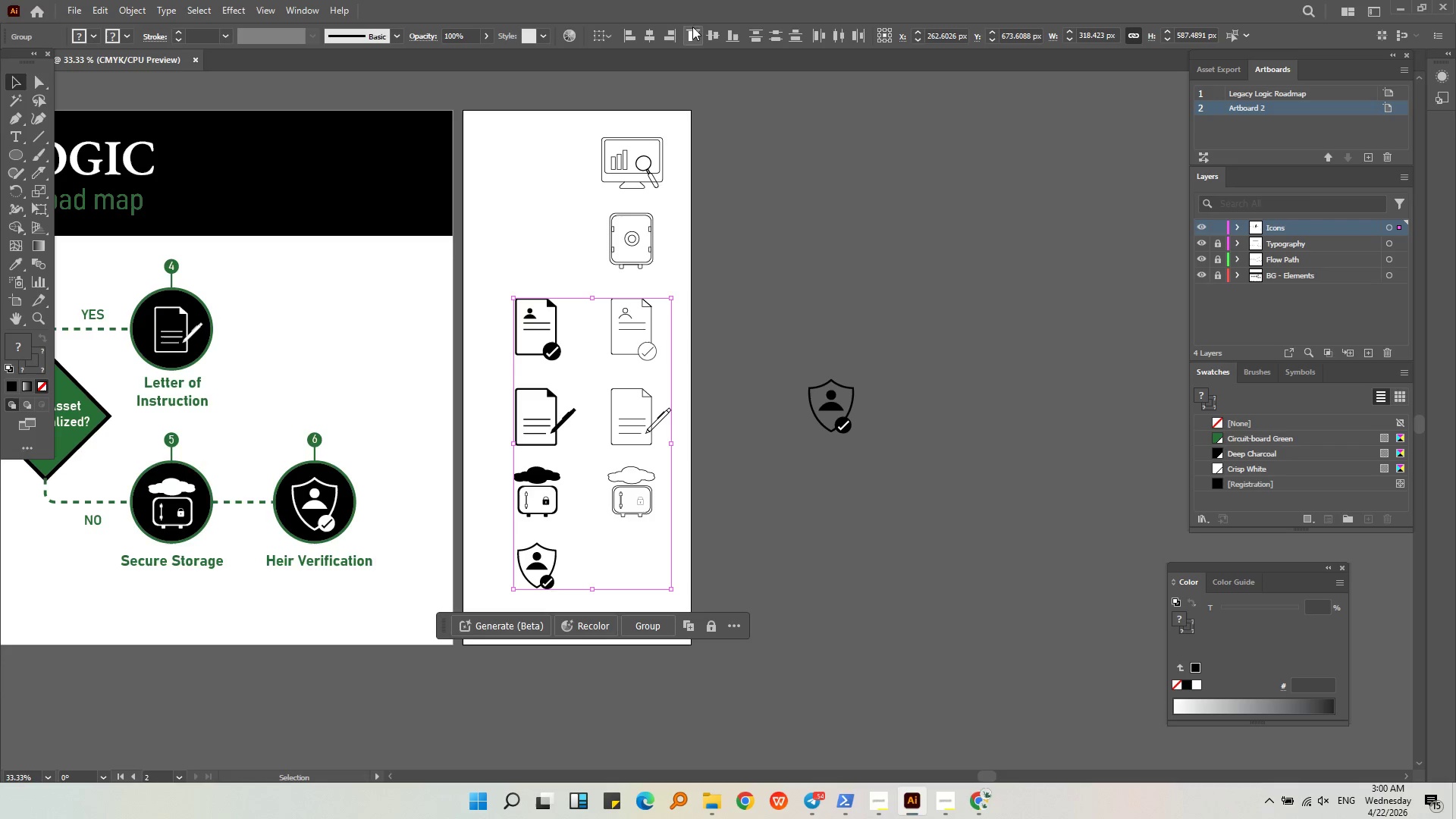 
left_click([652, 35])
 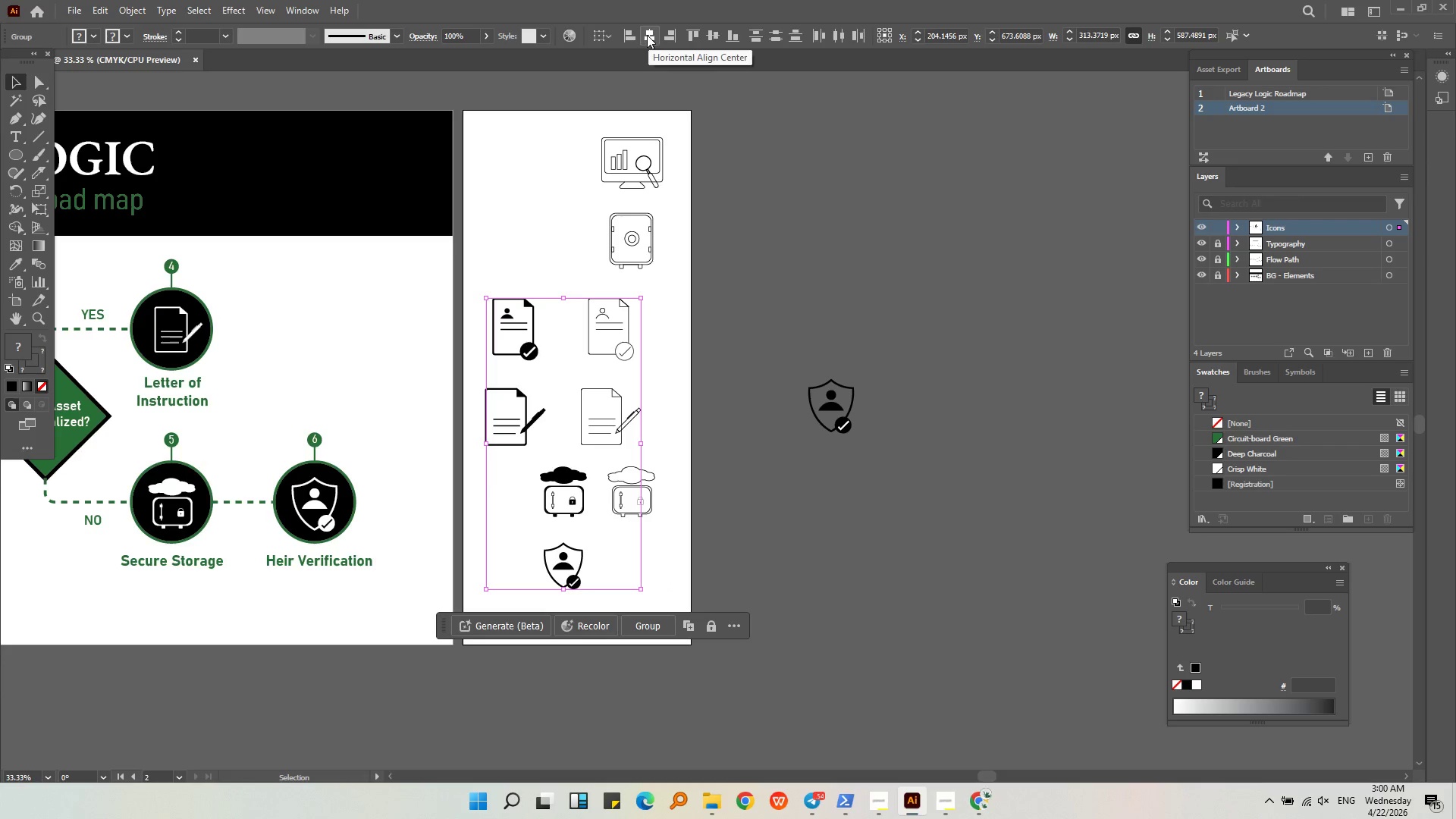 
key(Control+Z)
 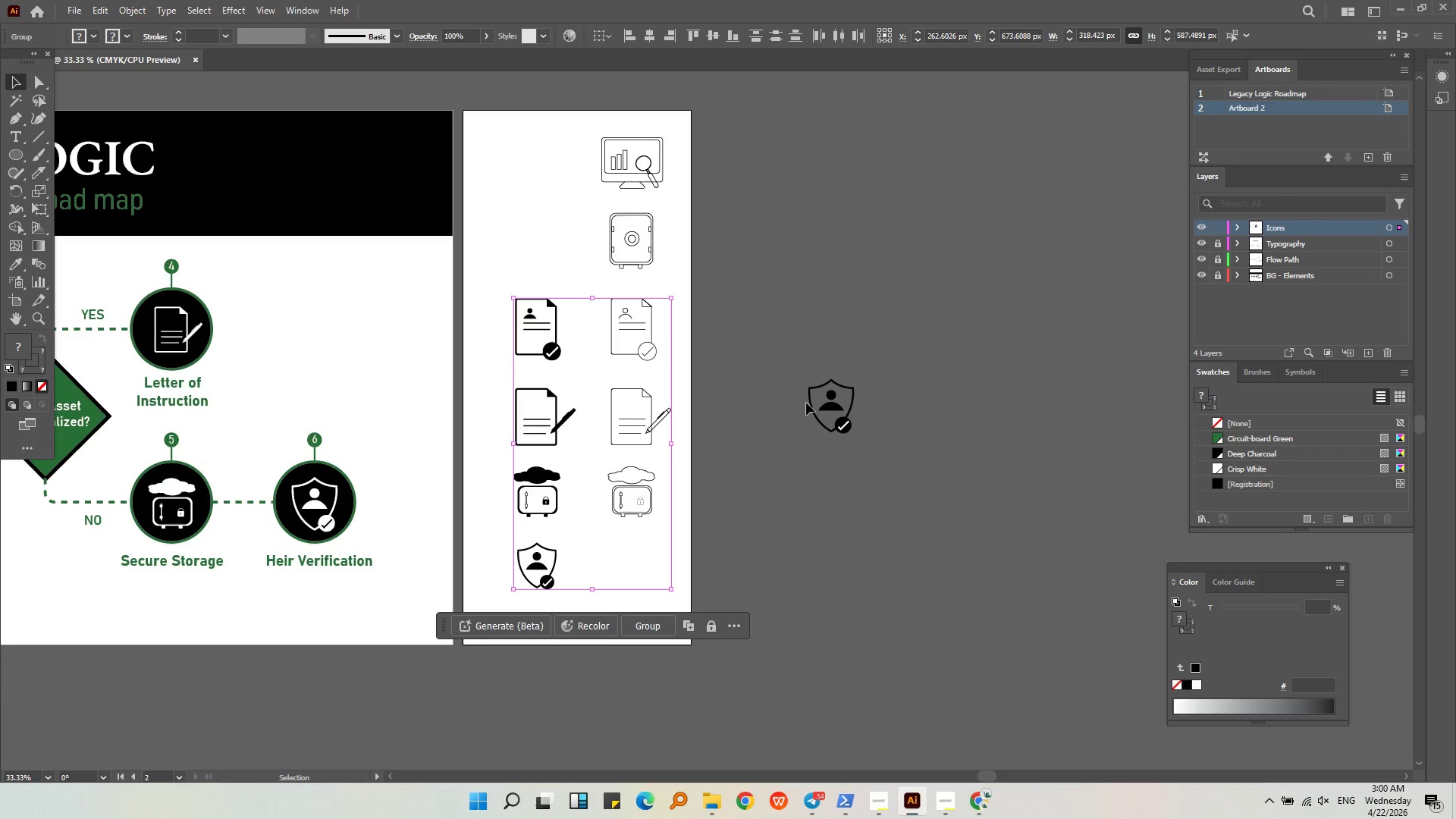 
left_click([806, 403])
 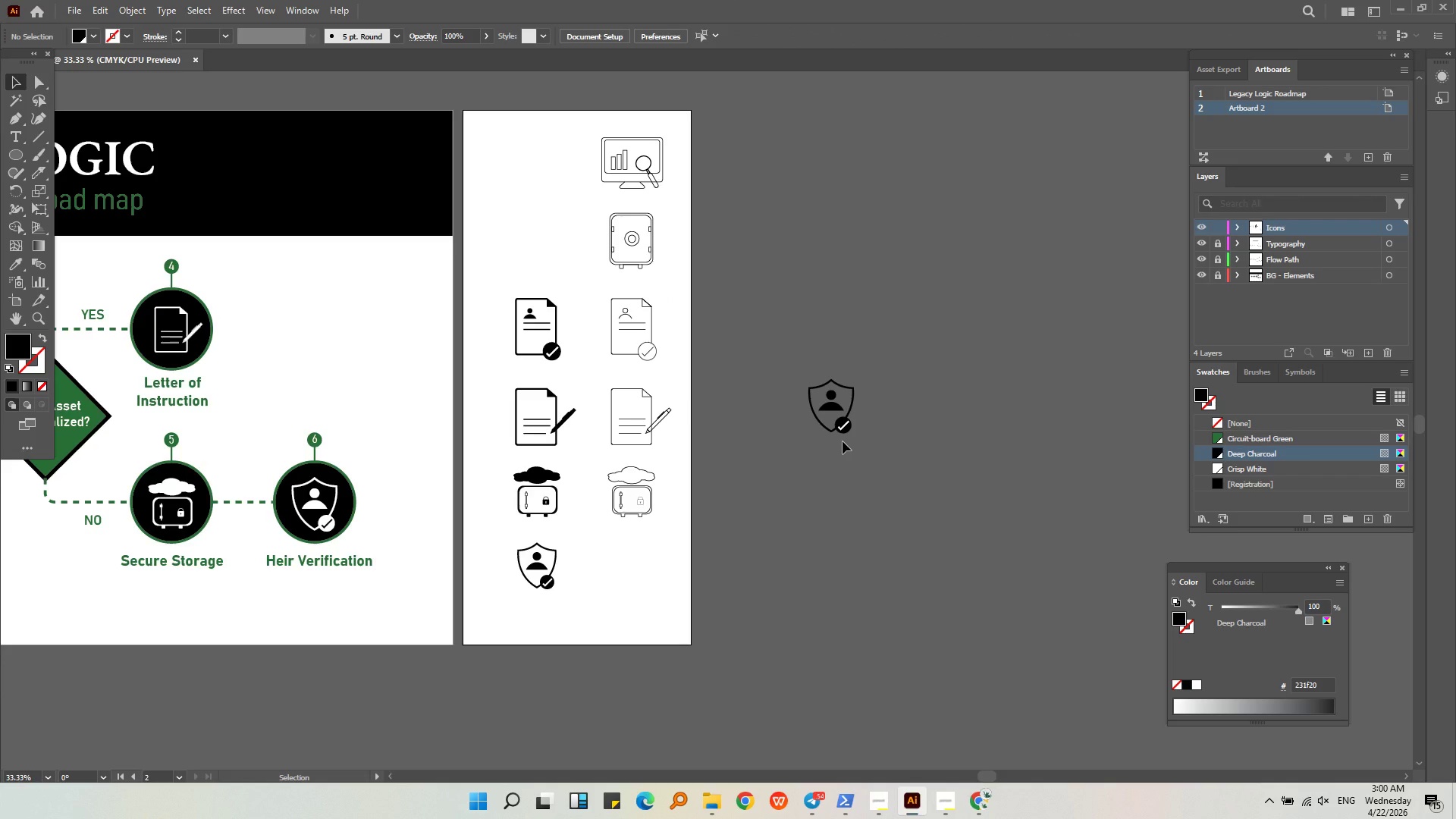 
left_click([836, 435])
 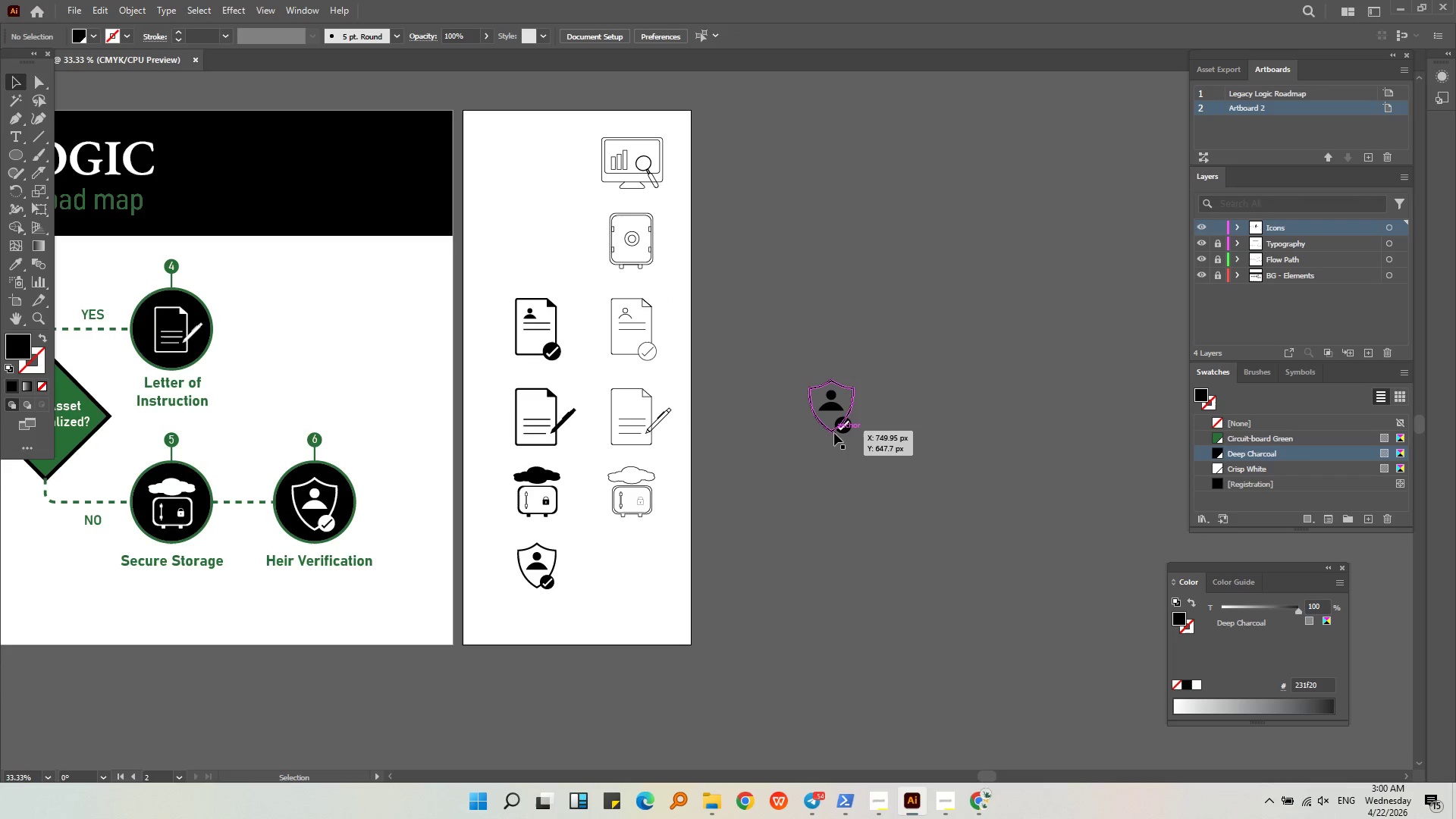 
left_click_drag(start_coordinate=[833, 433], to_coordinate=[820, 579])
 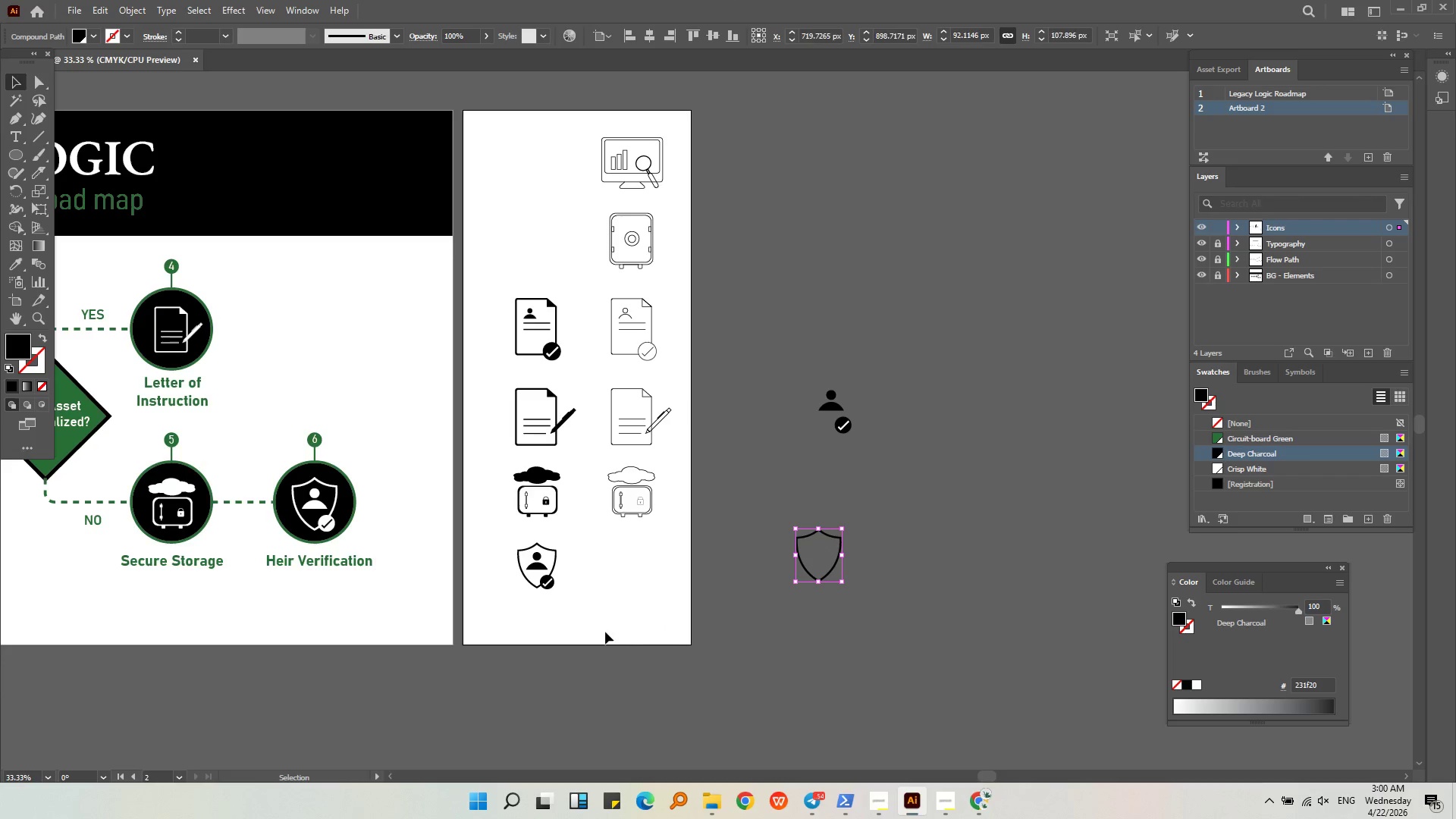 
left_click([598, 620])
 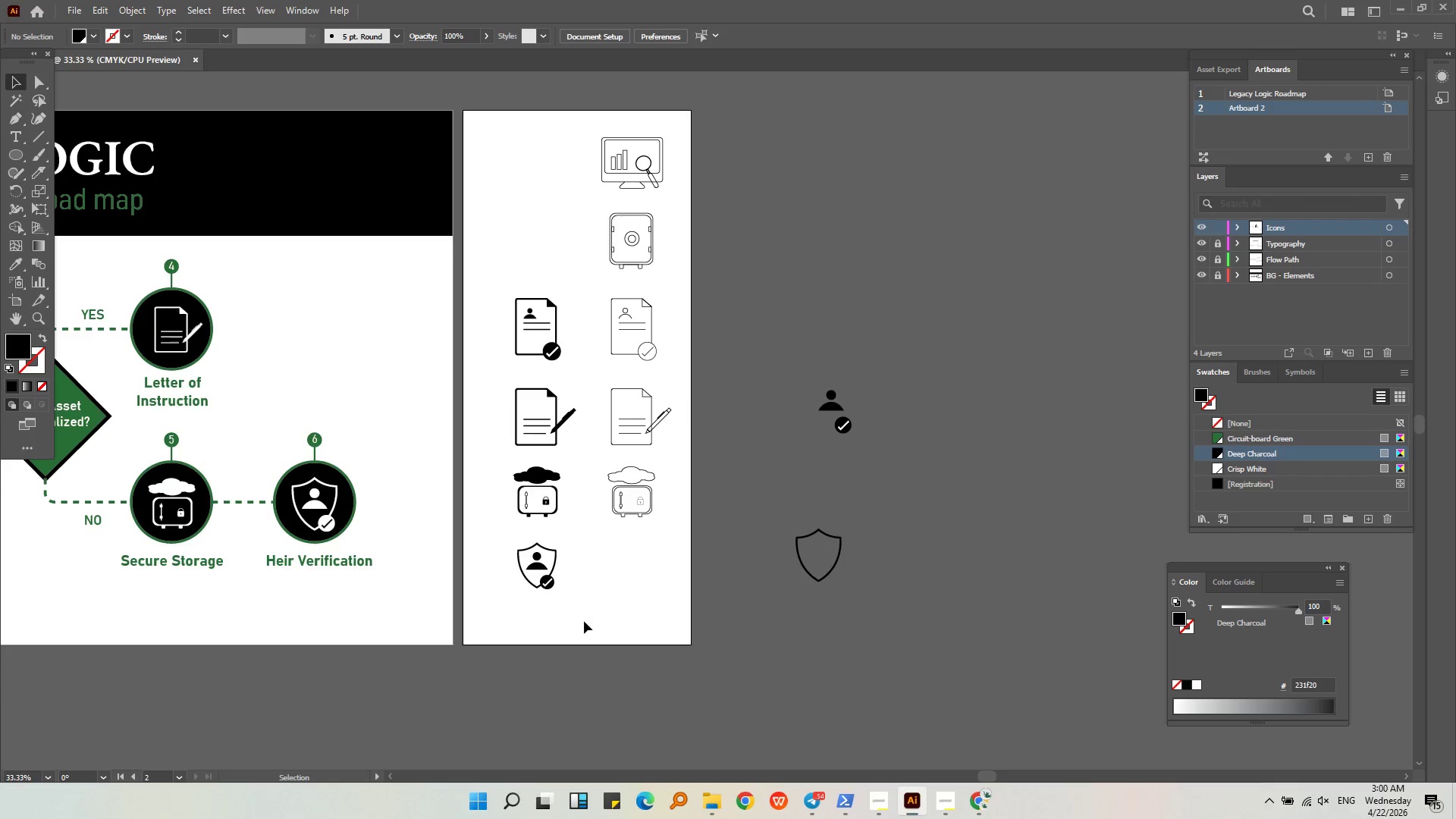 
left_click_drag(start_coordinate=[580, 622], to_coordinate=[505, 258])
 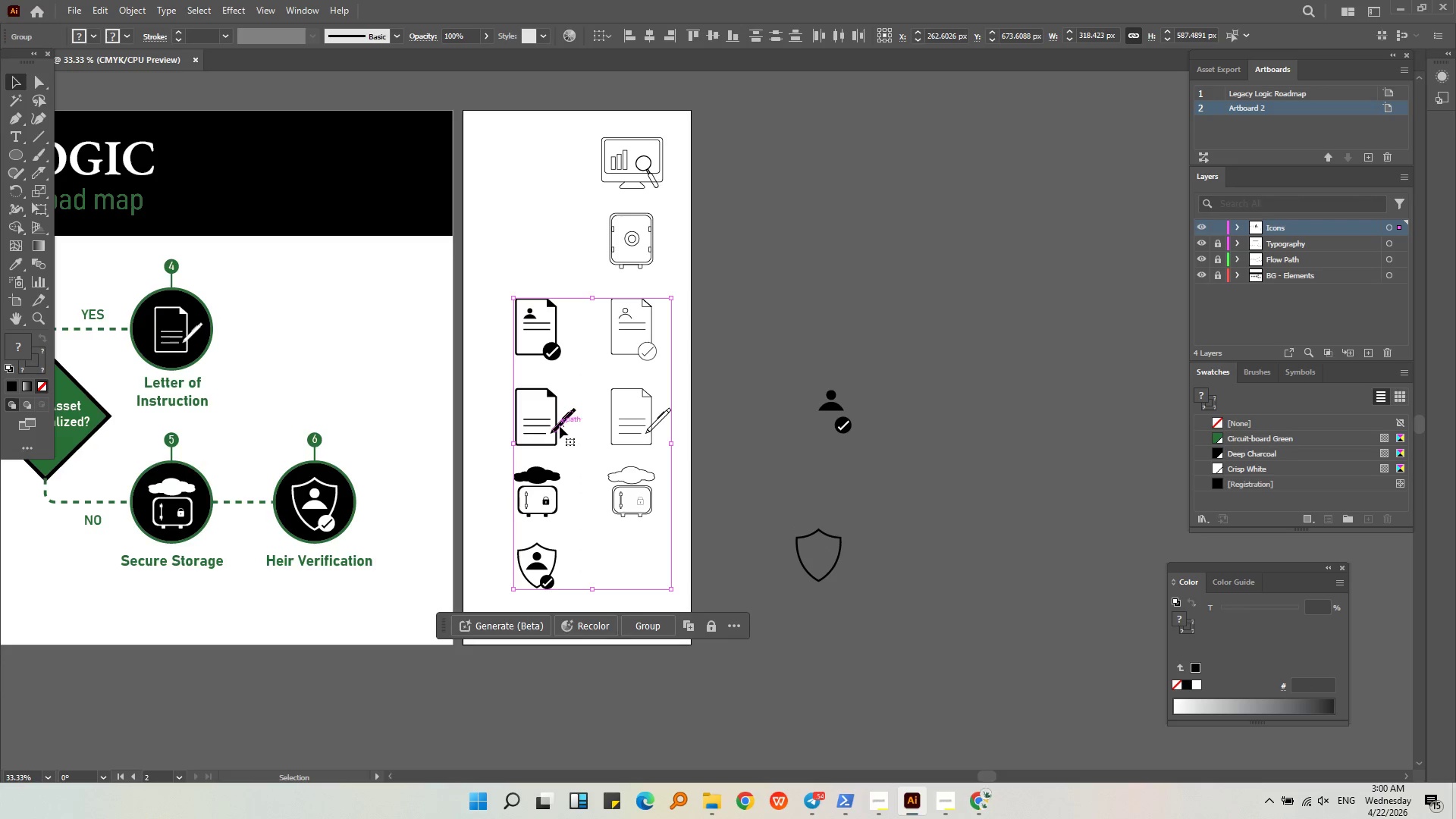 
left_click_drag(start_coordinate=[558, 432], to_coordinate=[532, 433])
 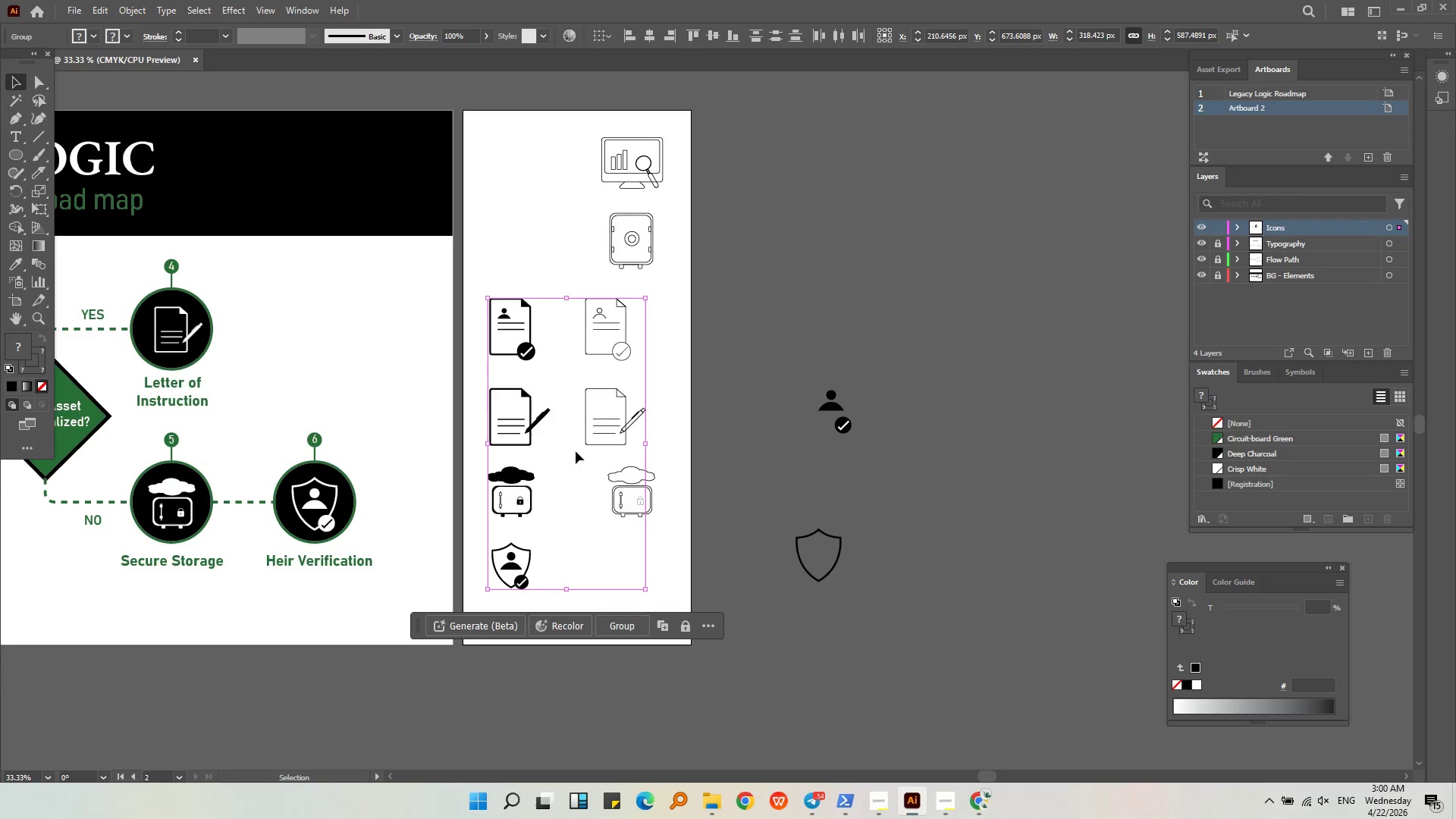 
hold_key(key=ShiftLeft, duration=0.95)
 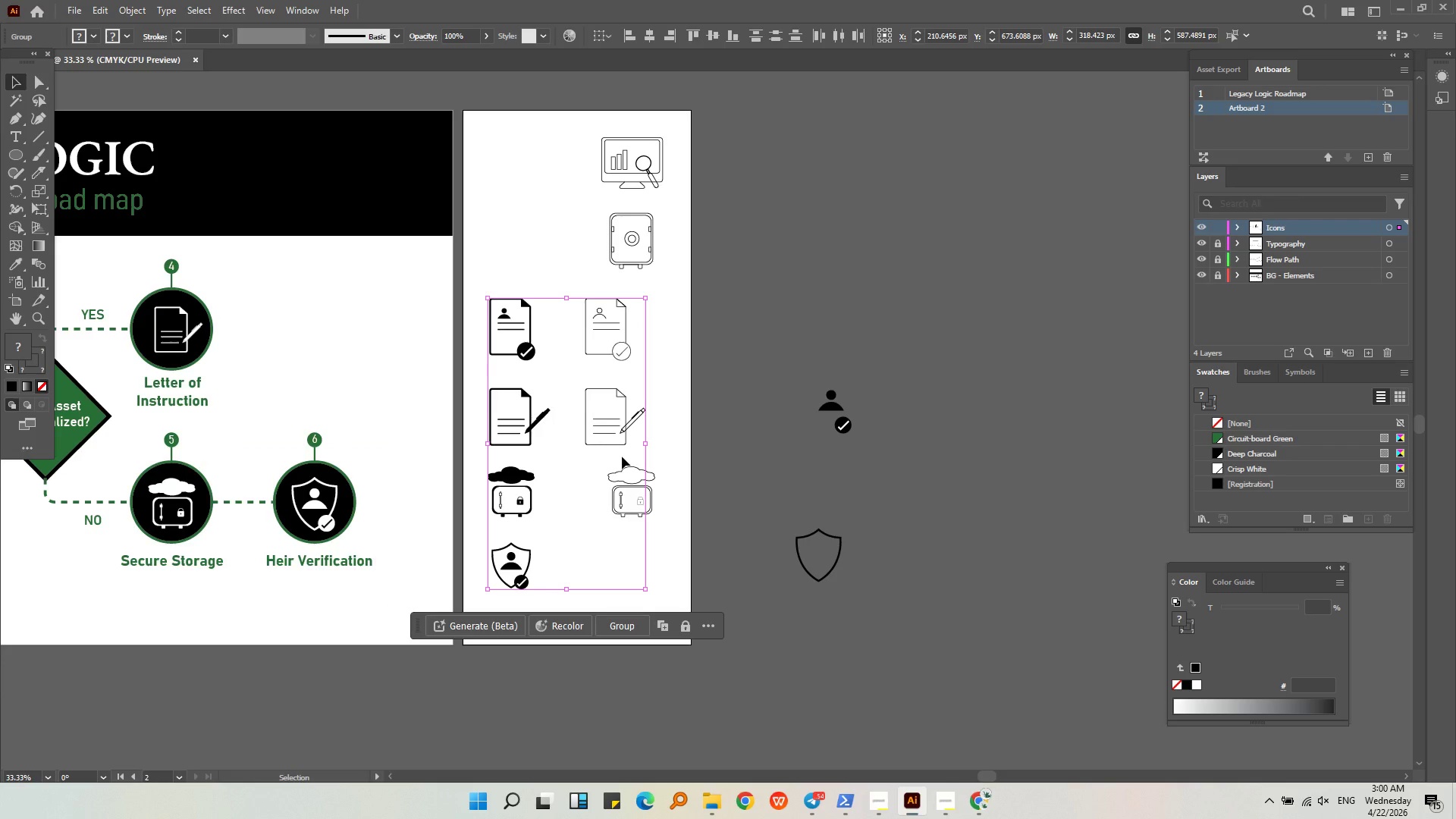 
key(Control+Z)
 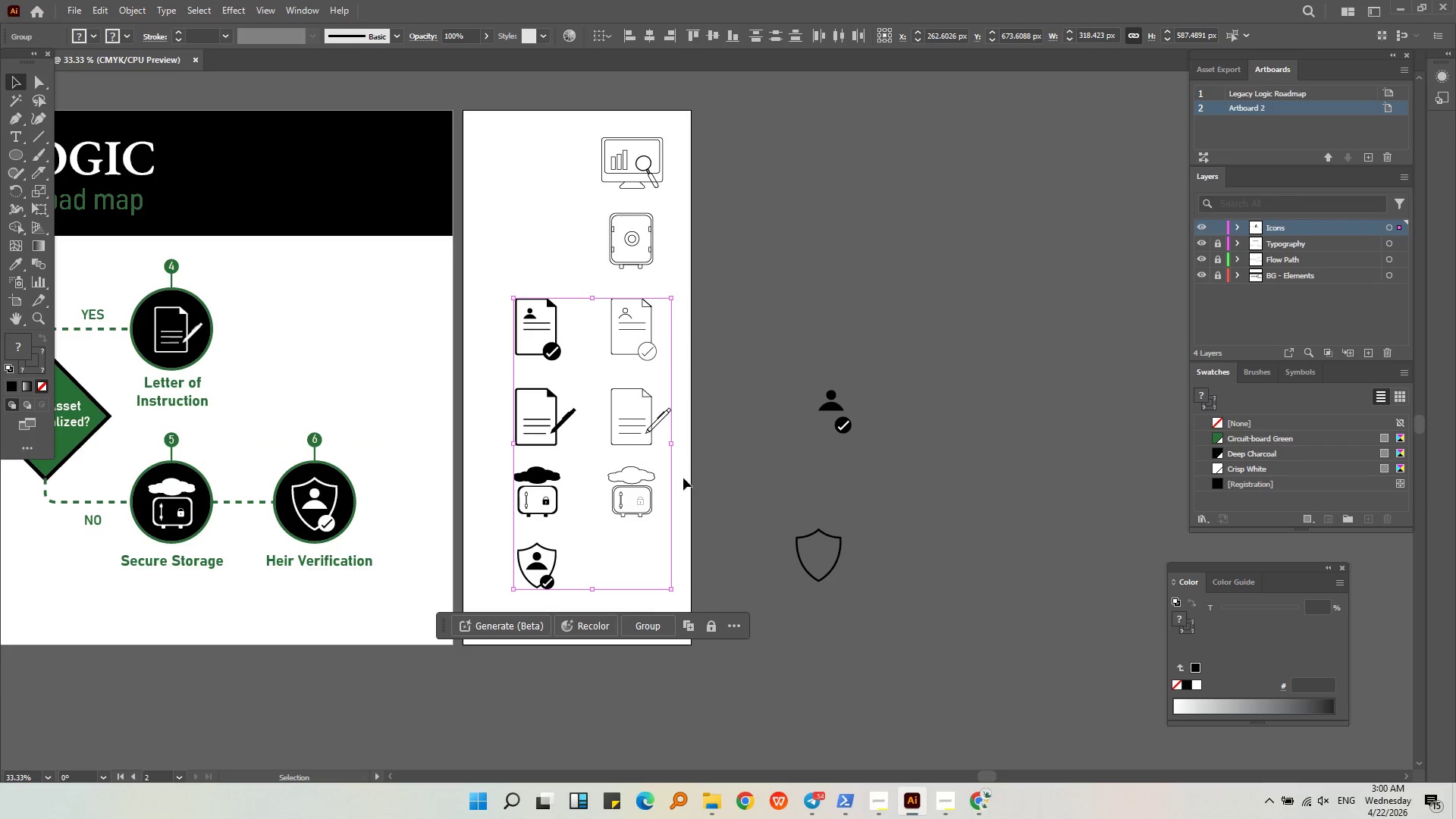 
left_click([683, 478])
 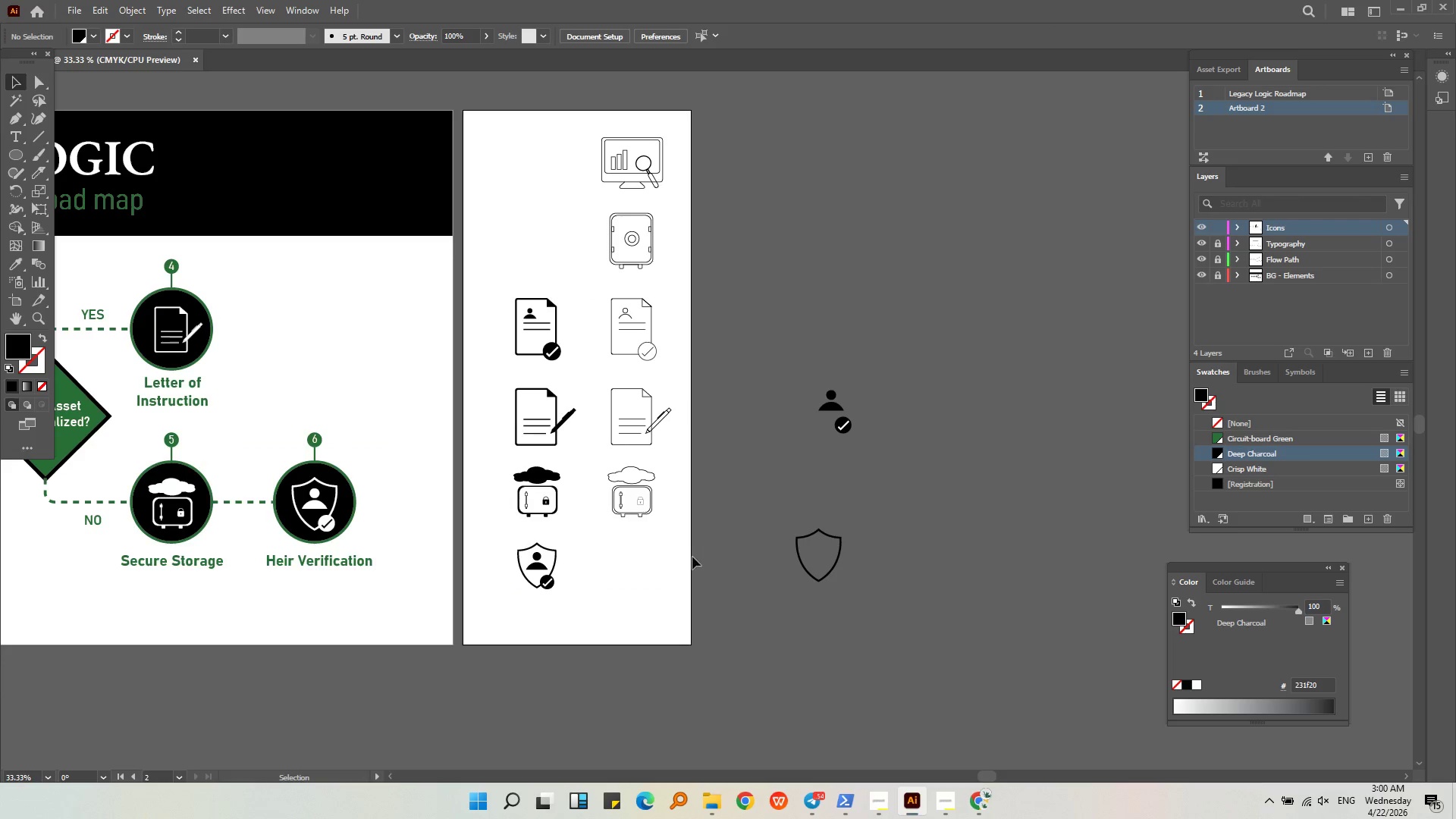 
left_click([686, 560])
 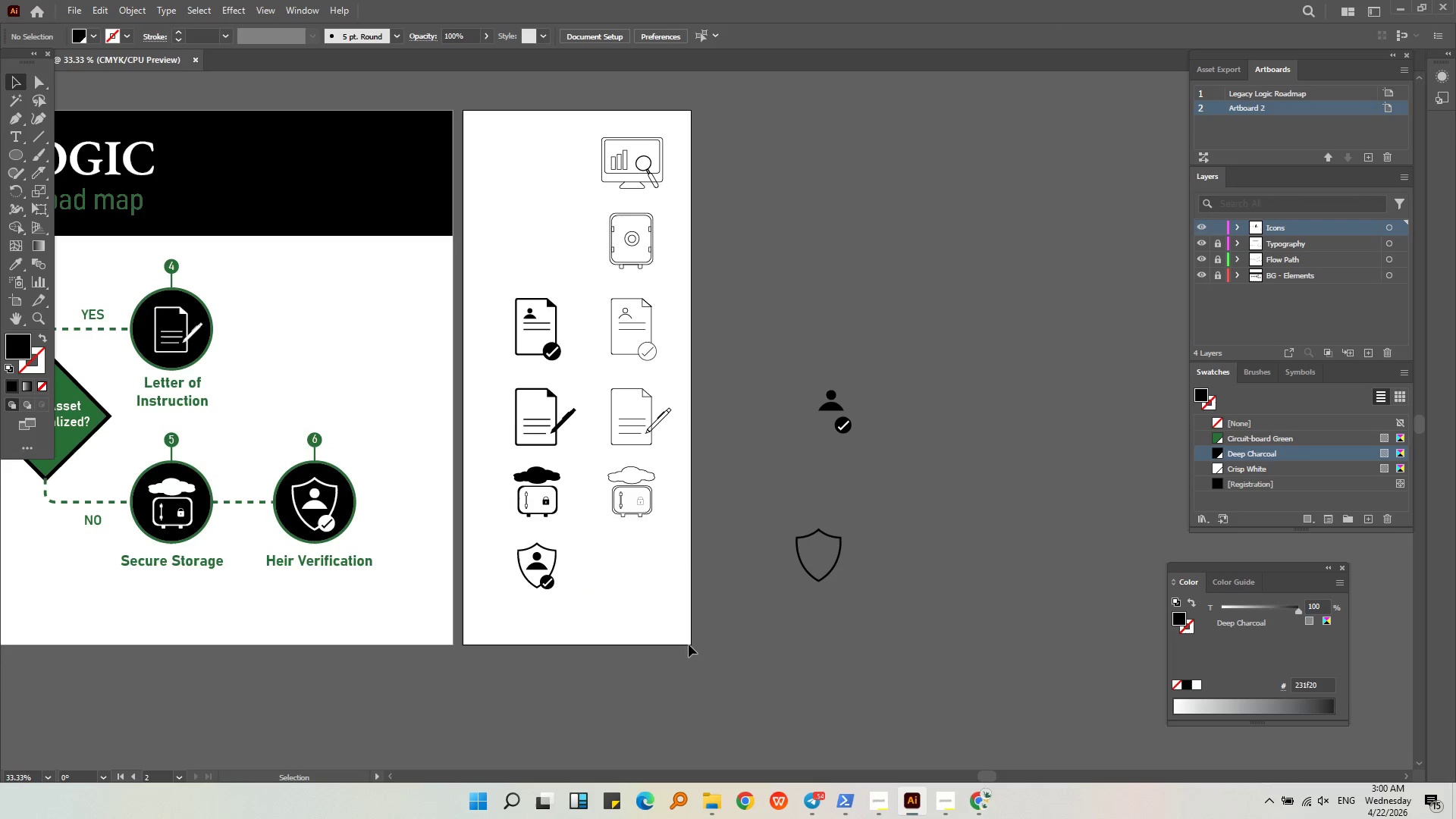 
left_click_drag(start_coordinate=[682, 638], to_coordinate=[500, 115])
 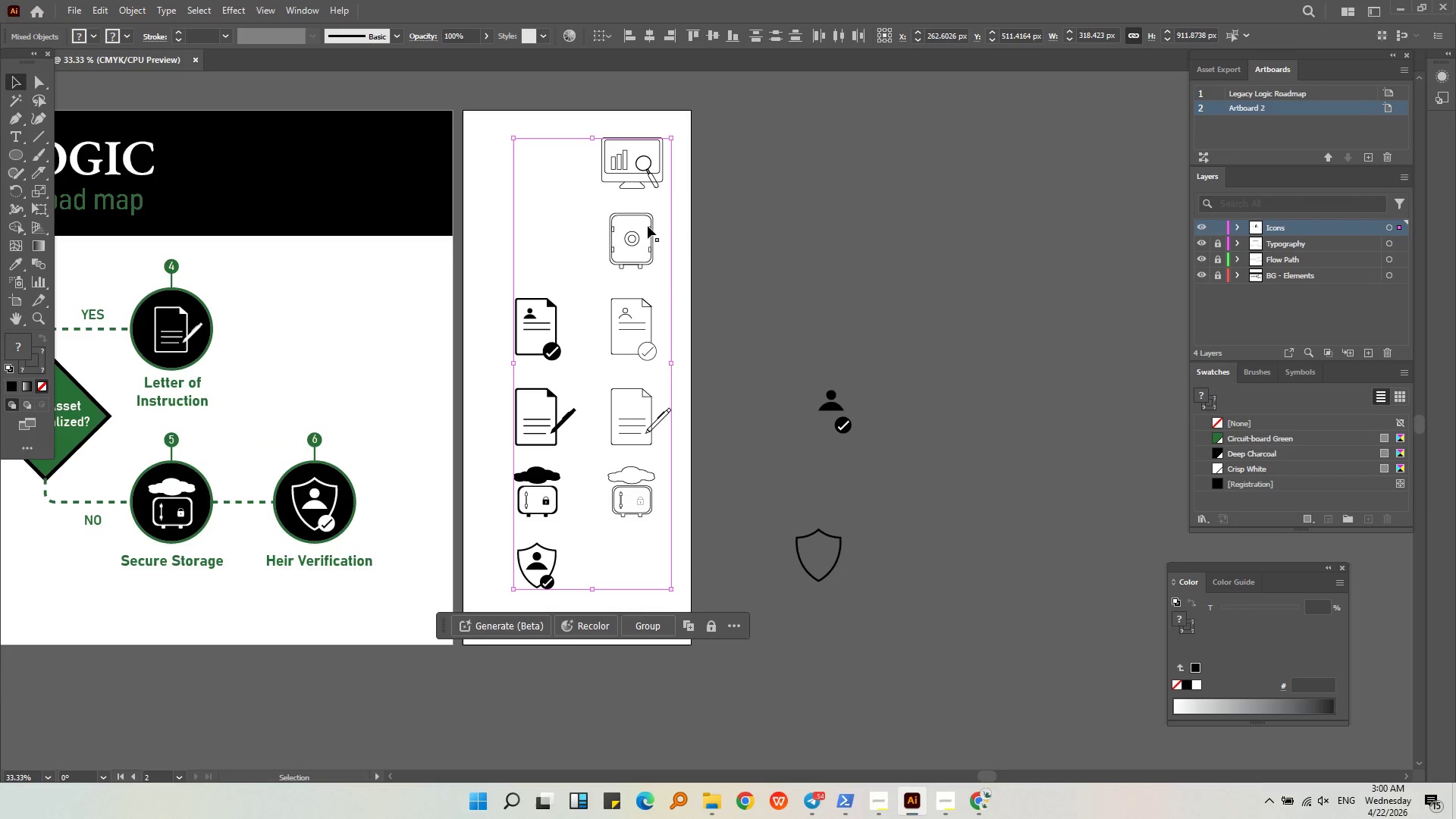 
left_click_drag(start_coordinate=[652, 239], to_coordinate=[640, 239])
 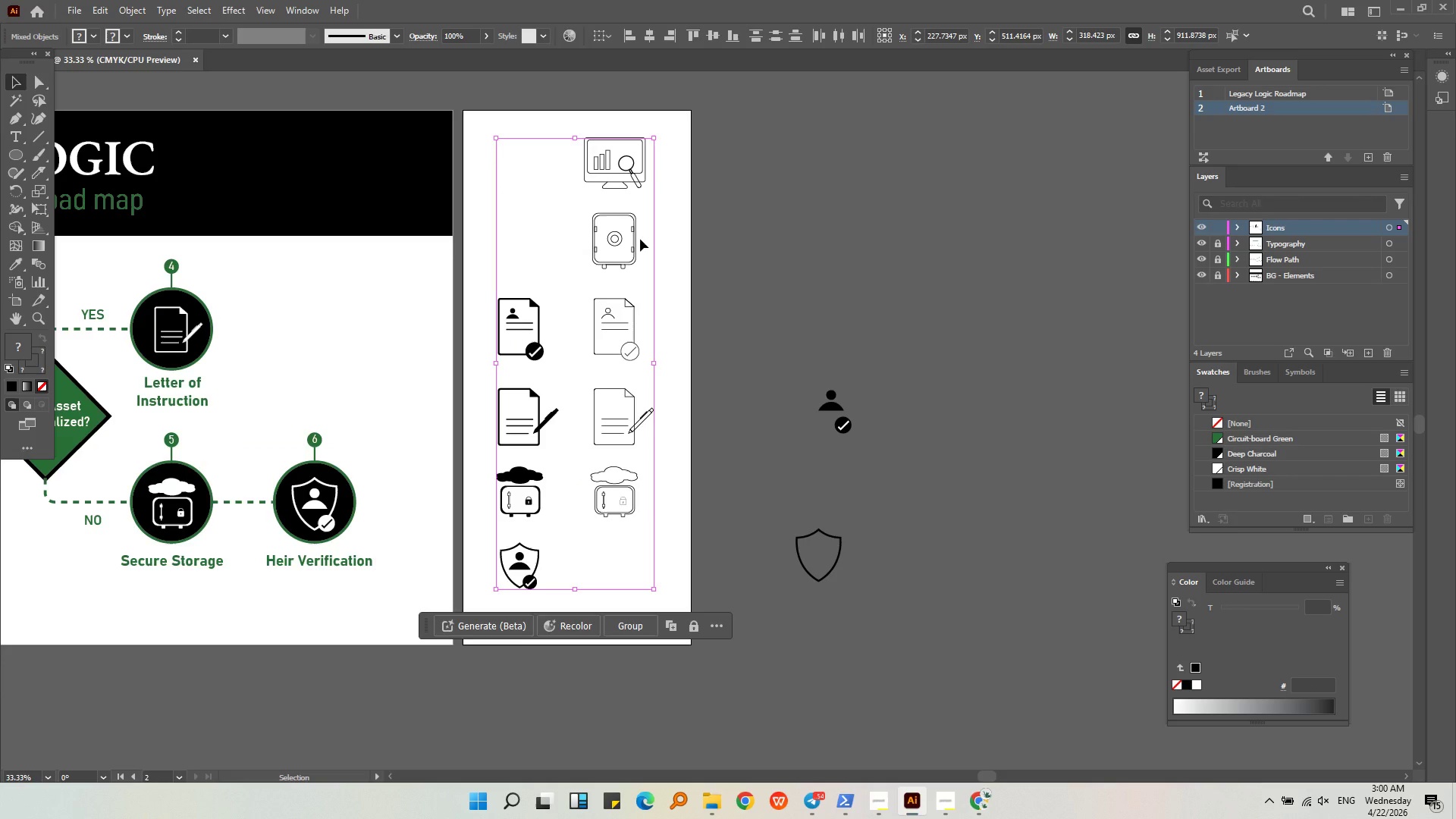 
hold_key(key=ShiftLeft, duration=0.8)
 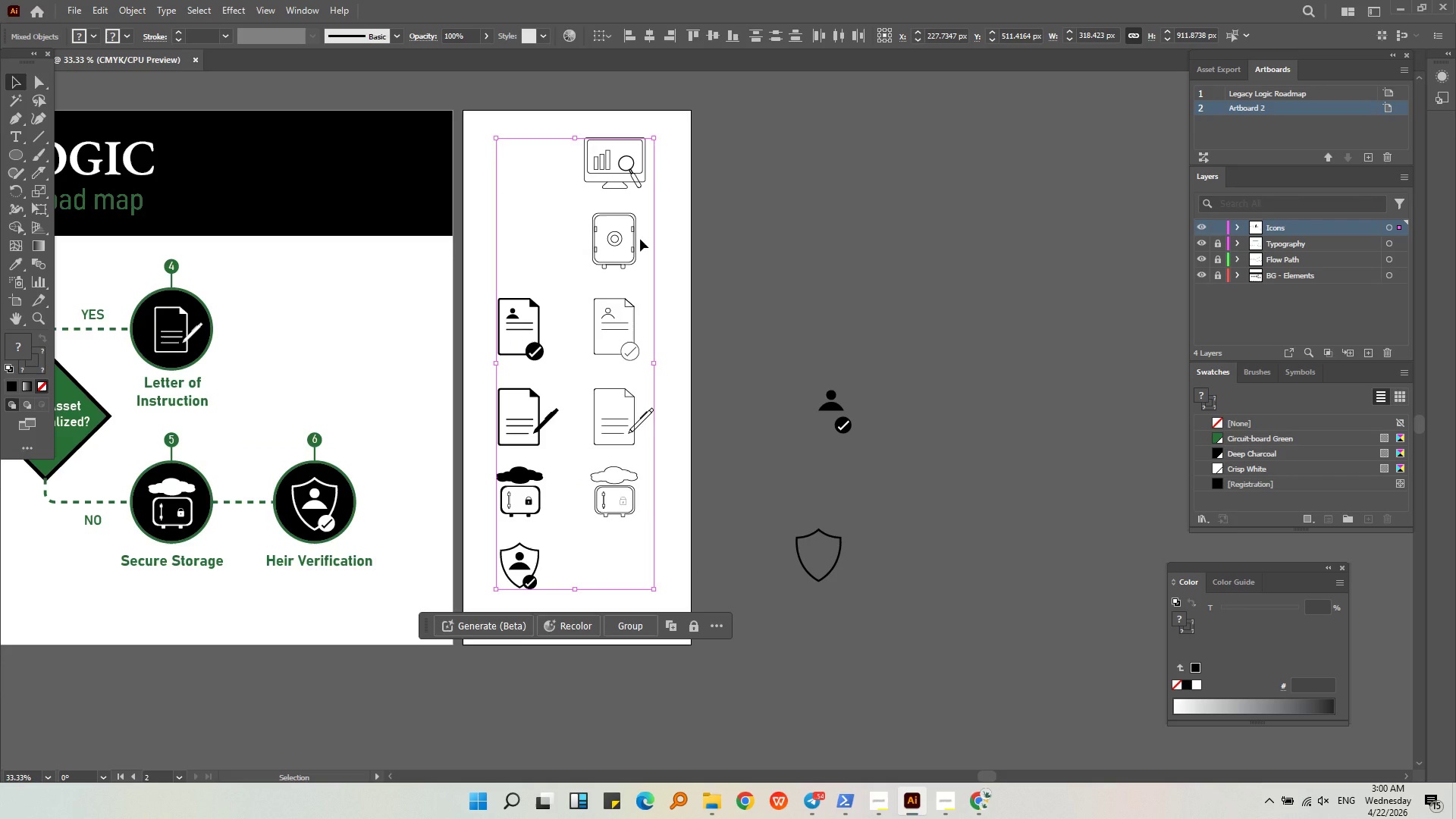 
key(Control+F)
 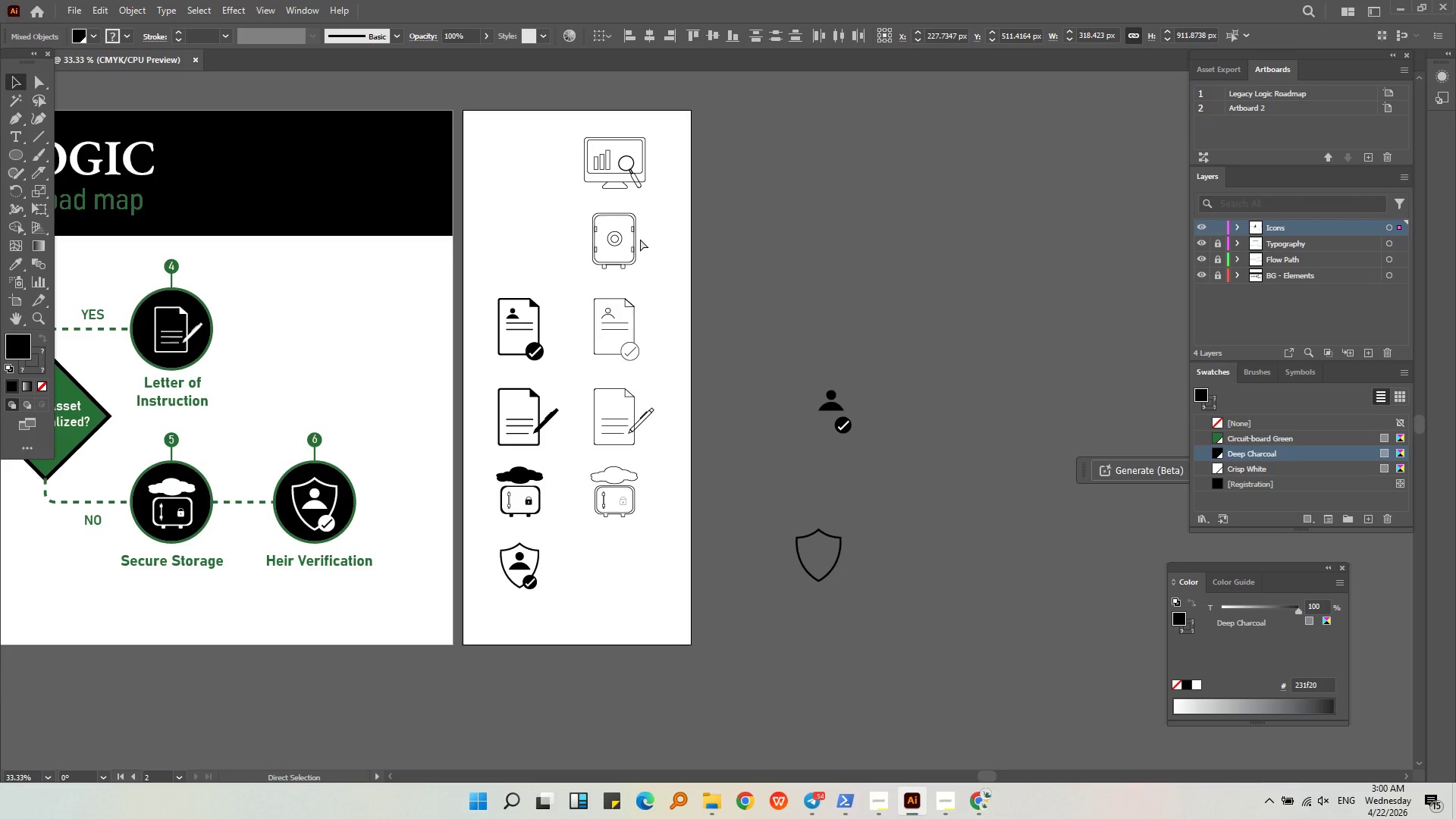 
left_click([640, 239])
 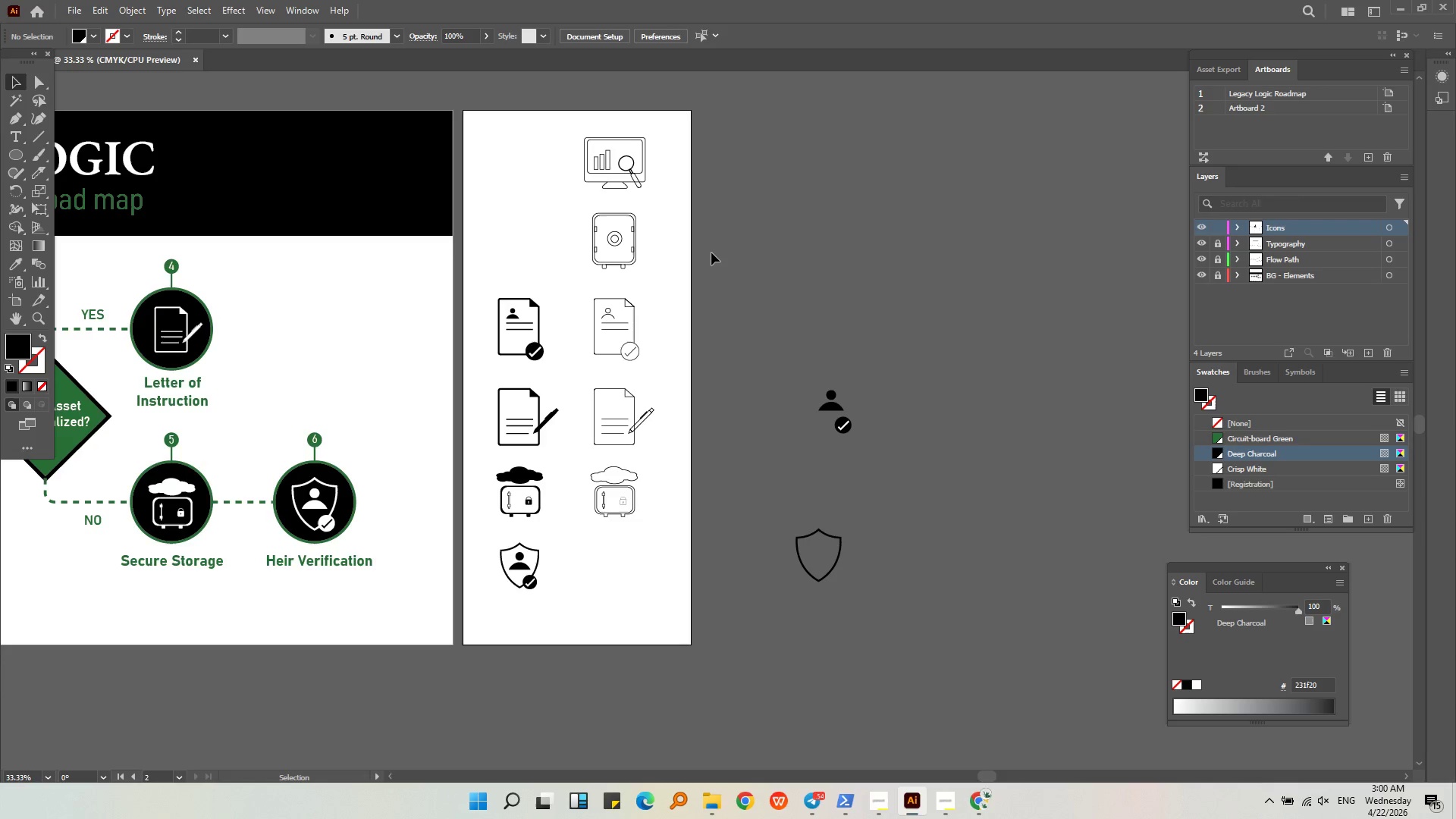 
double_click([711, 253])
 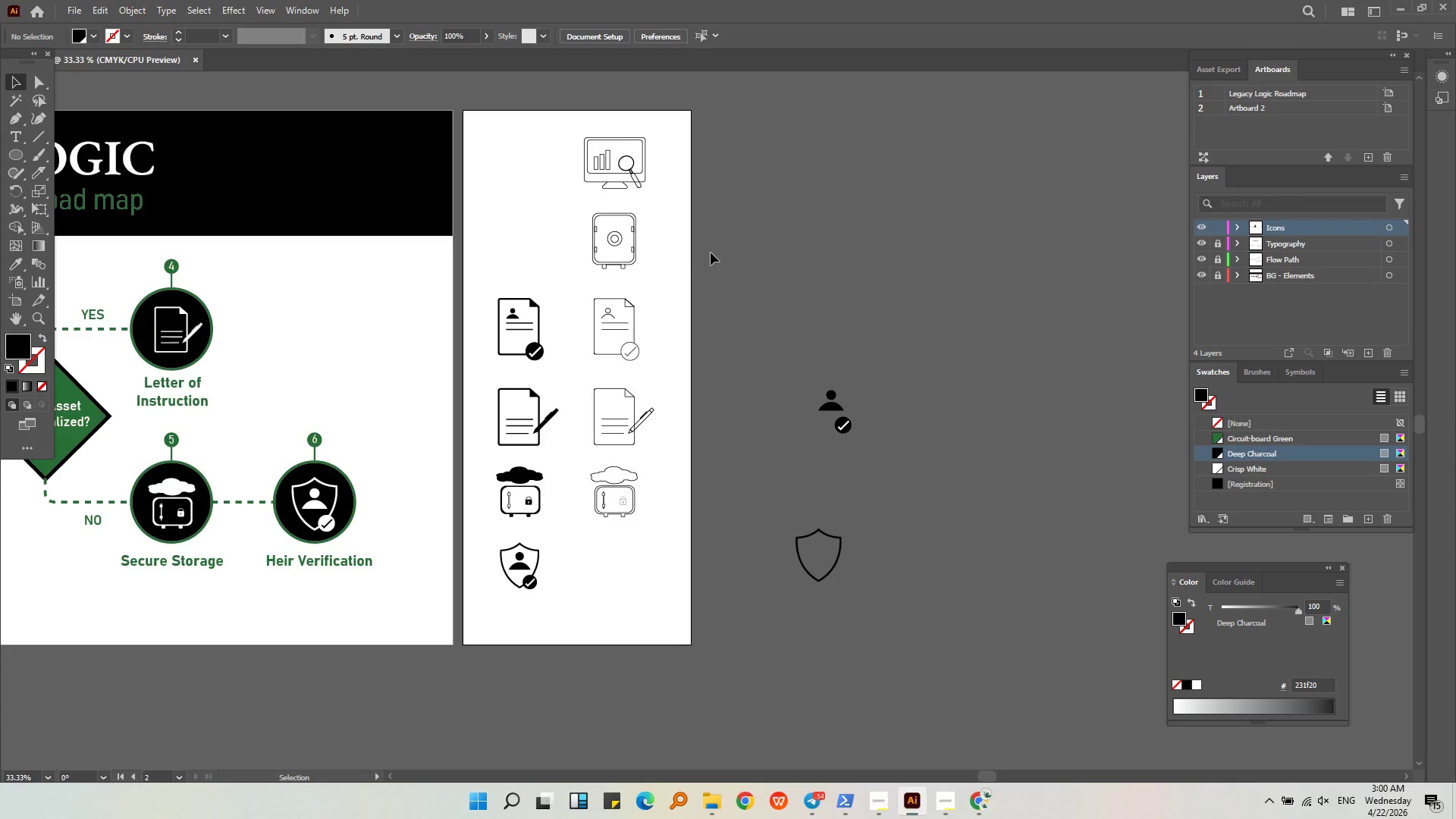 
triple_click([711, 253])
 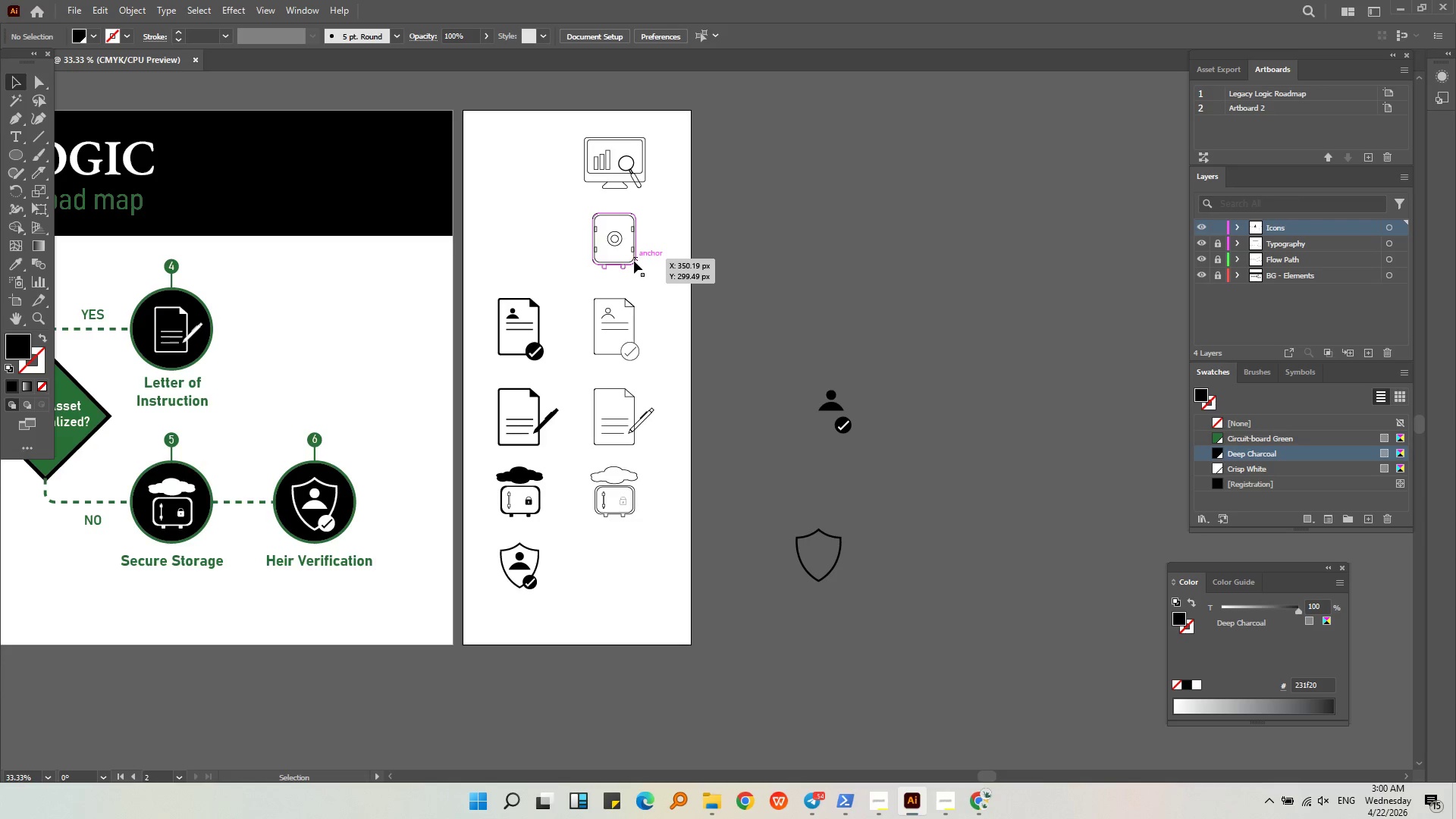 
triple_click([634, 261])
 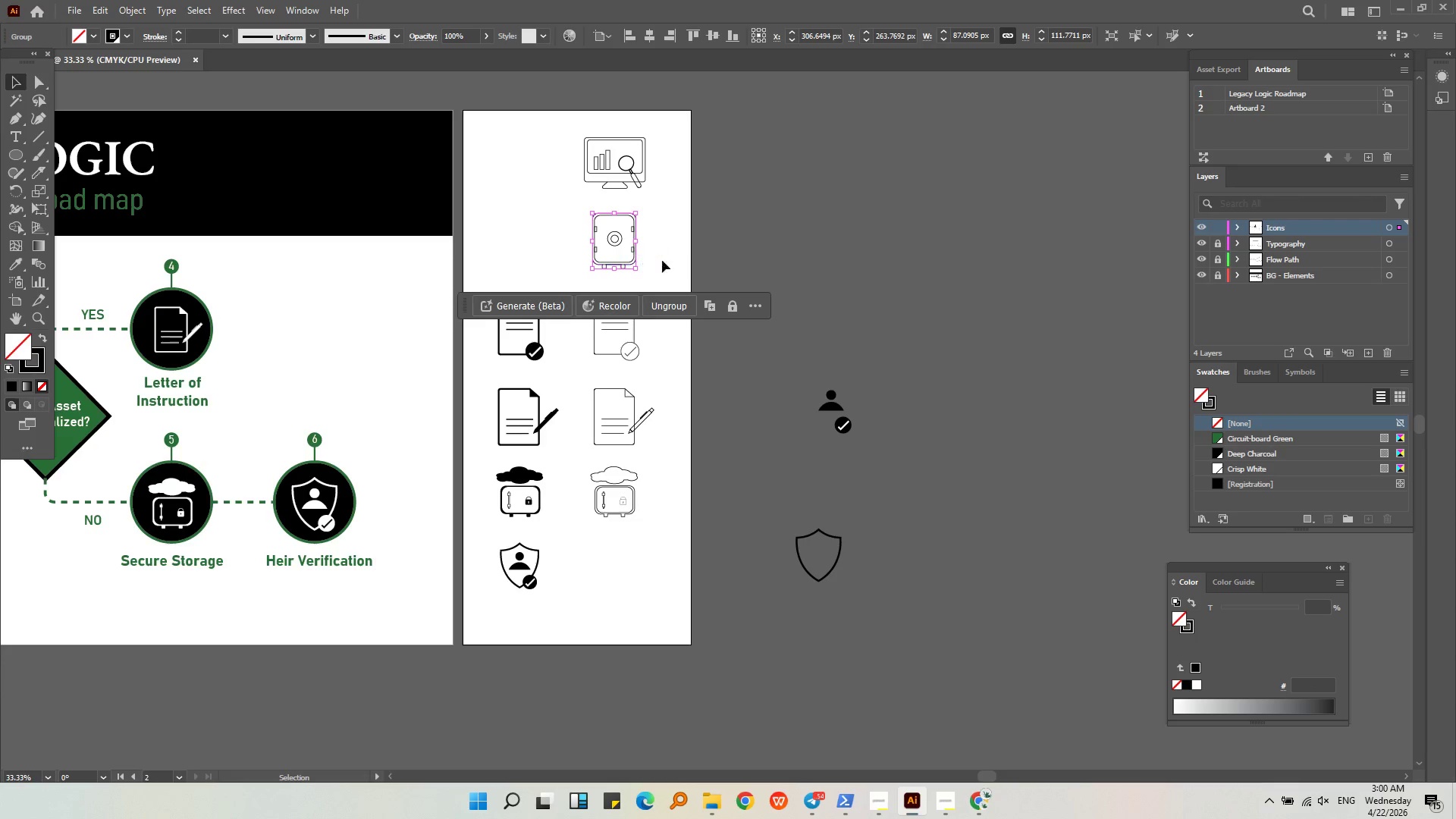 
left_click([688, 237])
 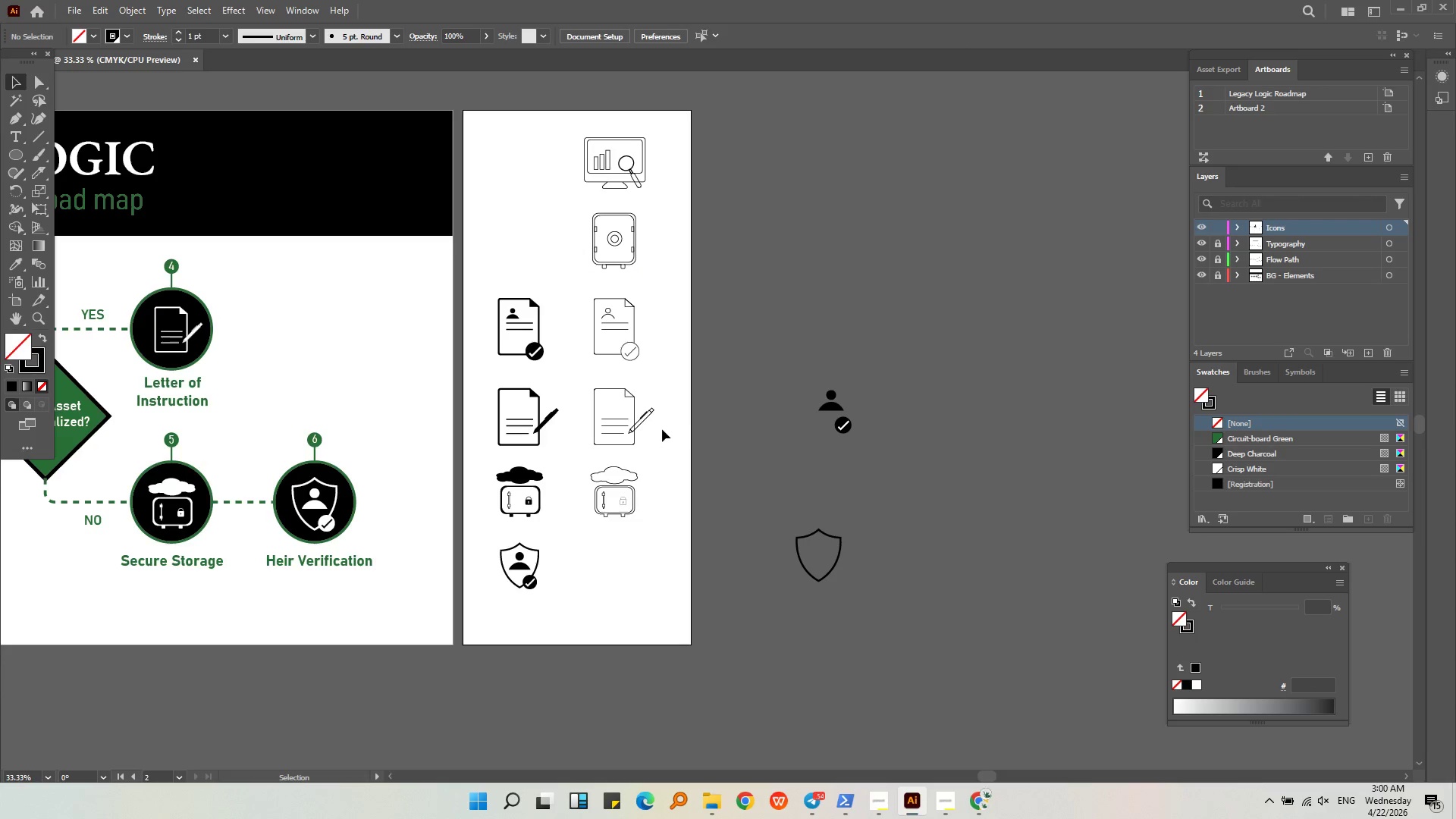 
key(Control+Z)
 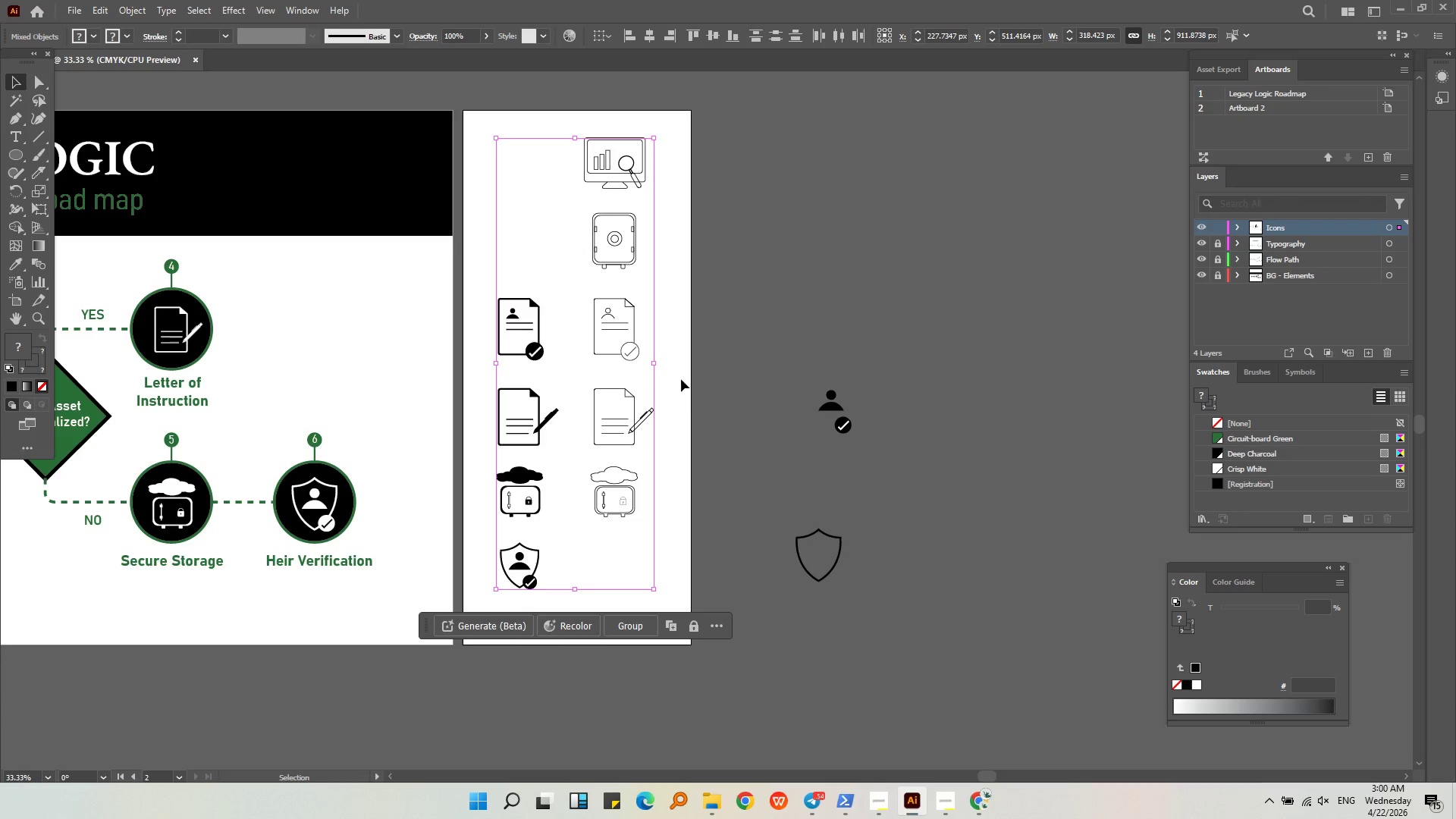 
left_click([681, 379])
 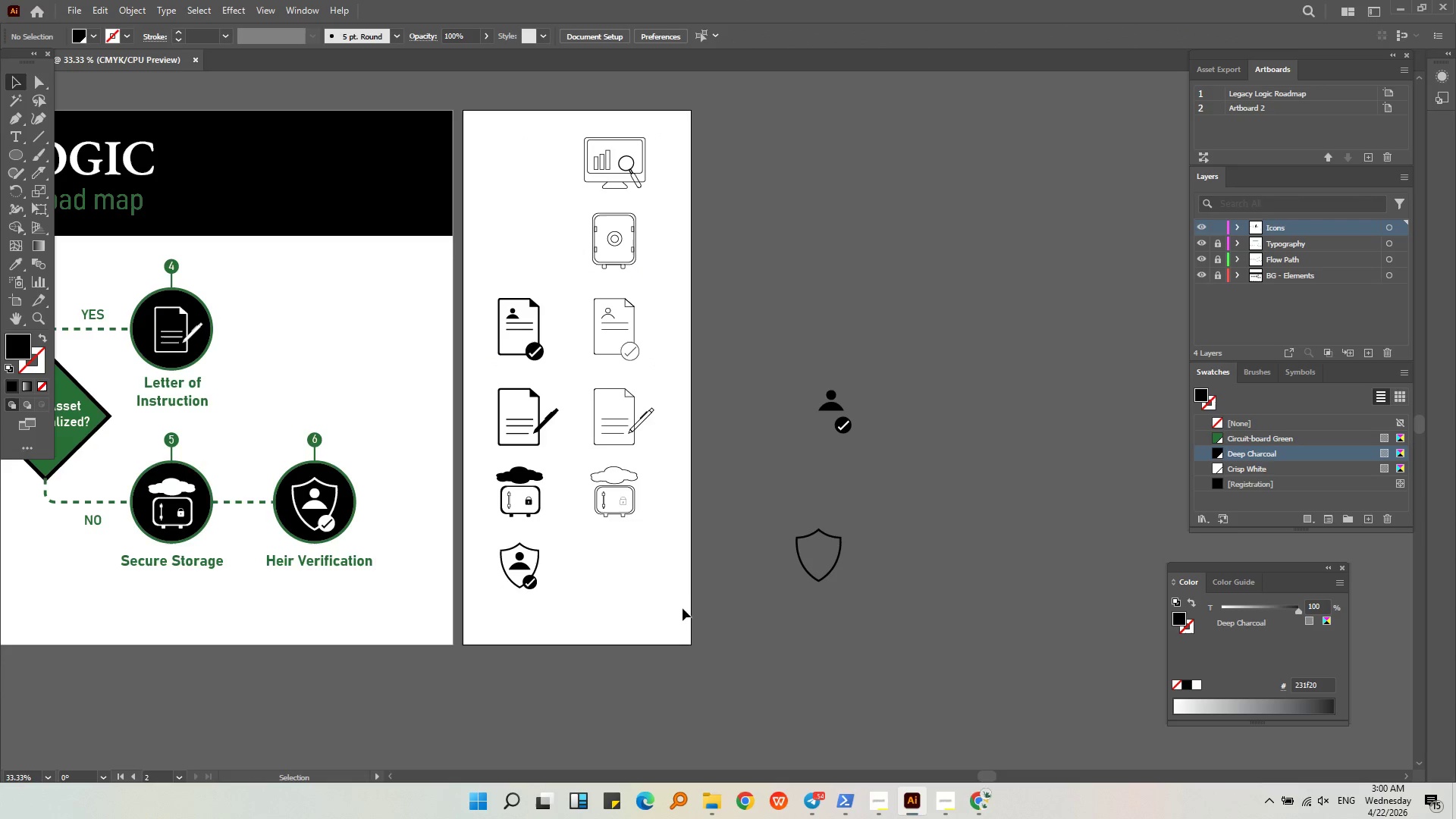 
left_click_drag(start_coordinate=[684, 637], to_coordinate=[490, 115])
 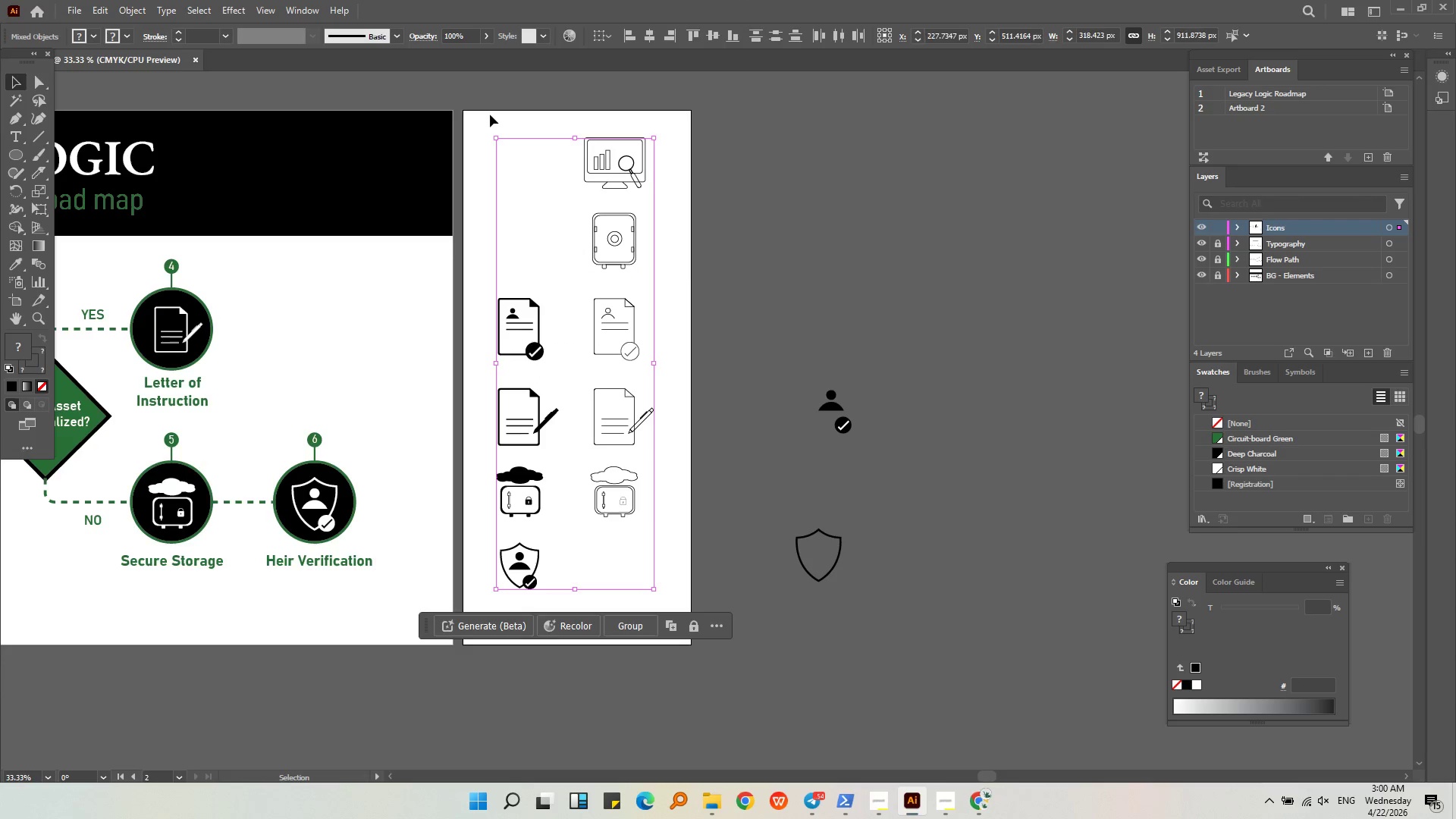 
key(Control+G)
 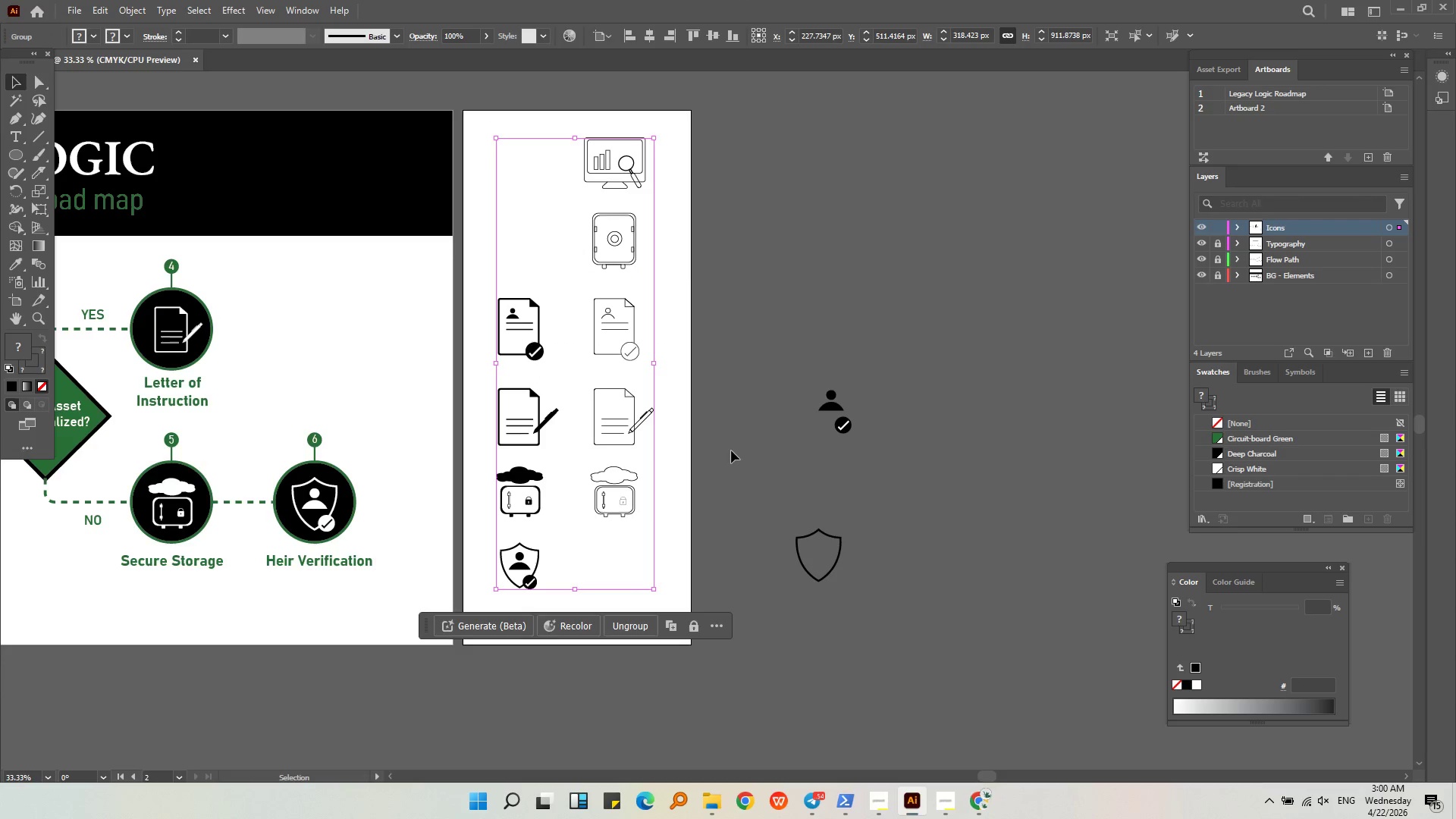 
left_click([628, 502])
 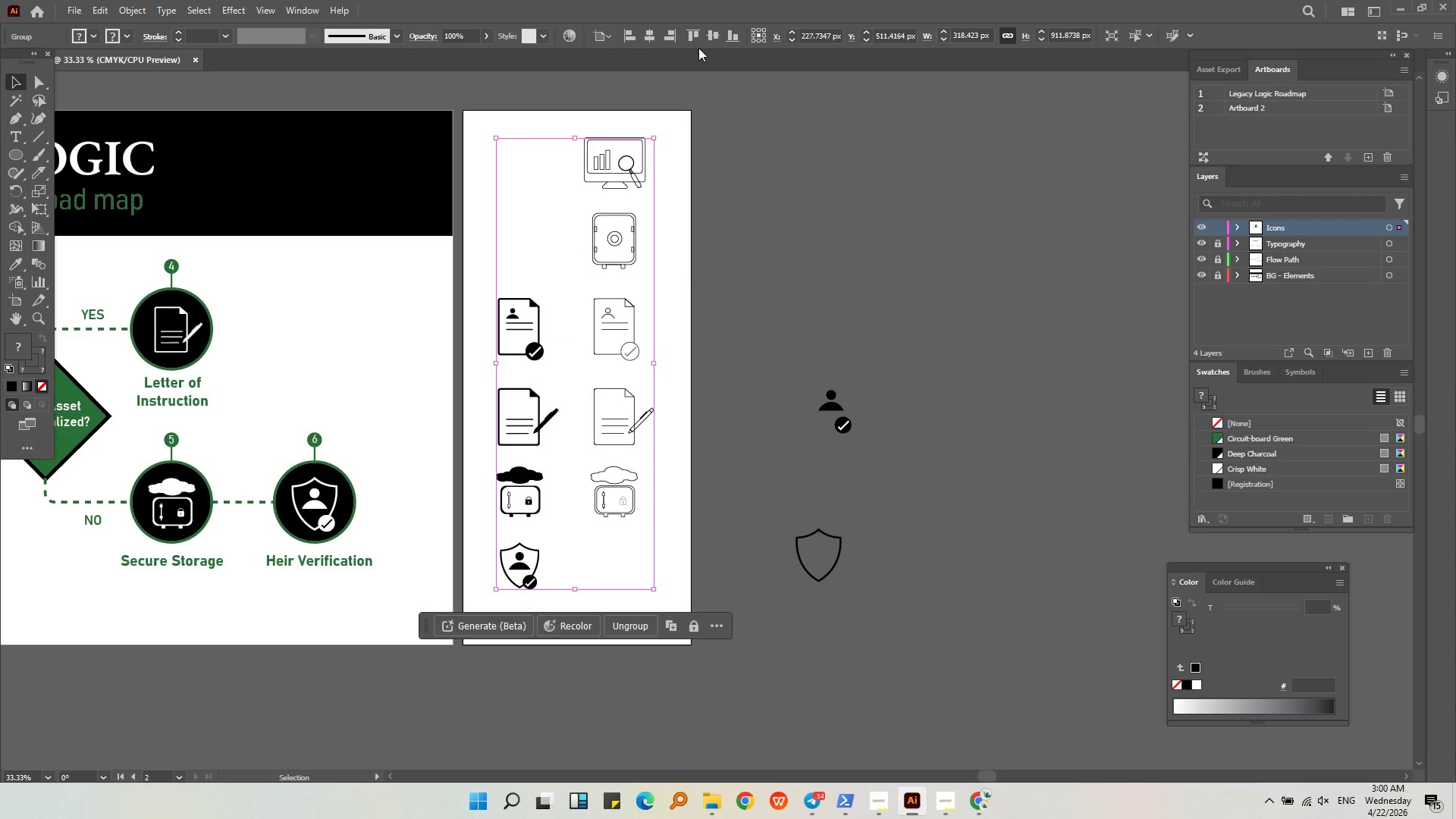 
left_click([651, 38])
 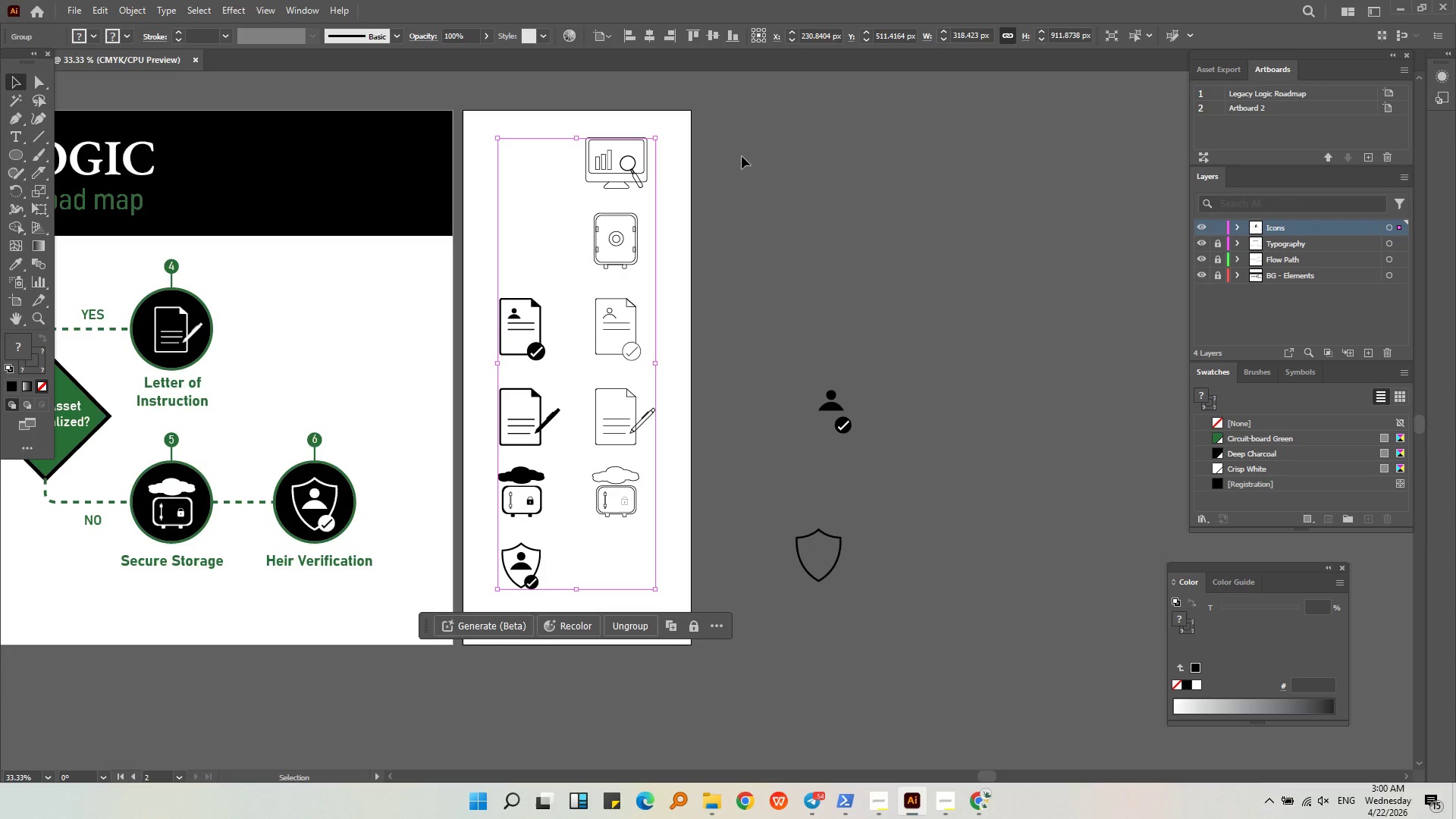 
left_click([742, 156])
 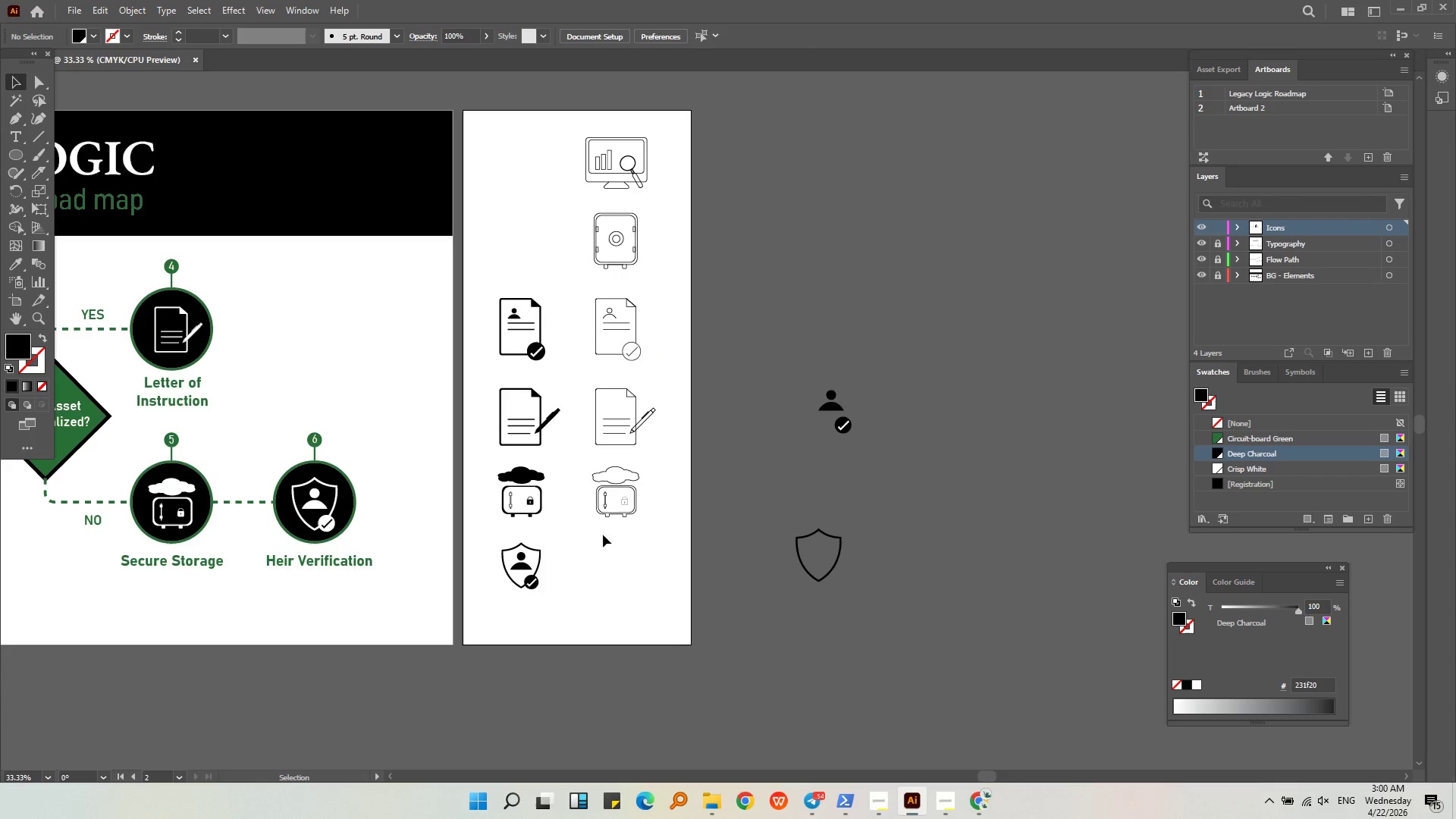 
left_click([644, 513])
 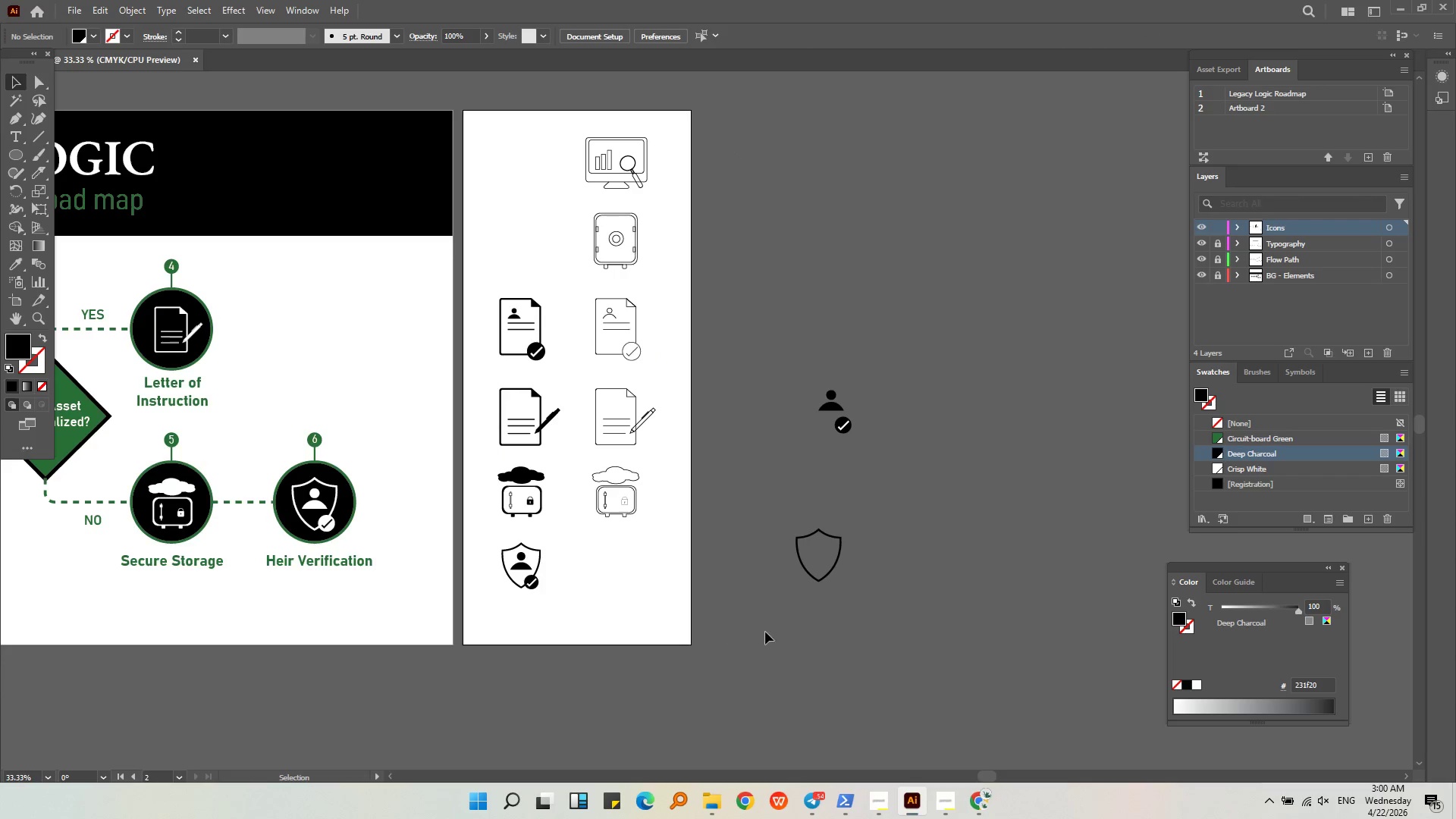 
key(Alt+AltLeft)
 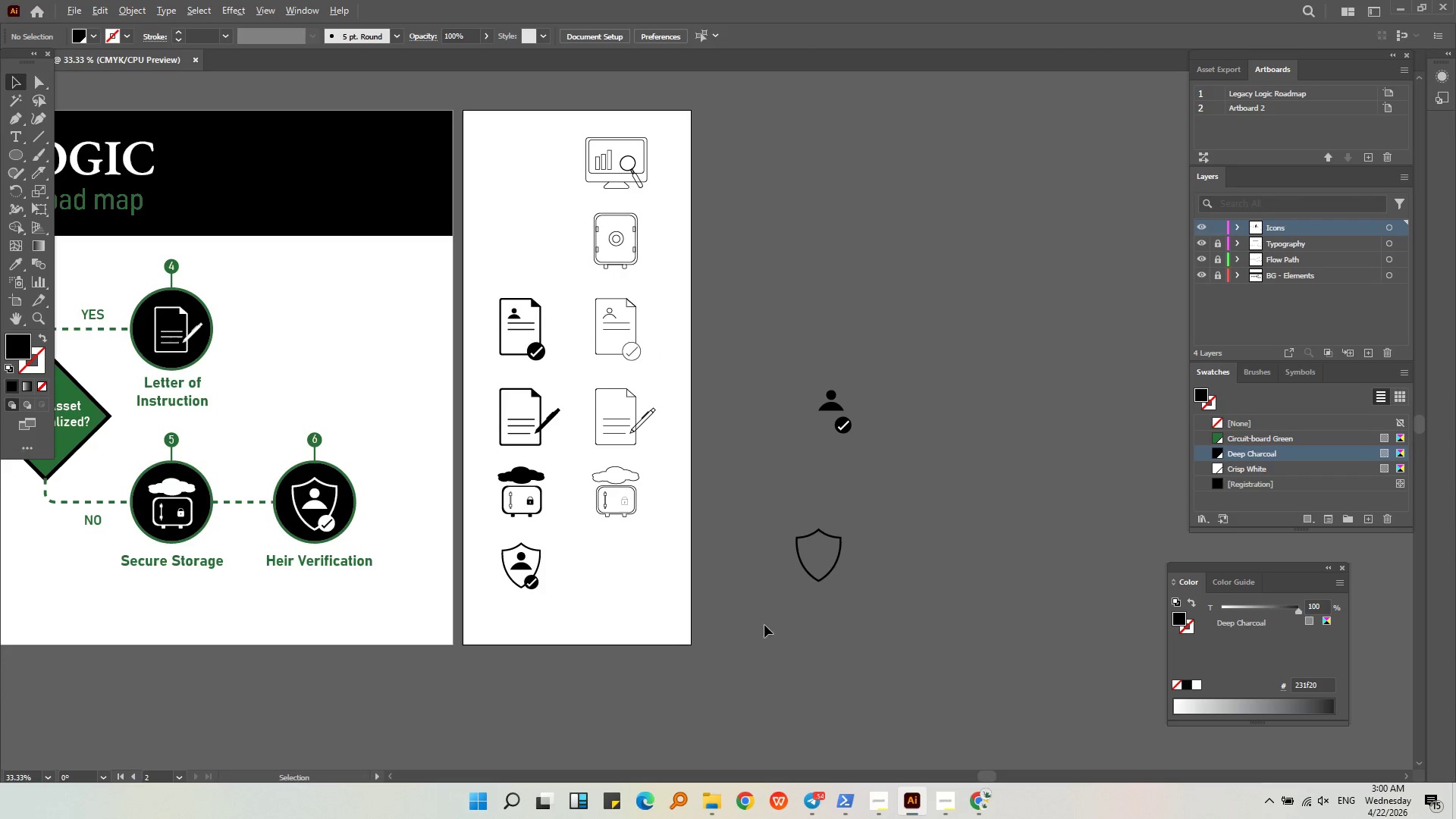 
scroll: coordinate [783, 616], scroll_direction: up, amount: 2.0
 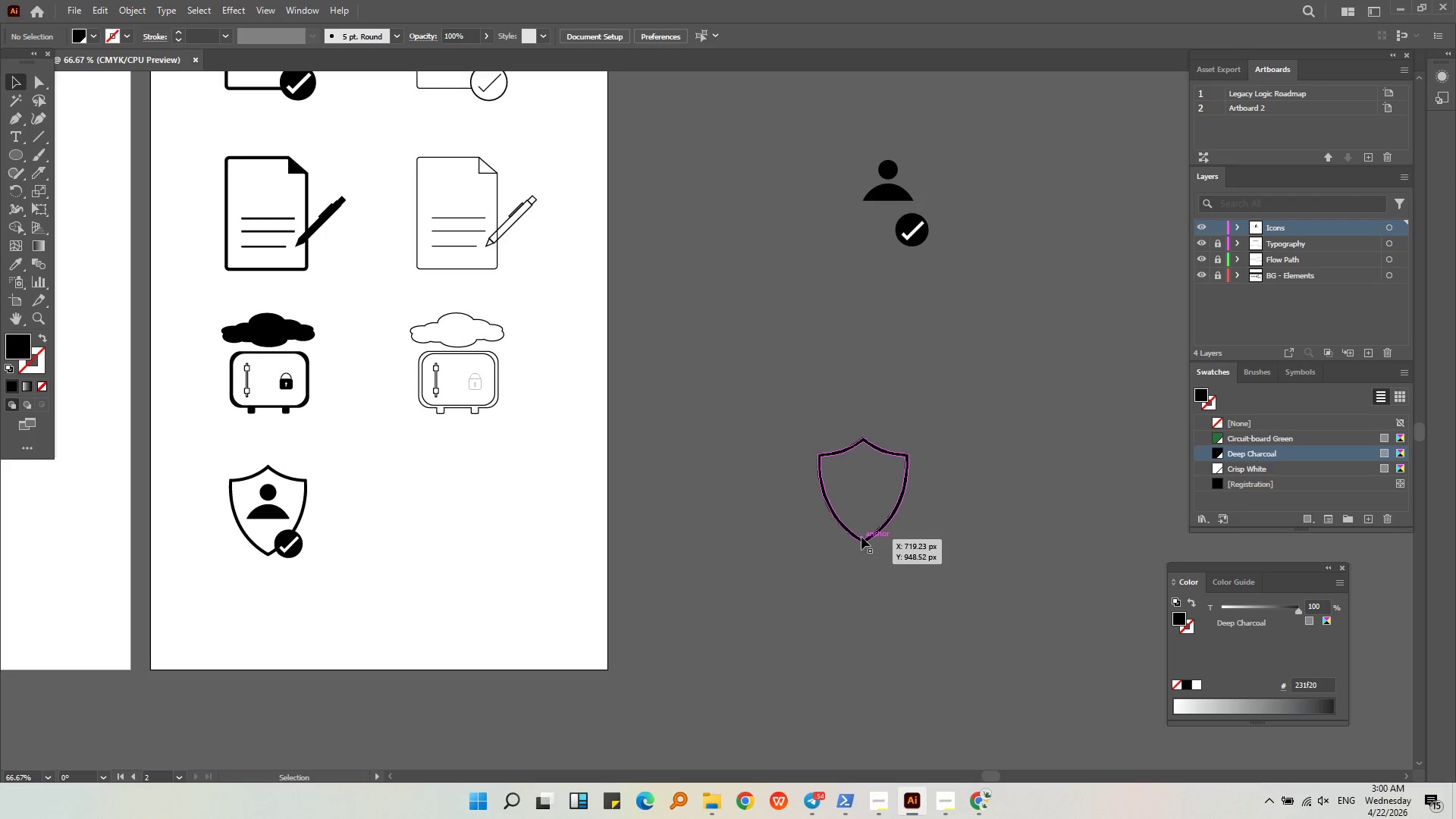 
left_click([860, 535])
 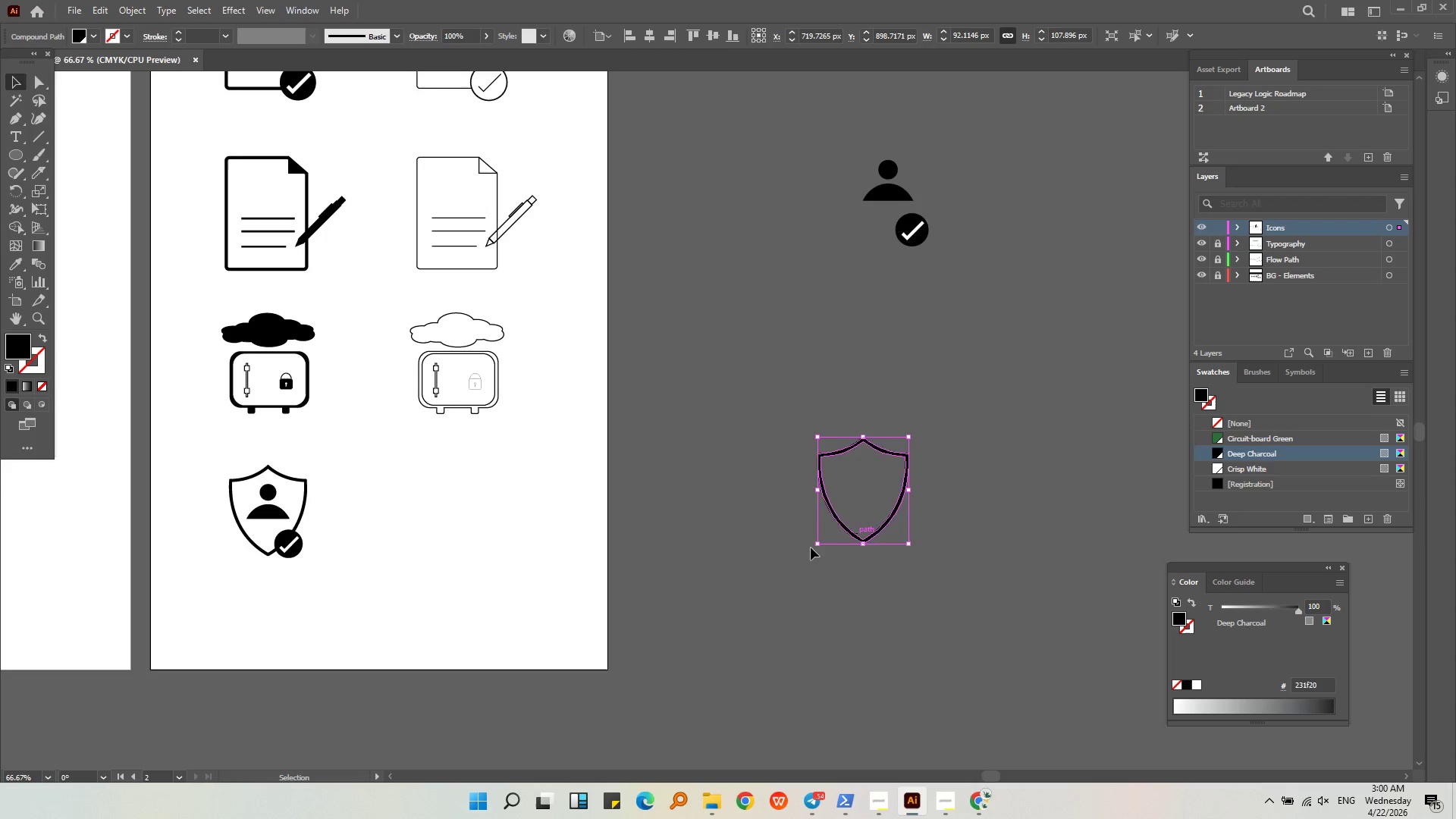 
left_click([393, 629])
 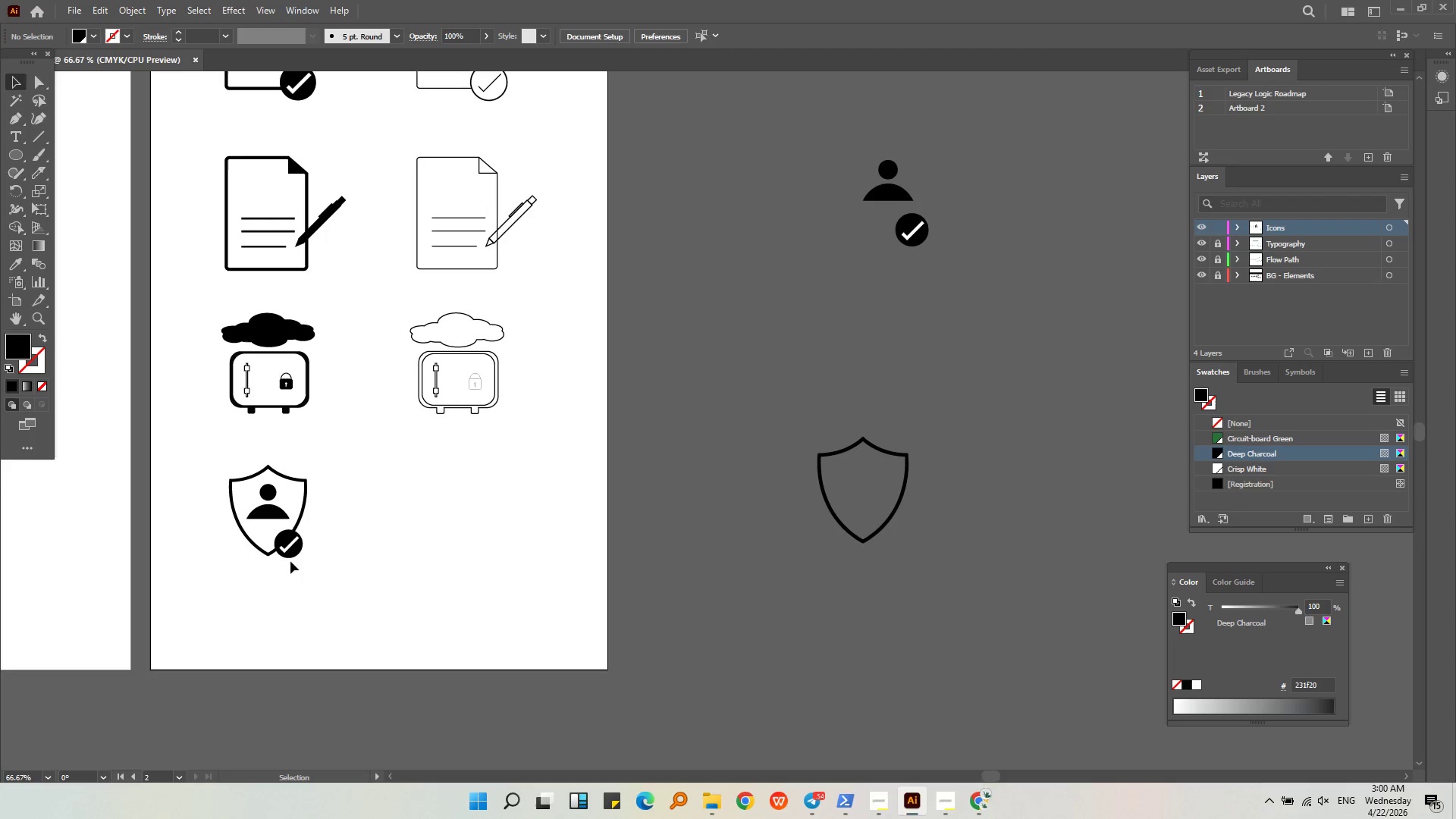 
double_click([298, 548])
 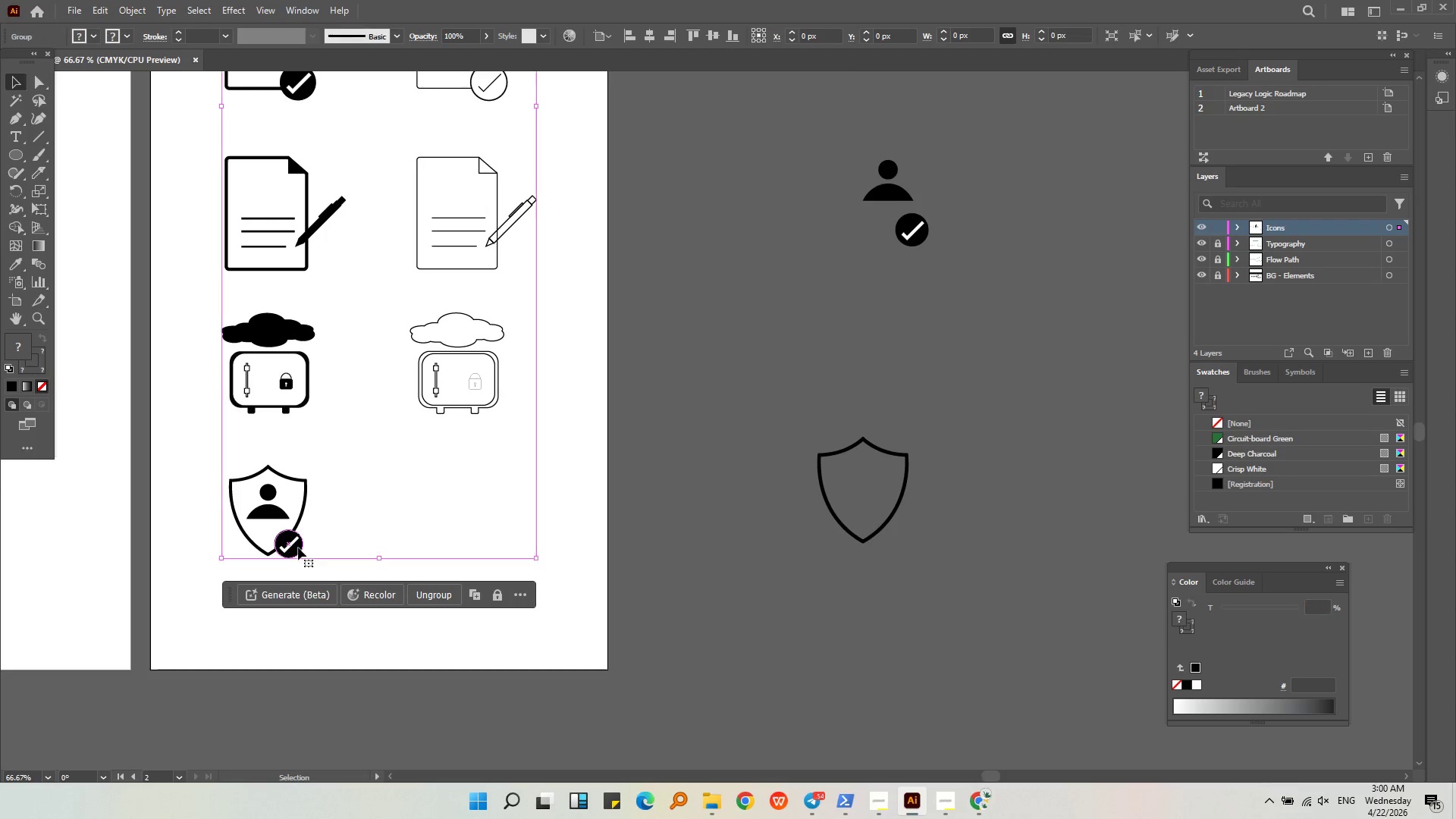 
key(Control+Shift+G)
 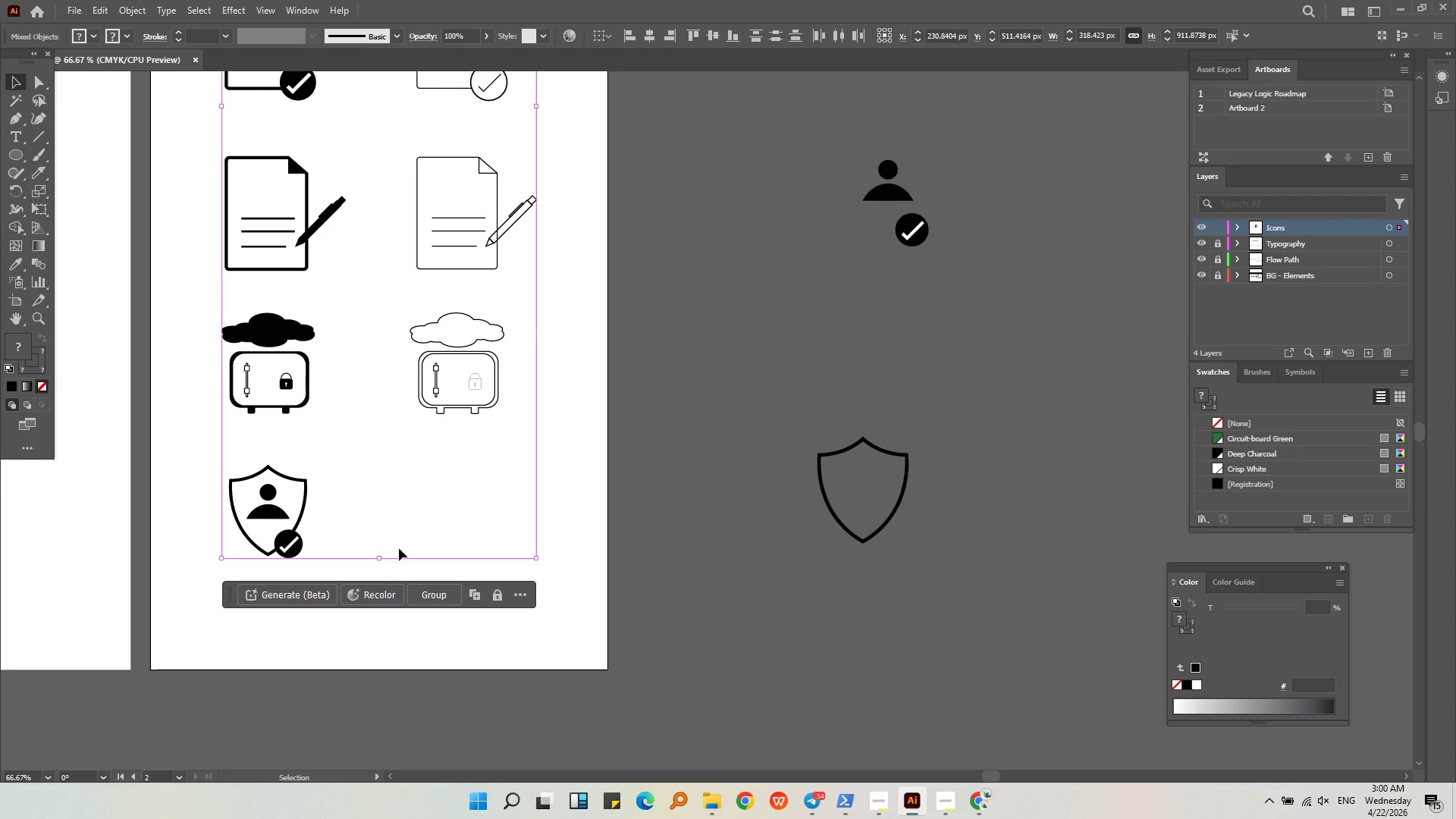 
left_click([402, 531])
 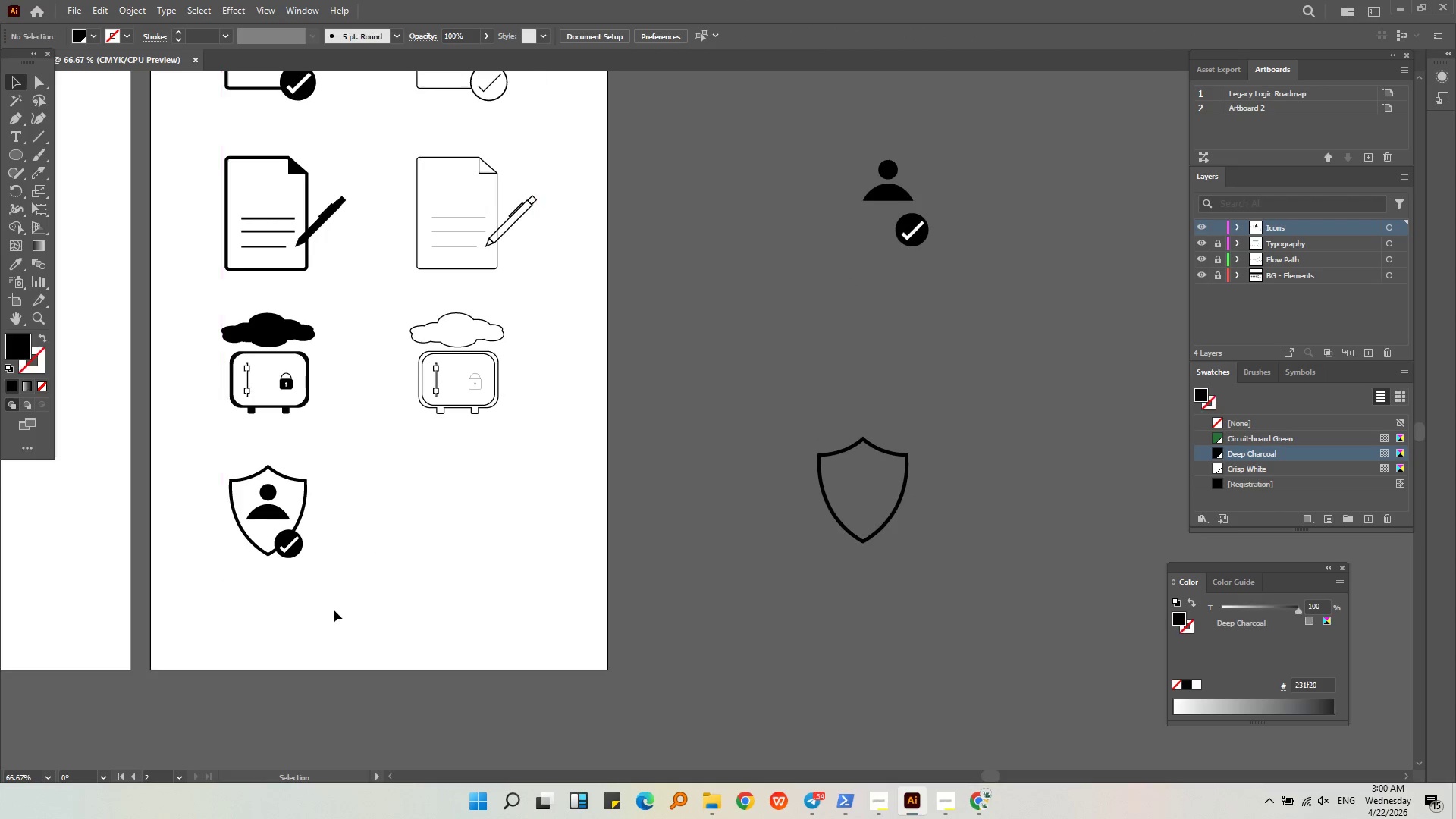 
left_click_drag(start_coordinate=[334, 609], to_coordinate=[211, 462])
 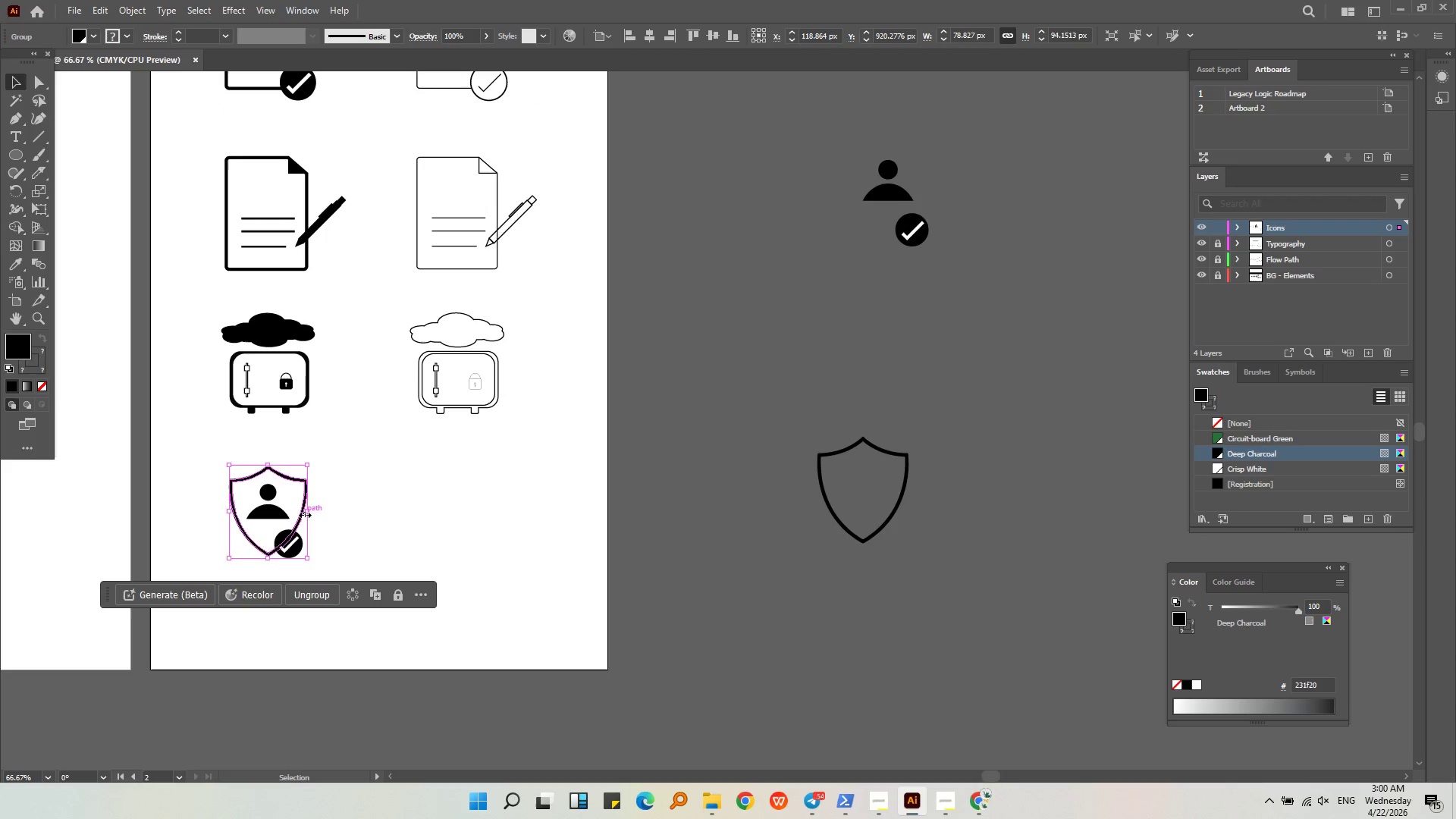 
key(Control+C)
 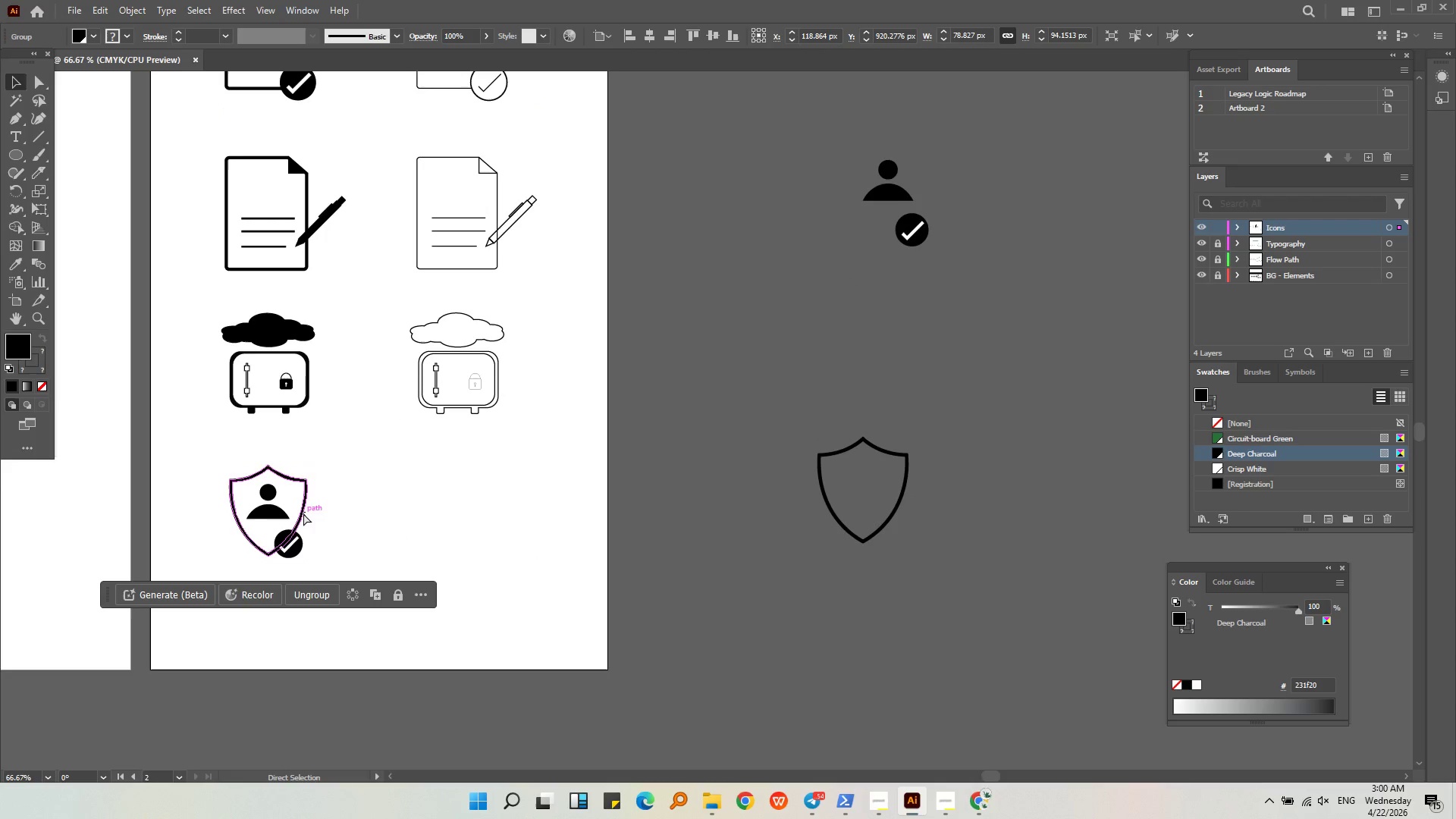 
key(Control+V)
 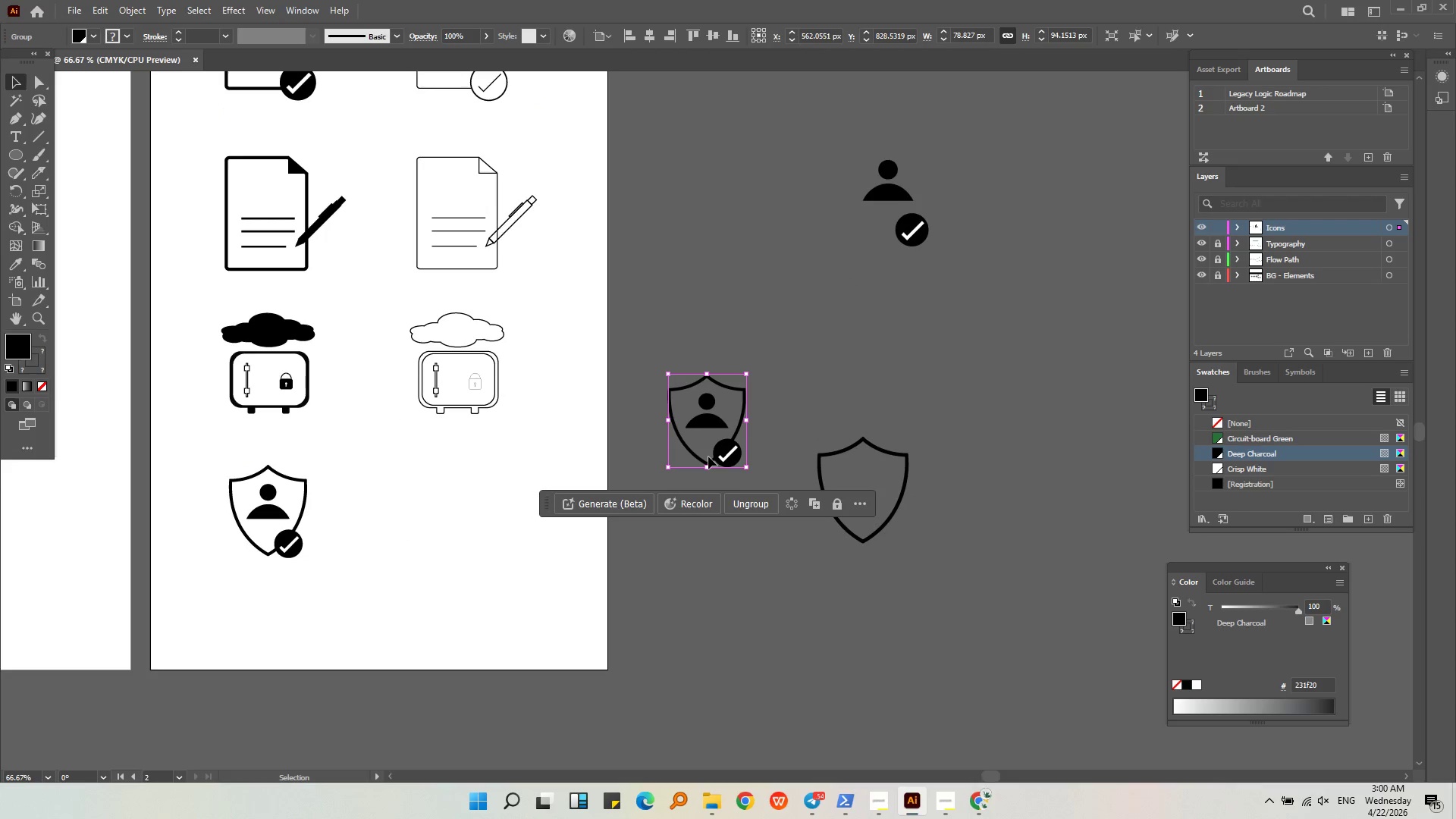 
key(Control+G)
 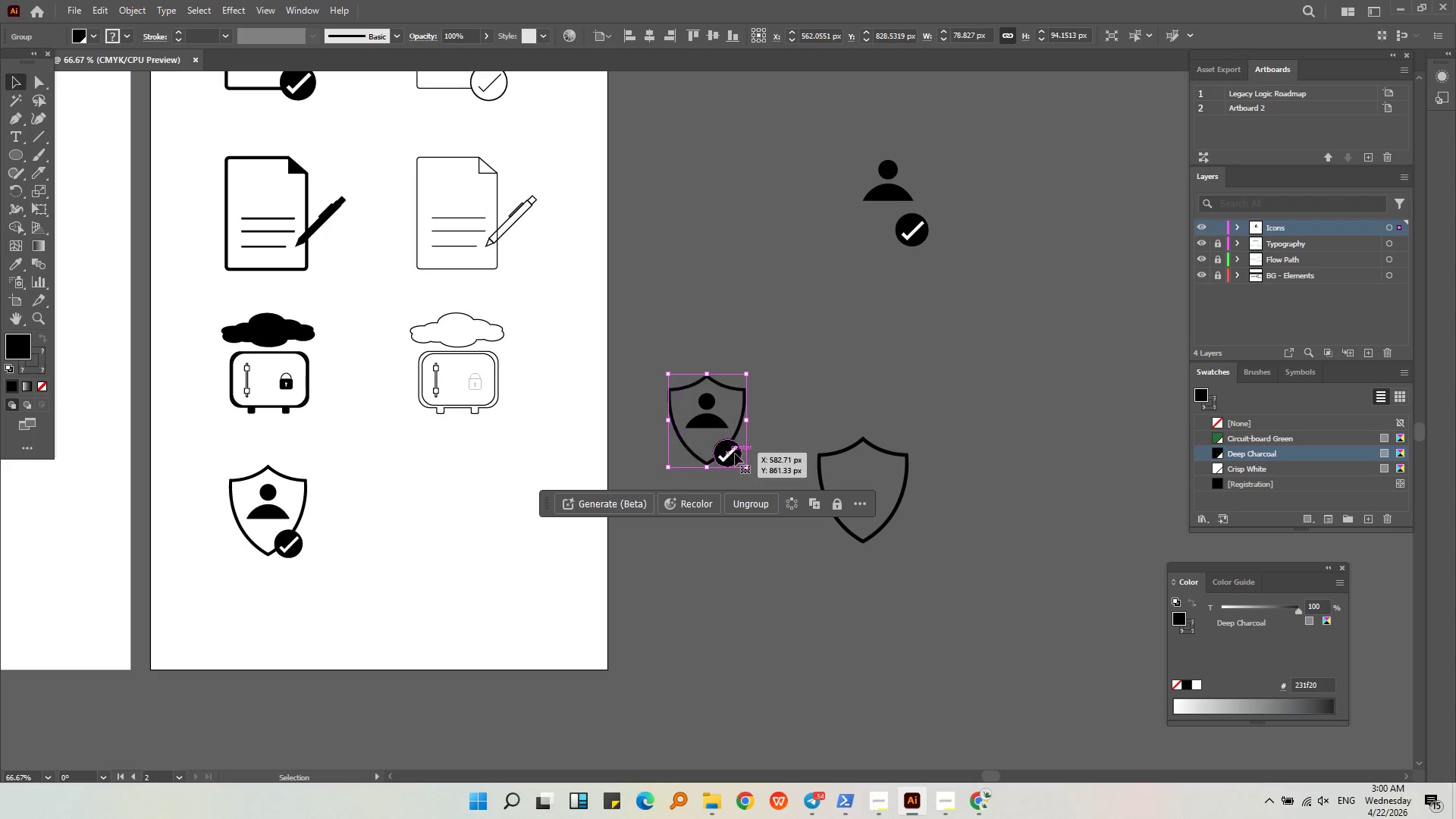 
left_click([792, 413])
 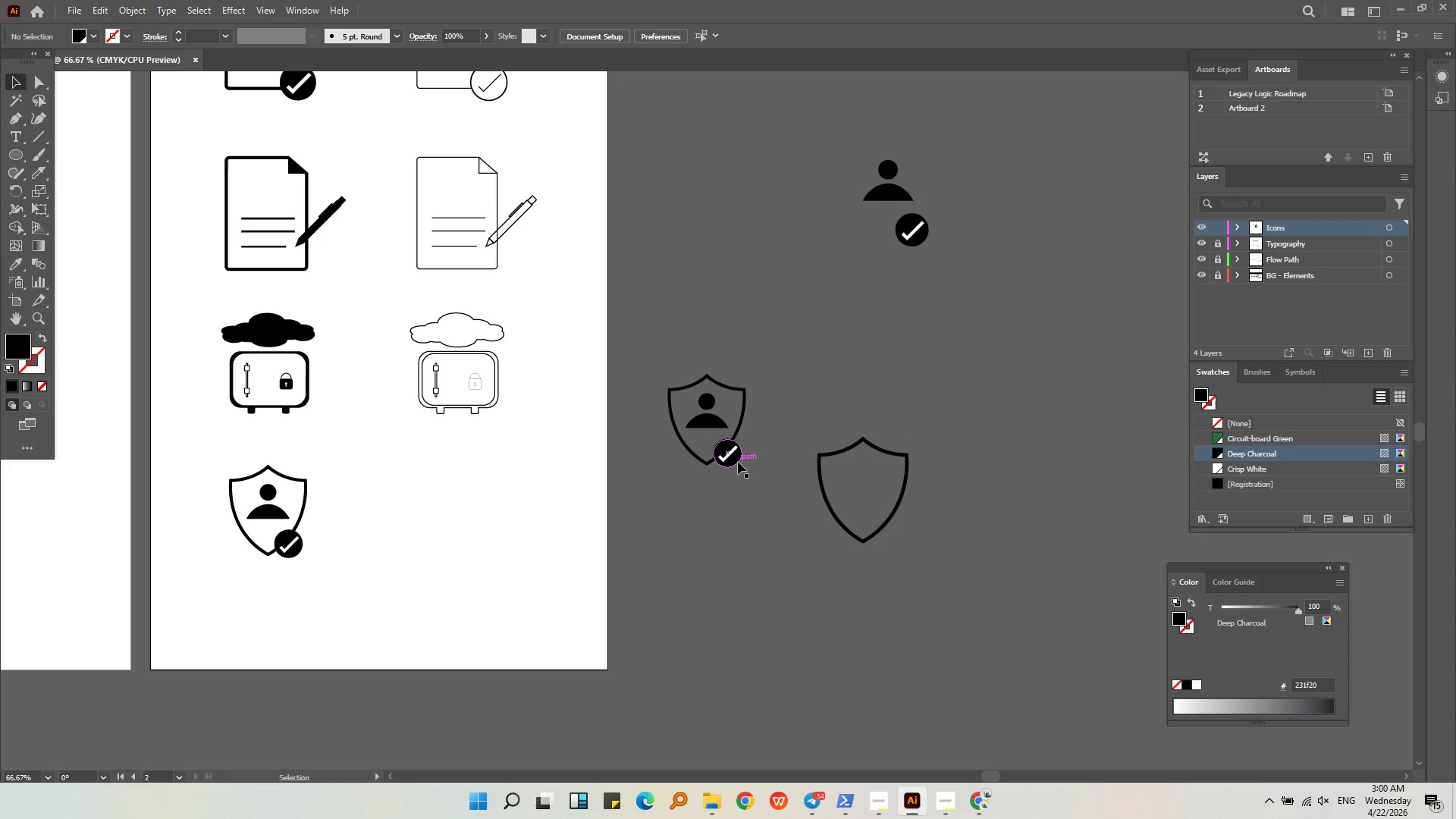 
left_click_drag(start_coordinate=[738, 462], to_coordinate=[298, 554])
 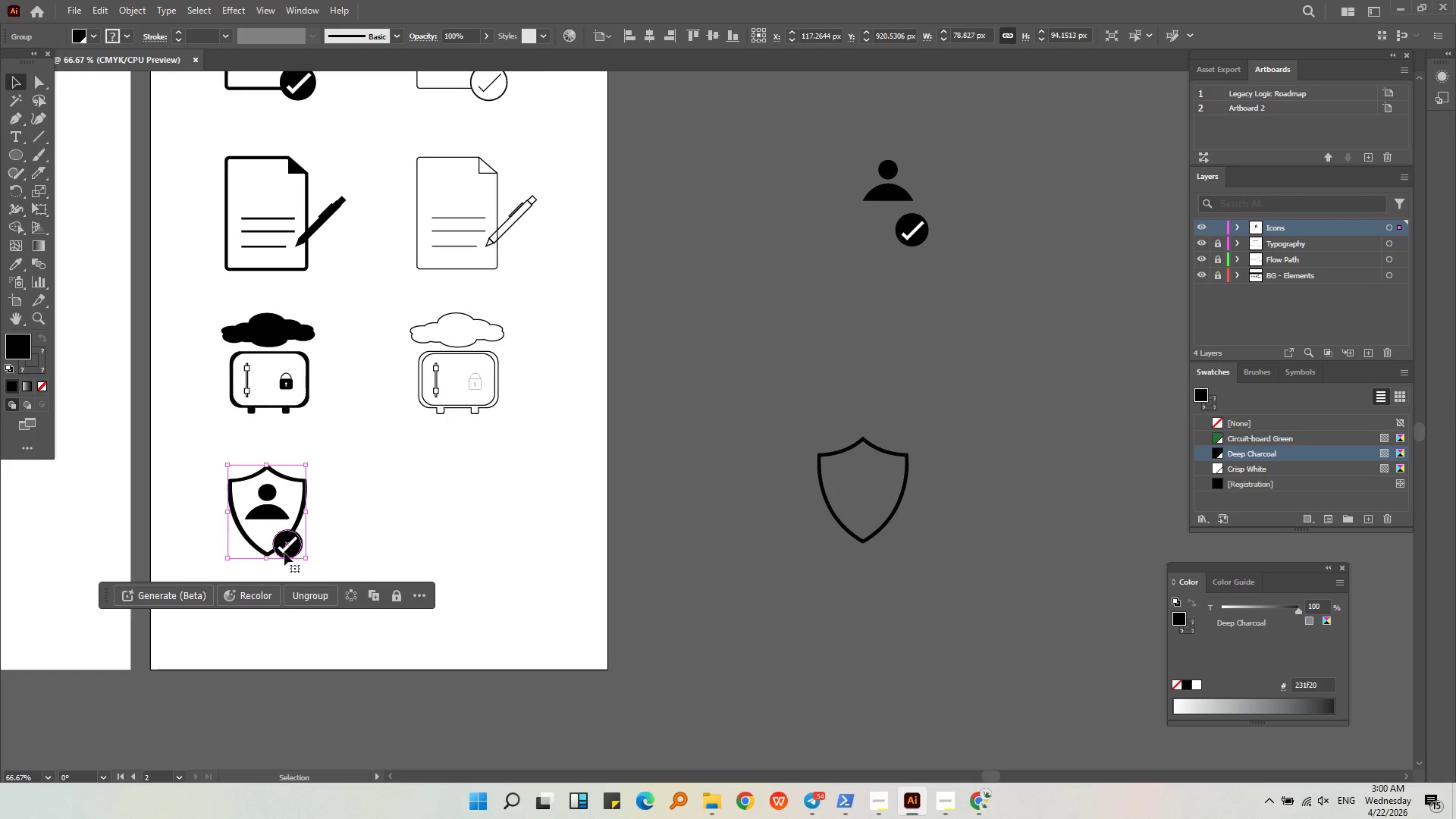 
hold_key(key=AltLeft, duration=0.33)
scroll: coordinate [281, 553], scroll_direction: up, amount: 4.0
 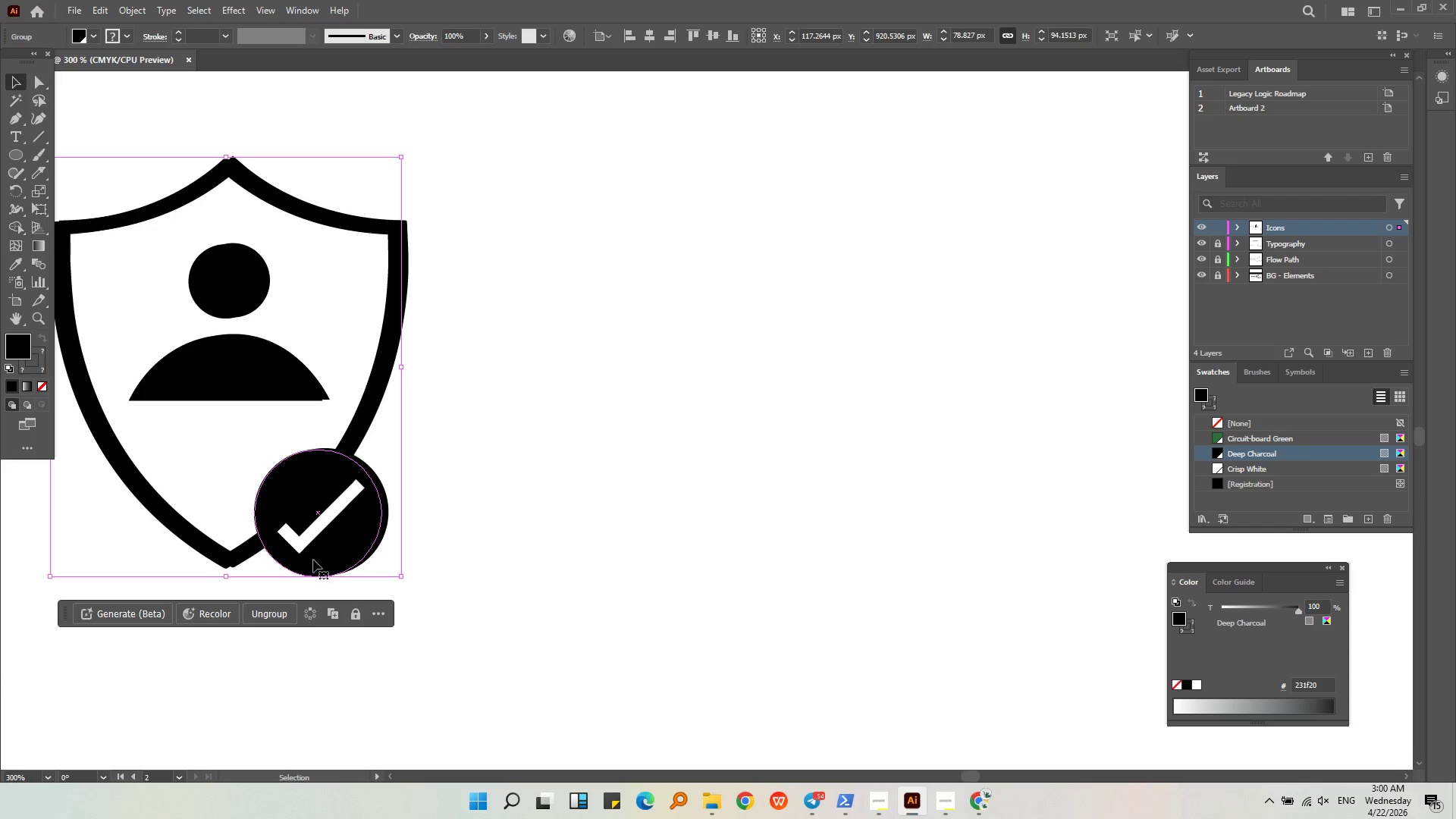 
left_click_drag(start_coordinate=[316, 557], to_coordinate=[323, 557])
 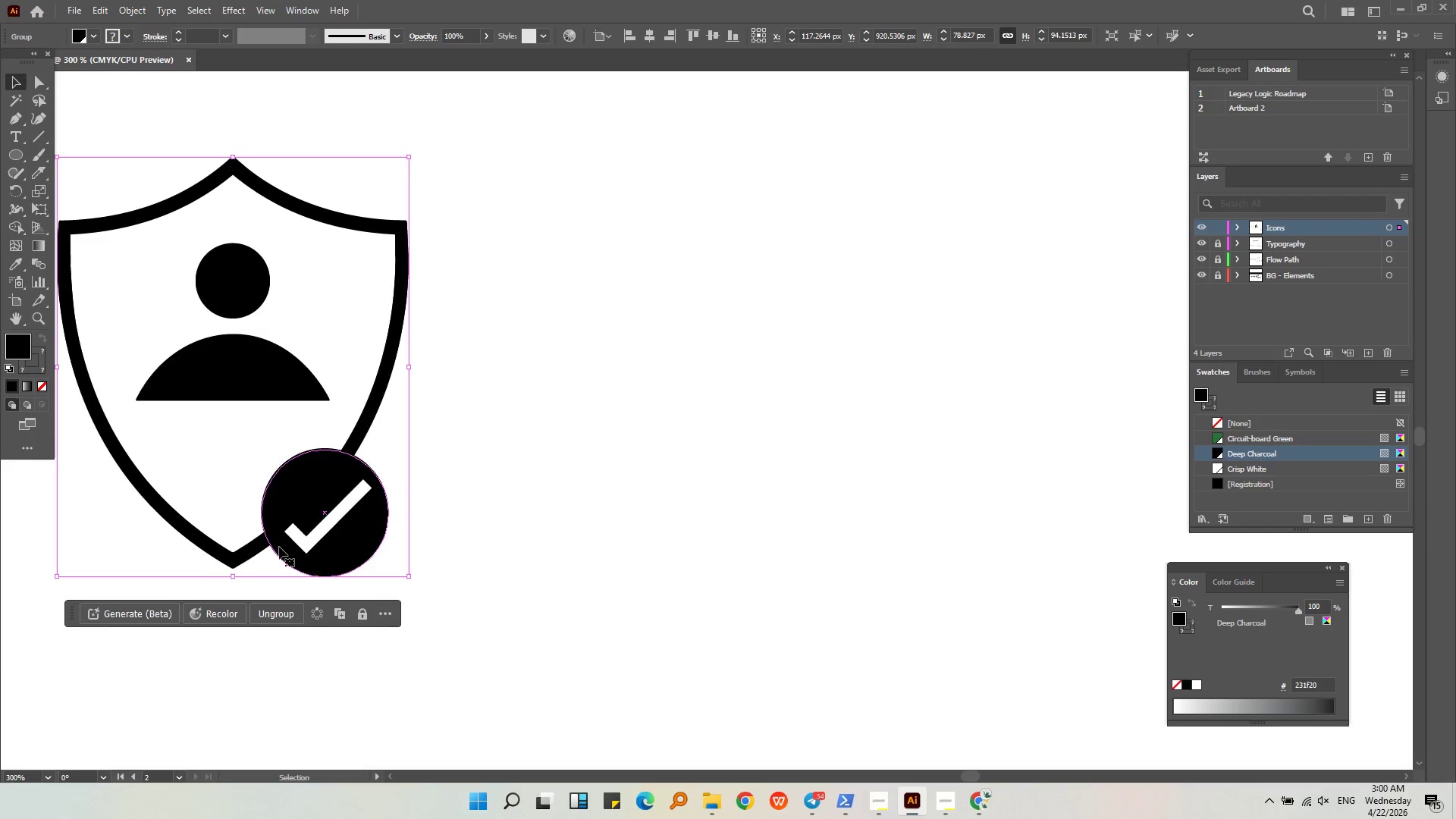 
hold_key(key=AltLeft, duration=0.33)
 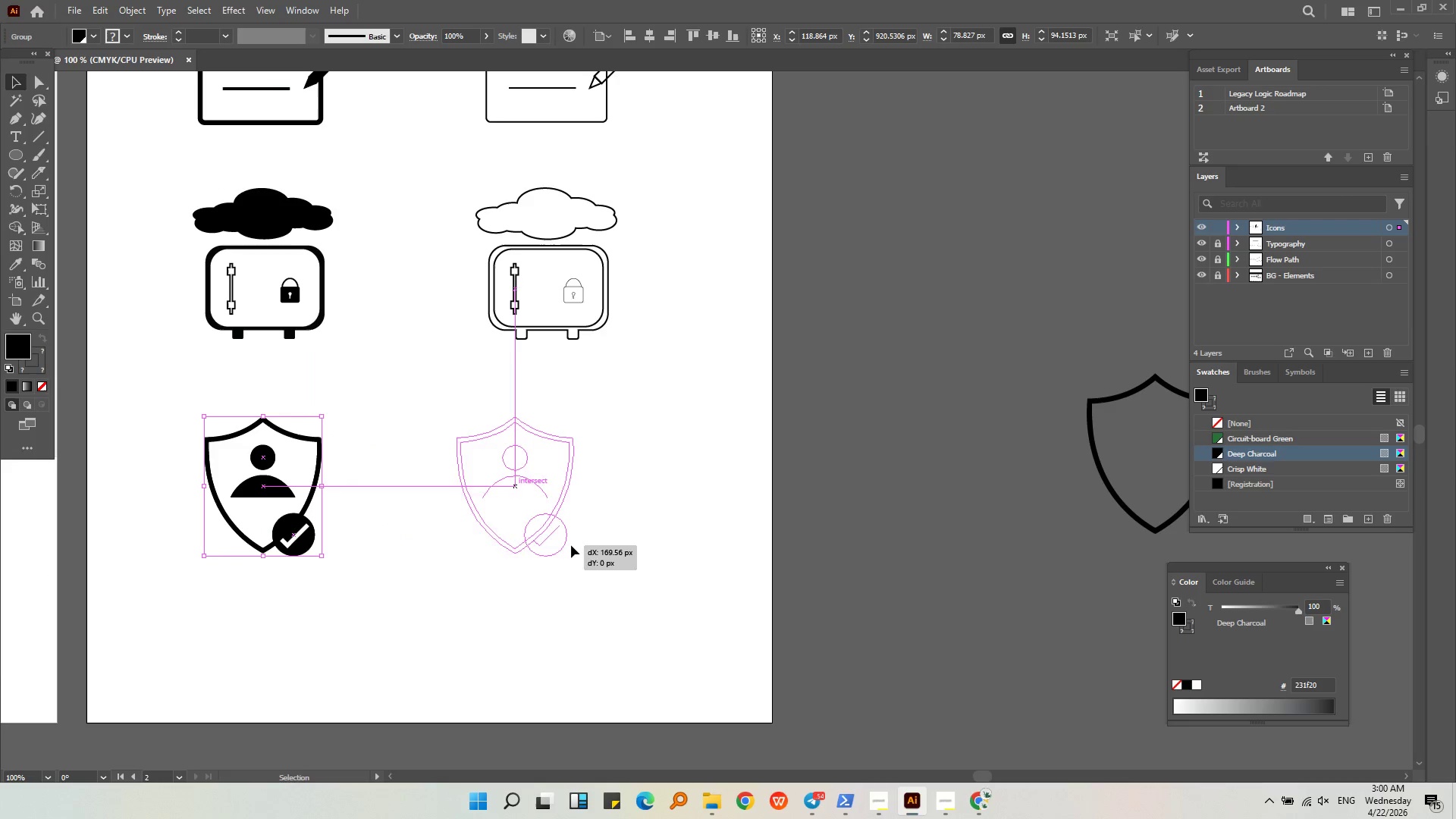 
left_click_drag(start_coordinate=[302, 537], to_coordinate=[585, 544])
 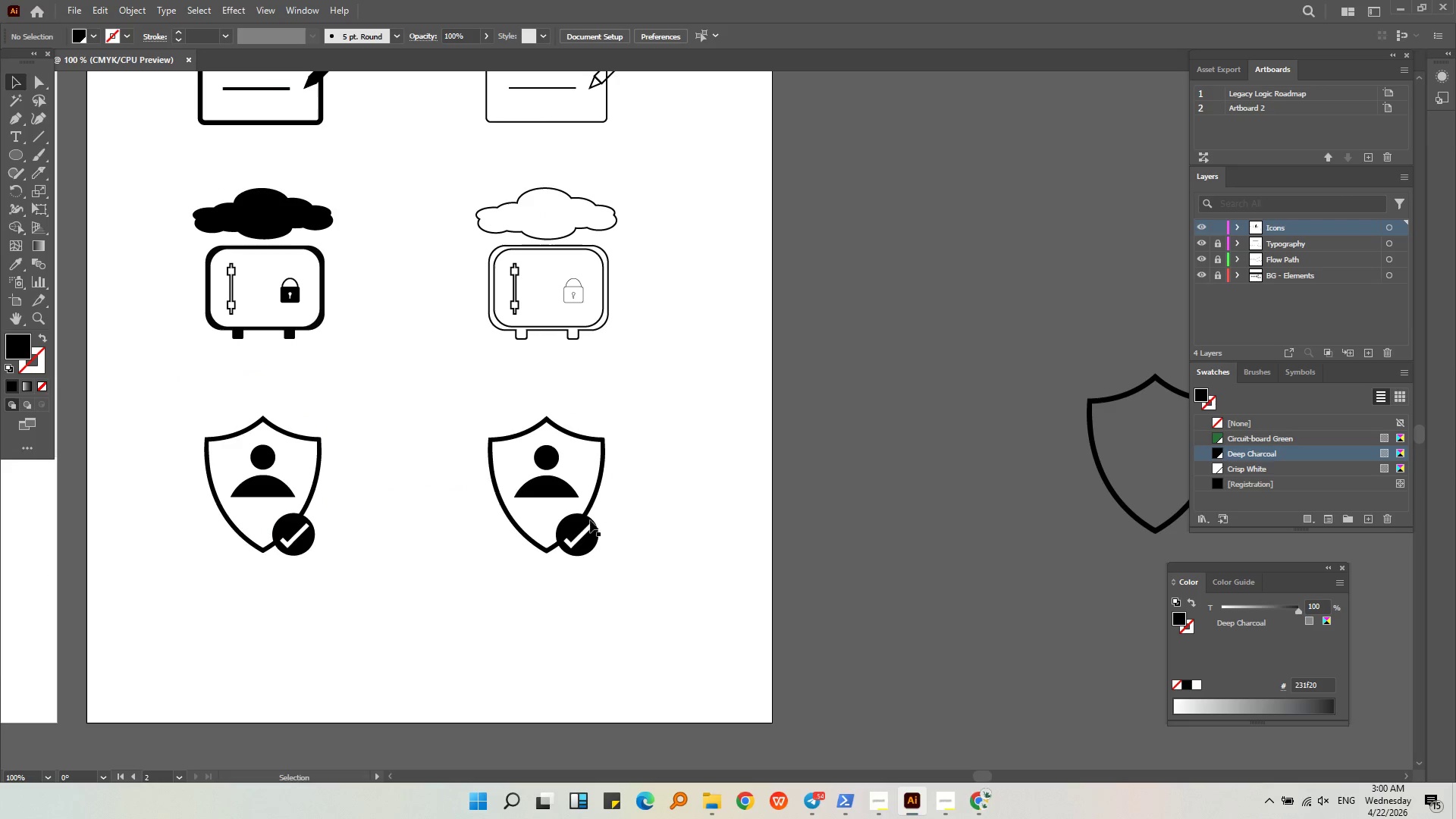 
scroll: coordinate [275, 545], scroll_direction: down, amount: 3.0
 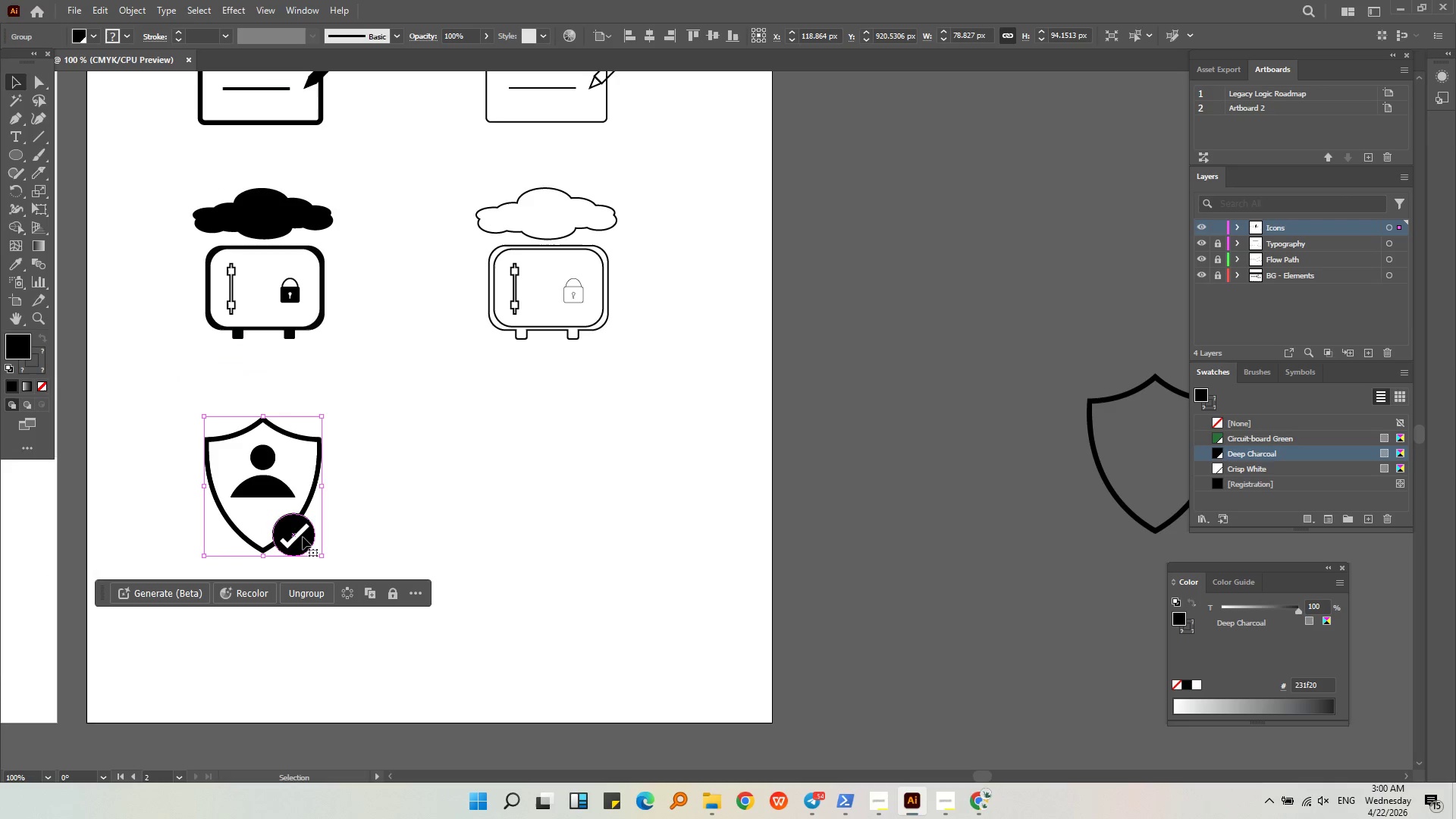 
hold_key(key=ShiftLeft, duration=1.17)
 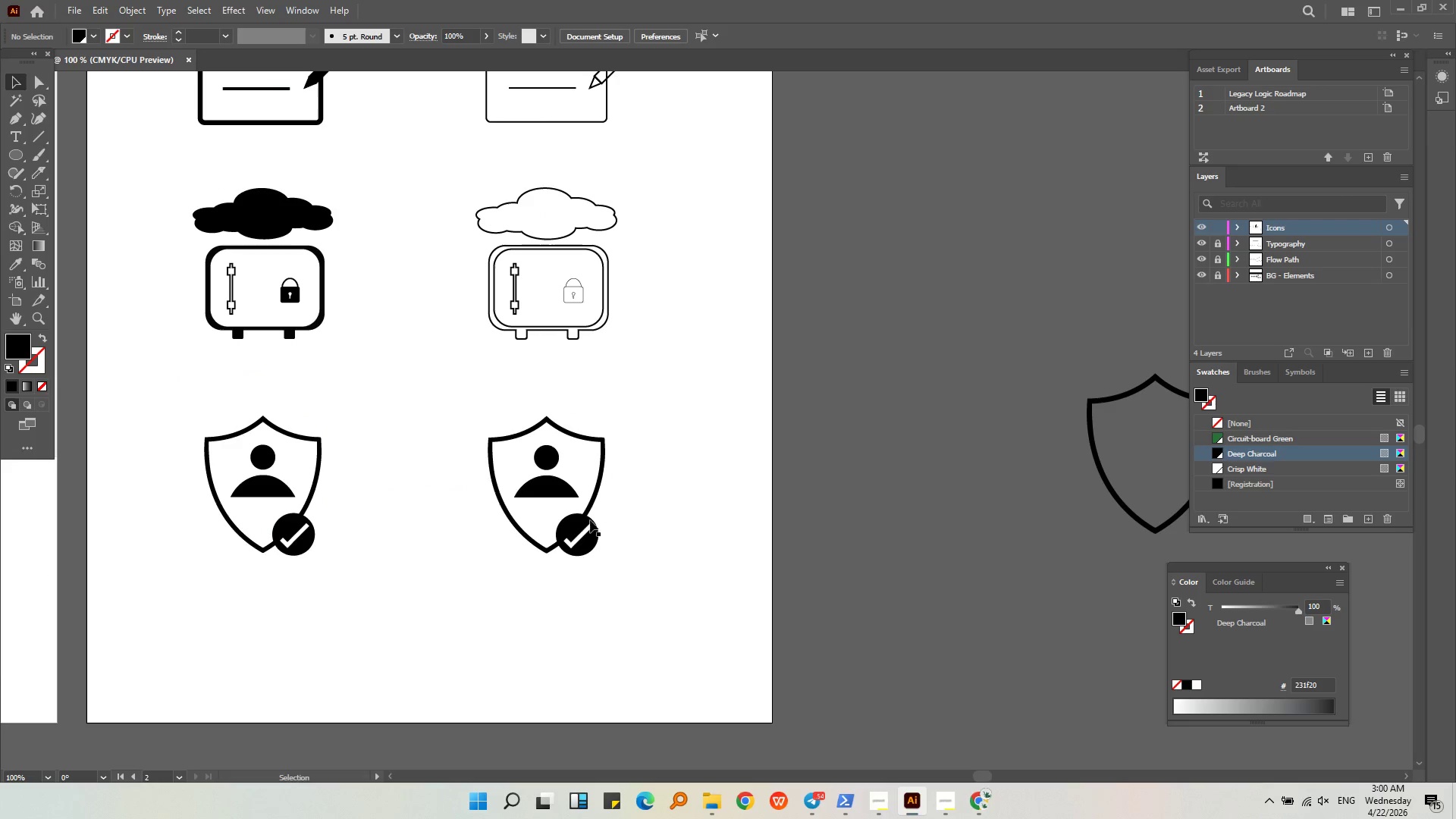 
double_click([590, 526])
 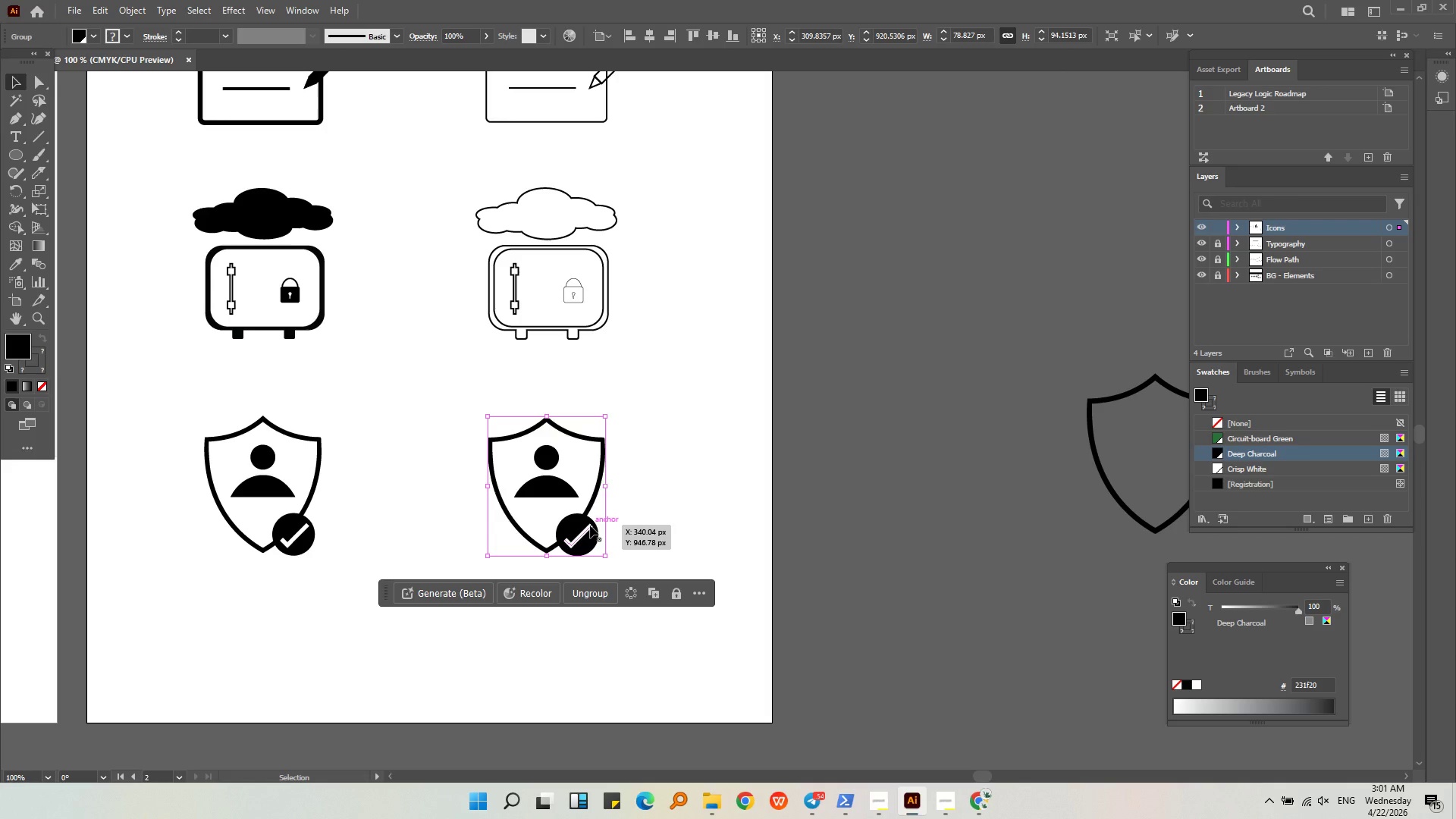 
wait(15.64)
 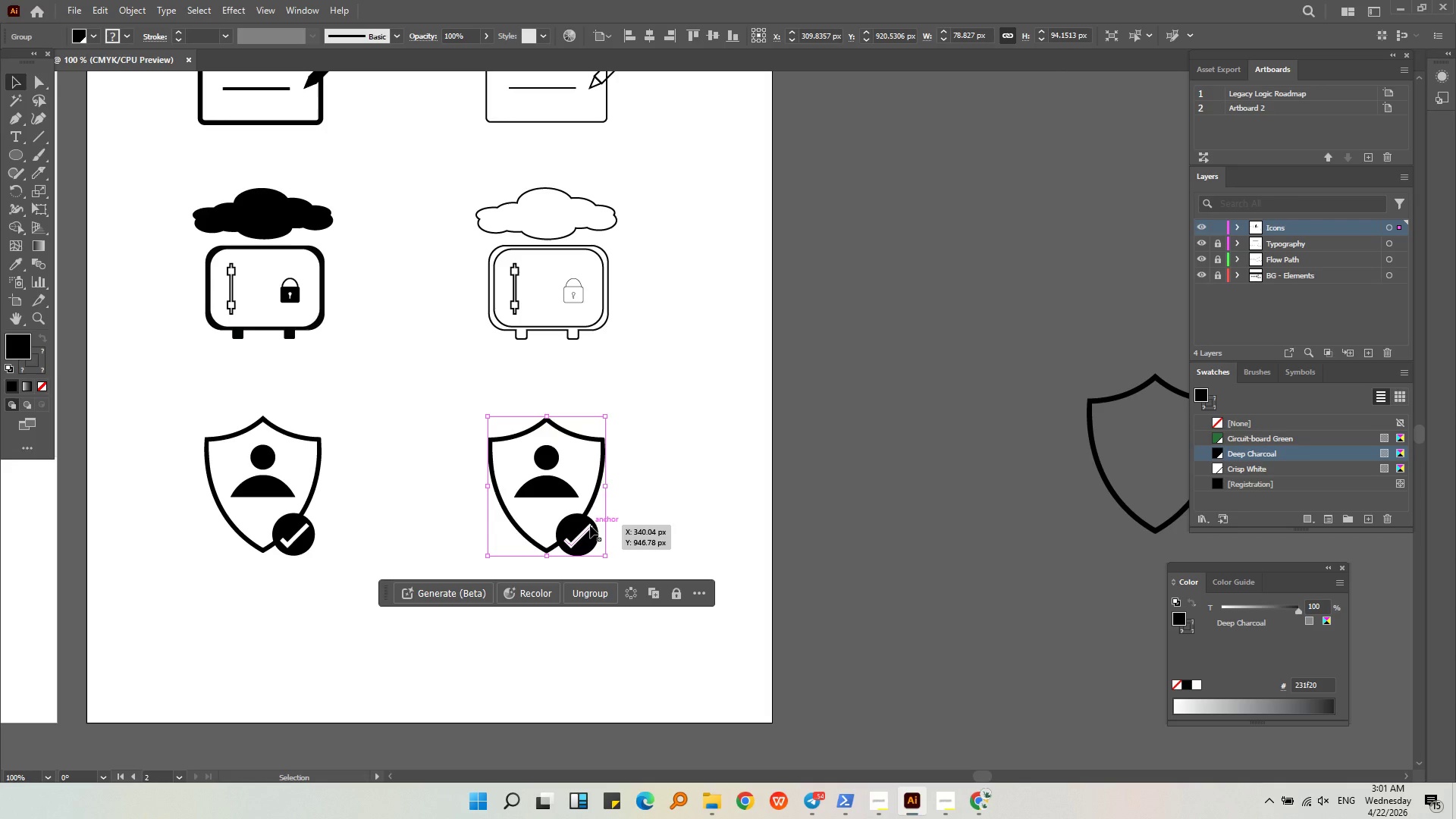 
left_click([611, 491])
 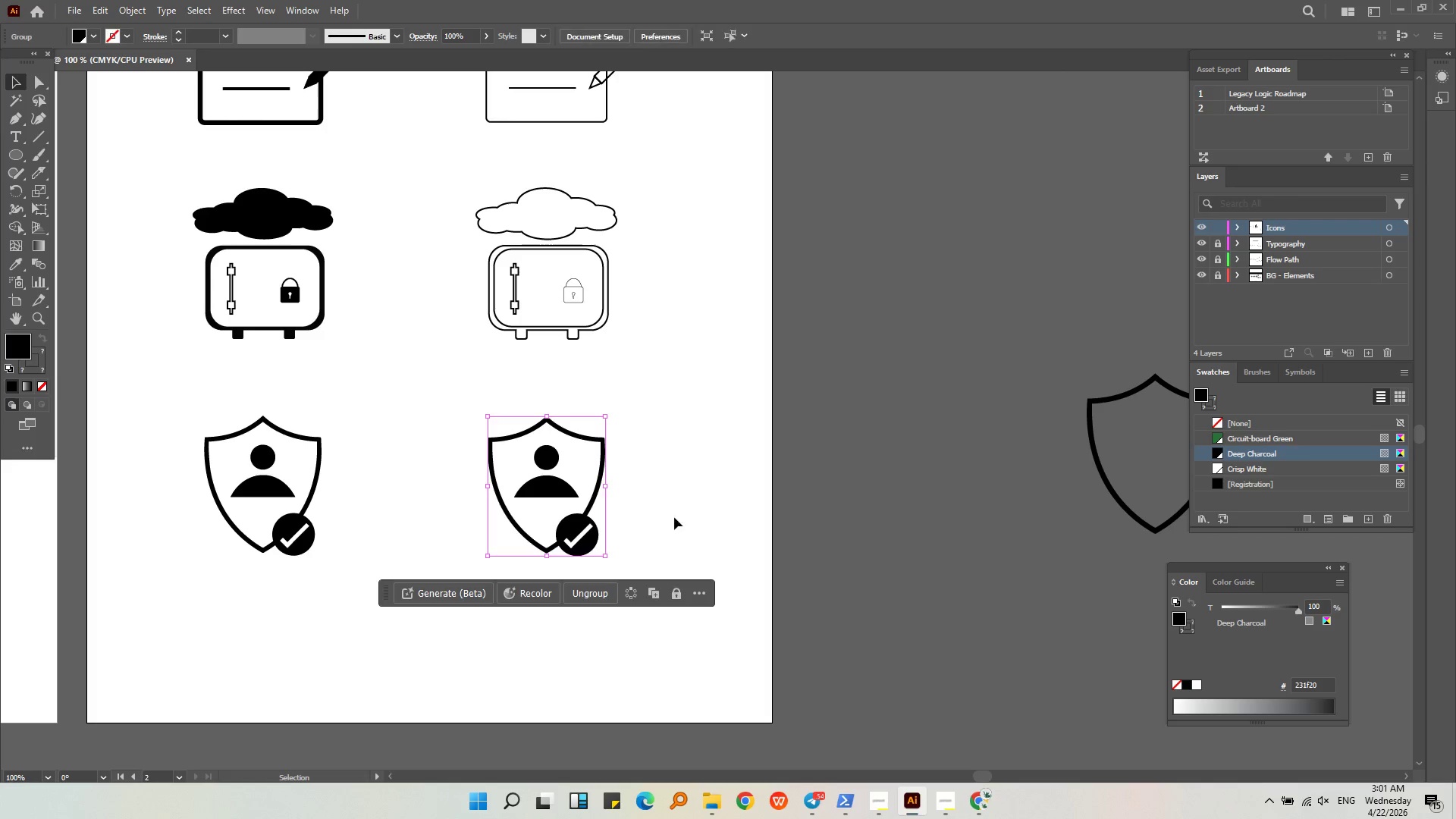 
double_click([583, 541])
 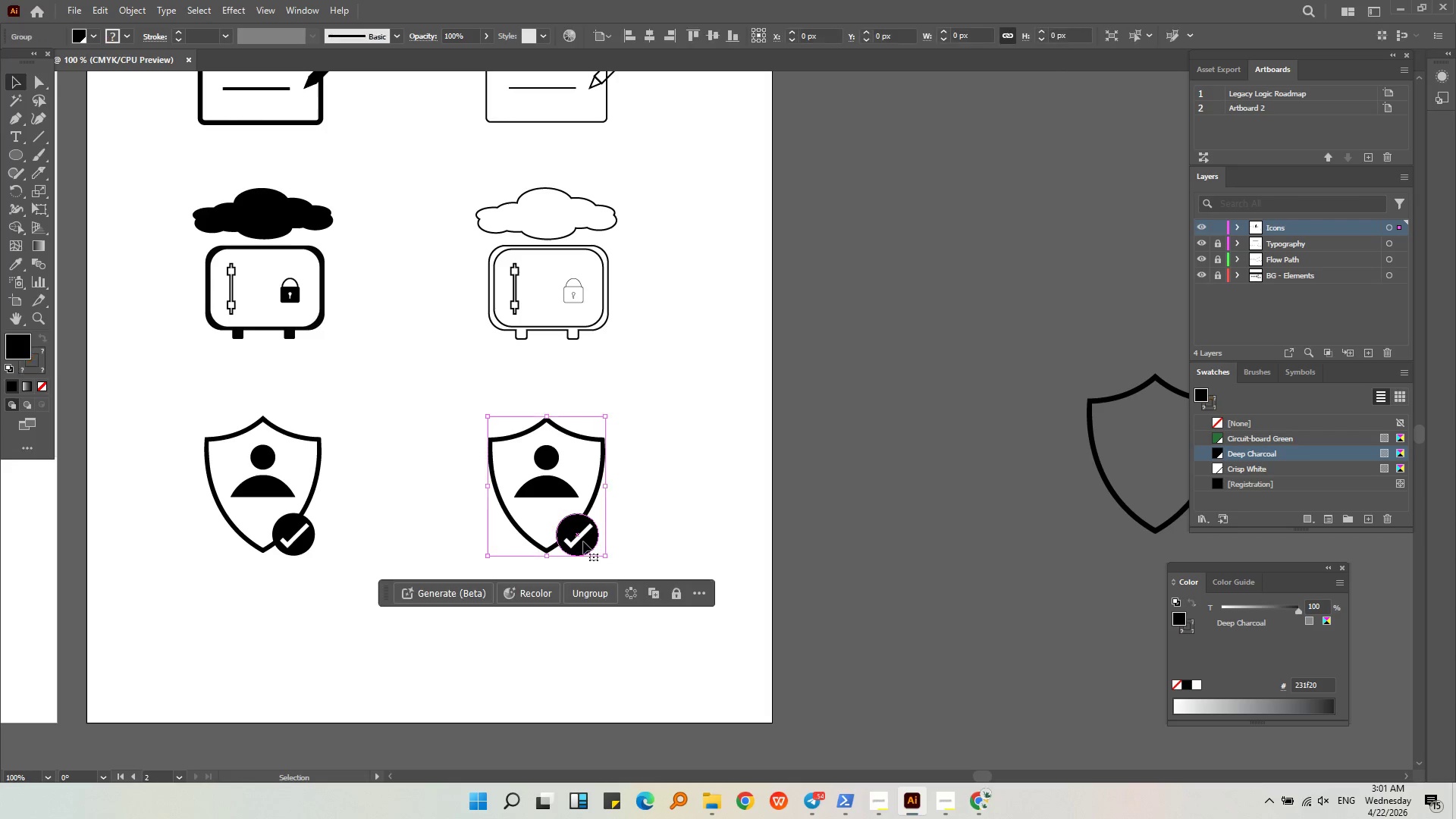 
key(Control+Shift+G)
 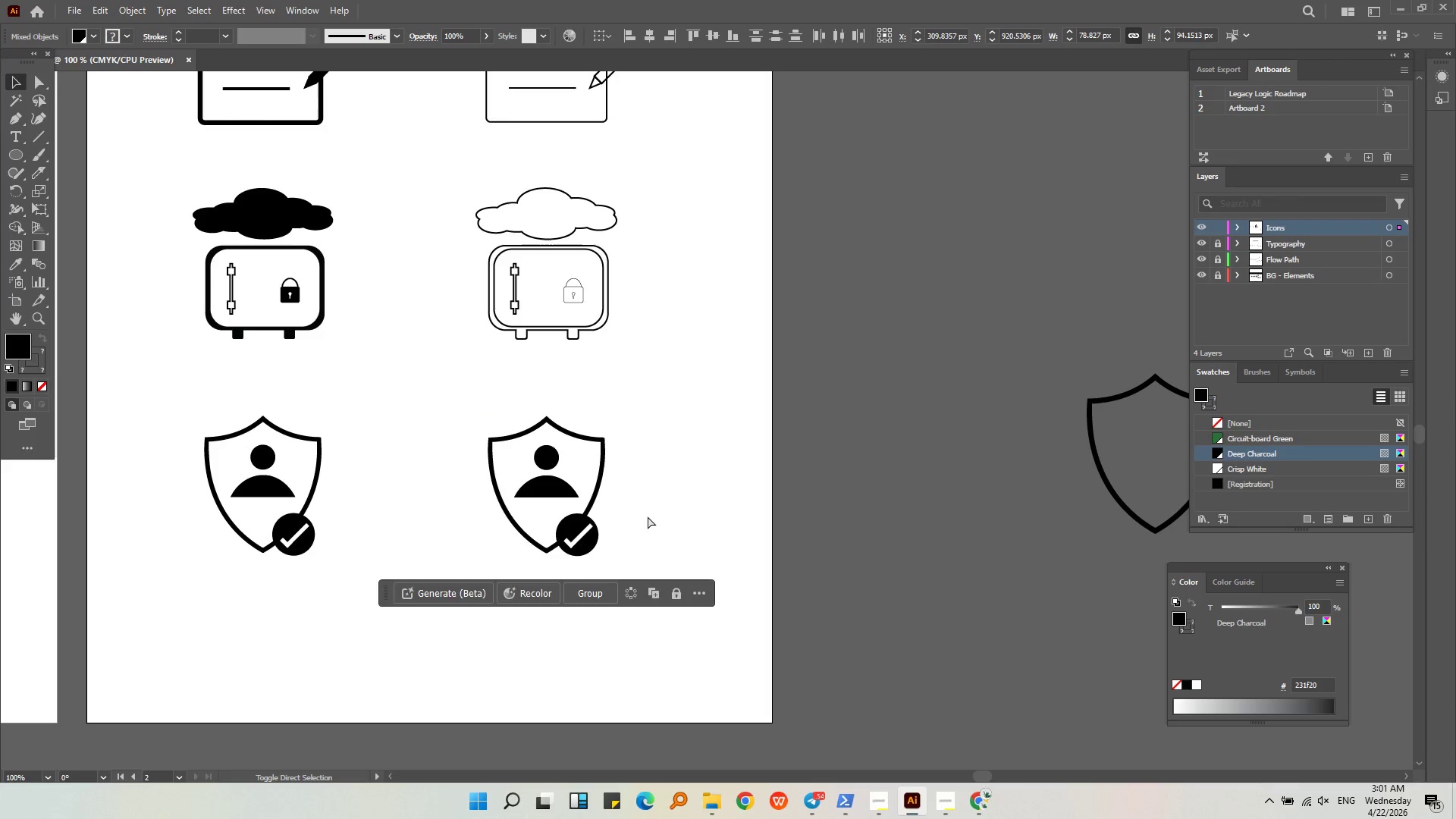 
left_click([648, 516])
 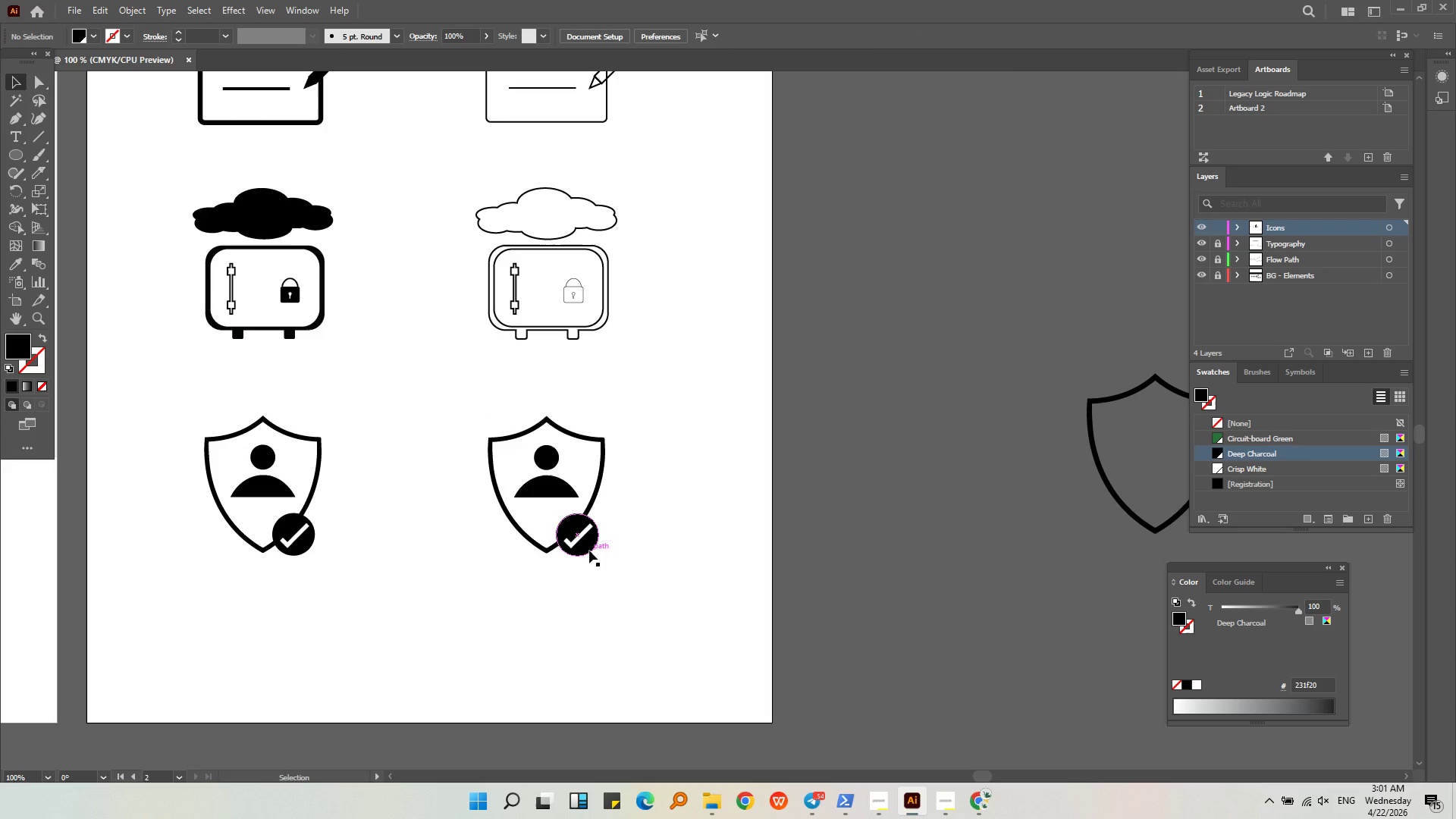 
key(Alt+AltLeft)
 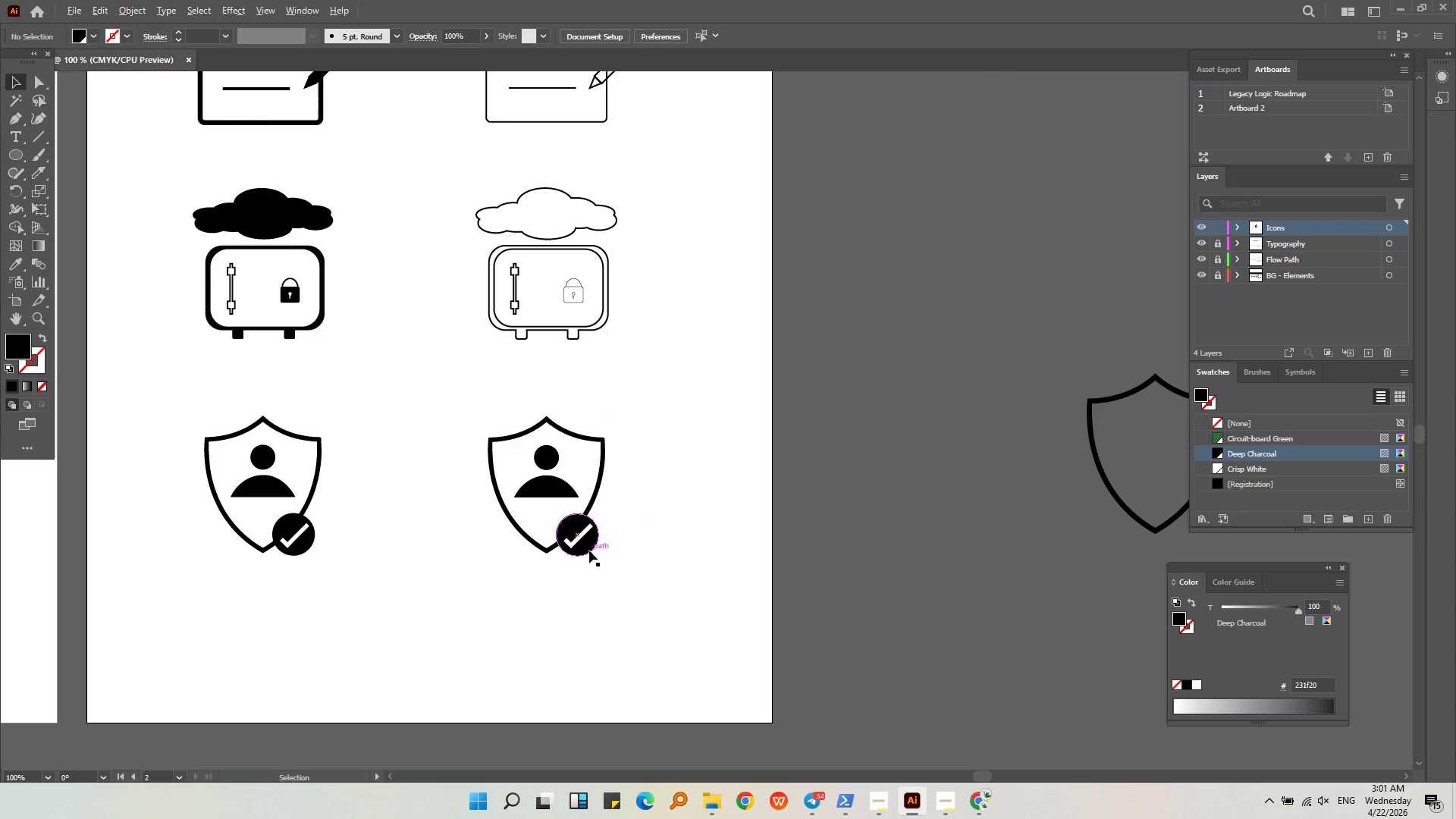 
double_click([589, 551])
 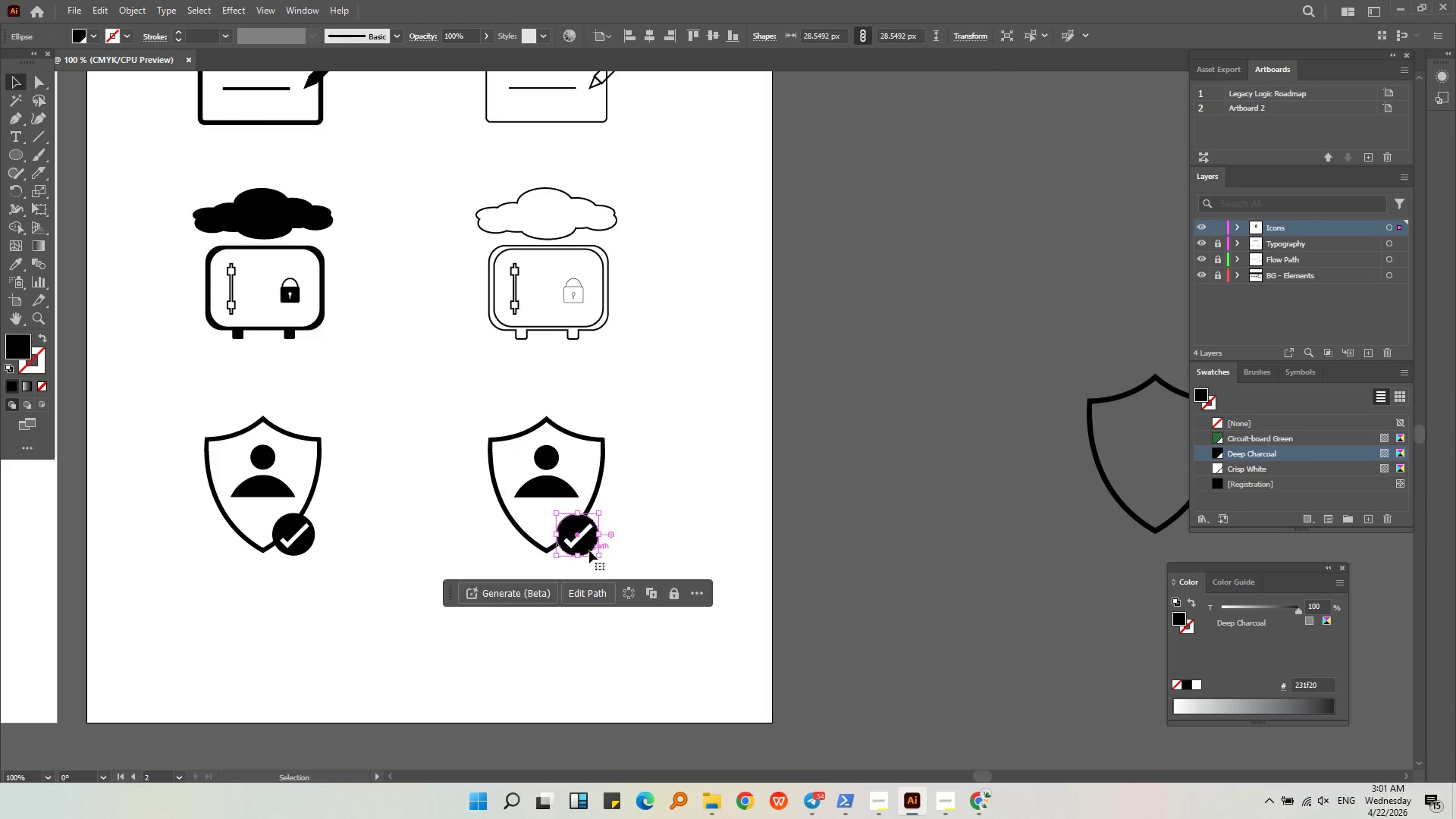 
key(Alt+AltLeft)
 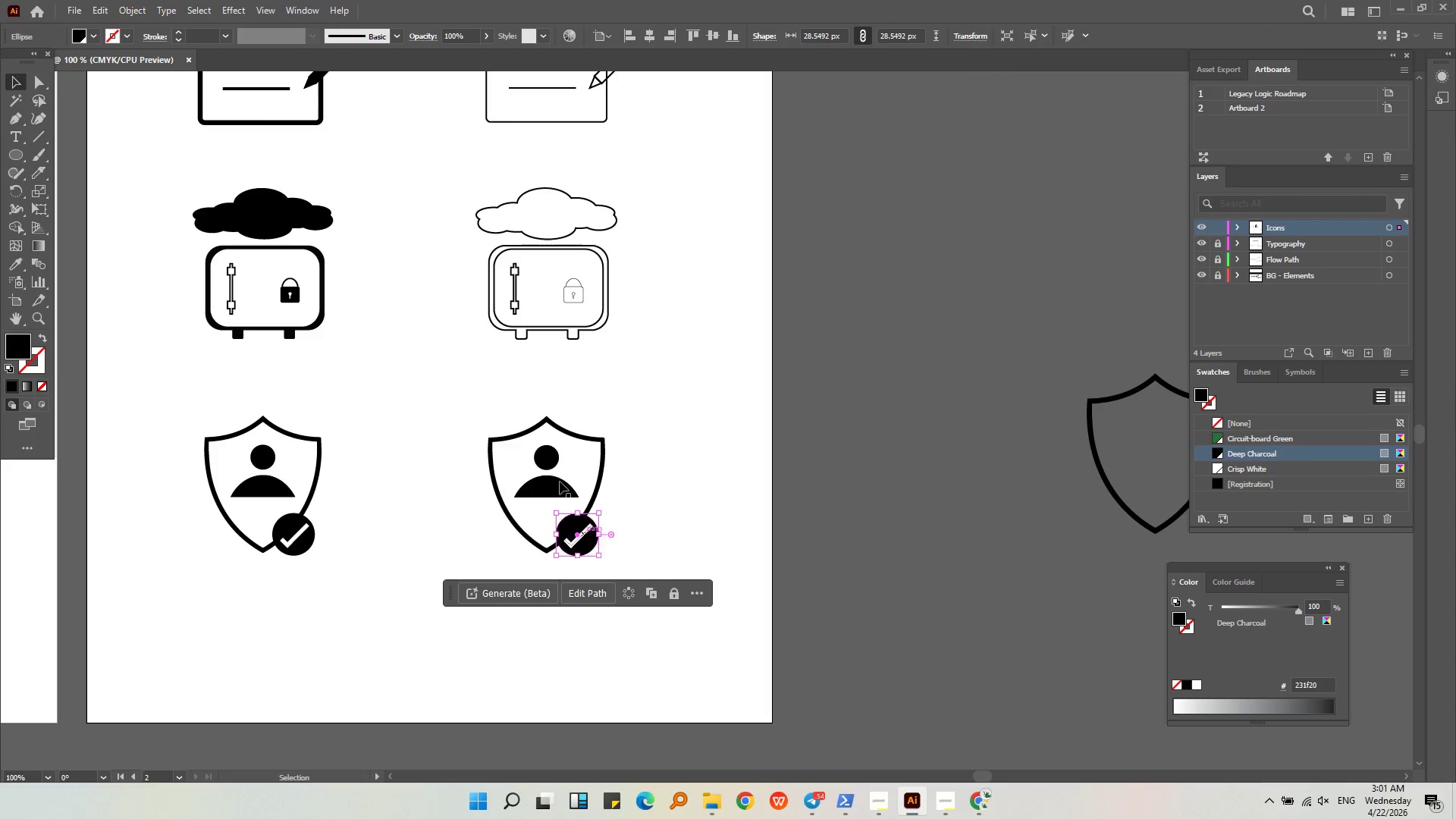 
scroll: coordinate [545, 445], scroll_direction: up, amount: 3.0
 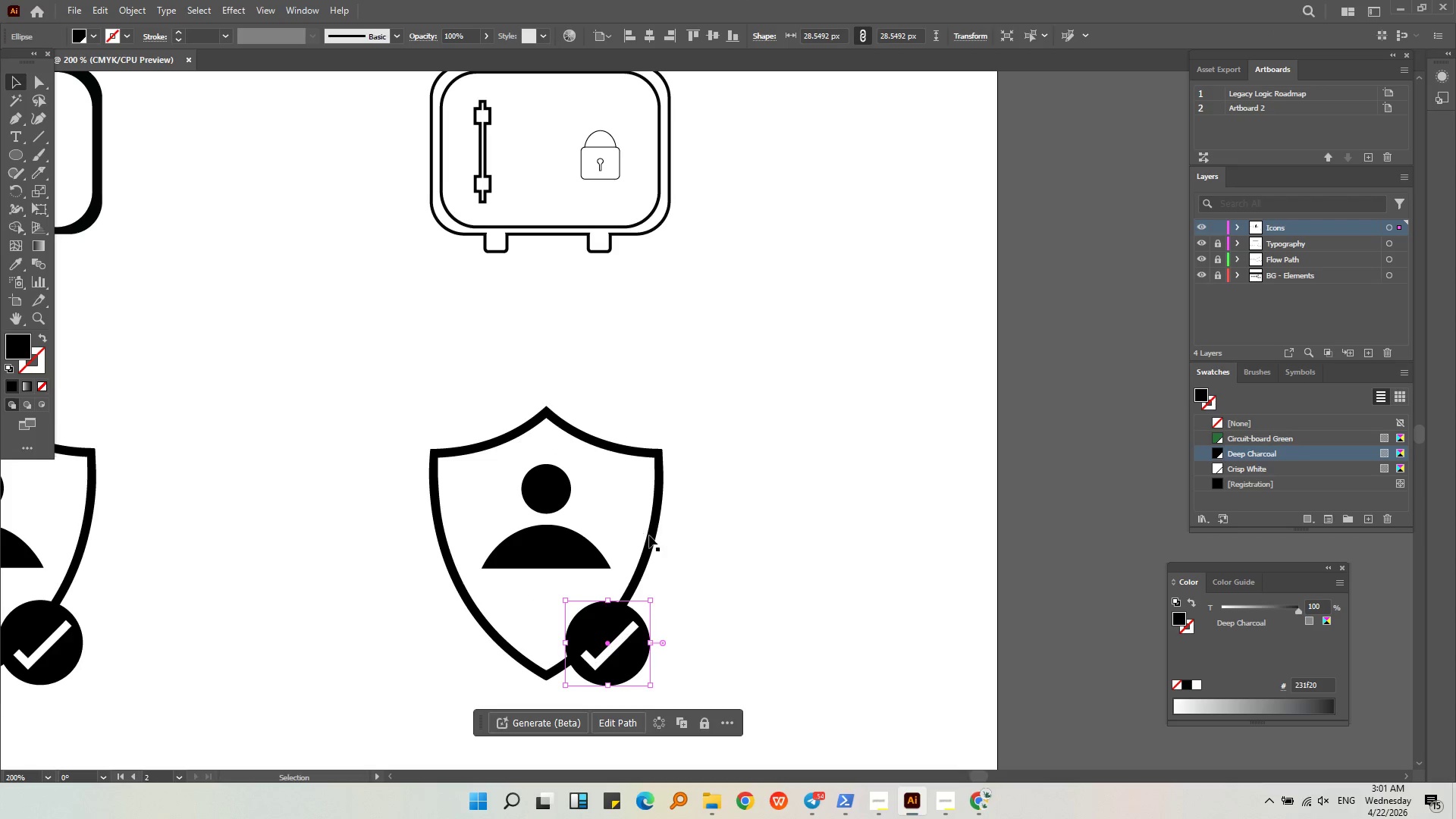 
left_click([654, 538])
 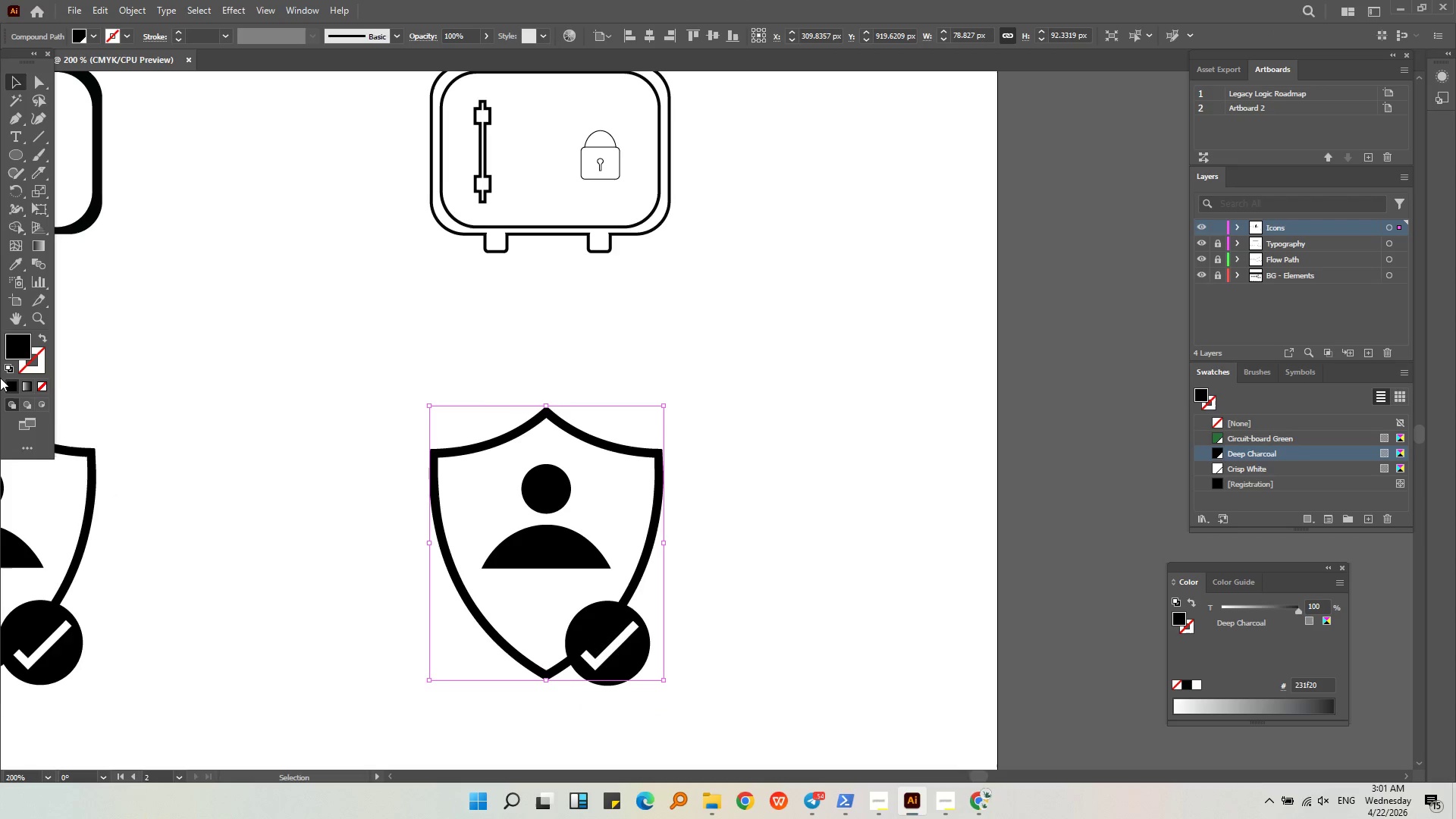 
left_click_drag(start_coordinate=[29, 342], to_coordinate=[38, 353])
 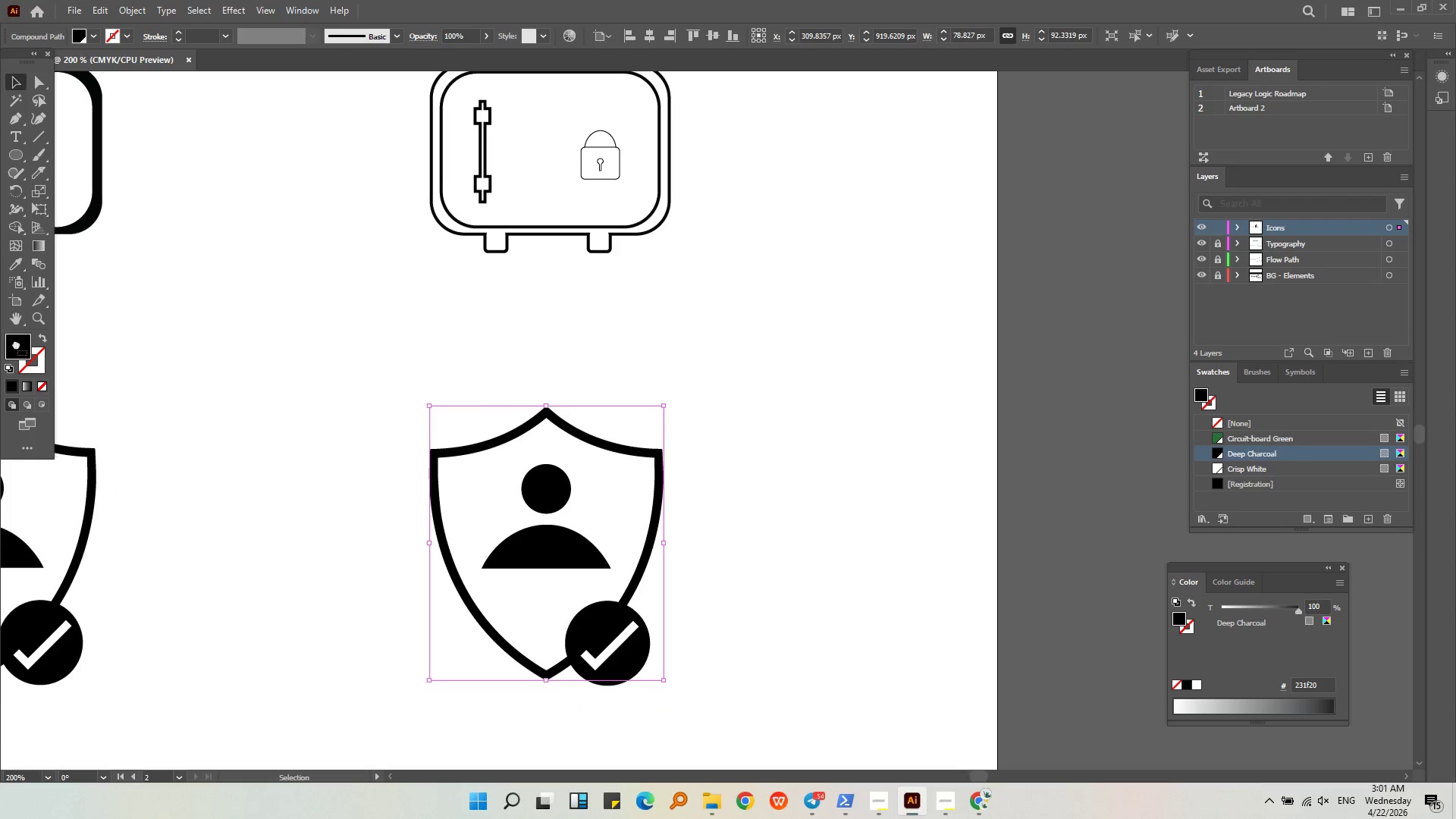 
left_click_drag(start_coordinate=[12, 340], to_coordinate=[24, 354])
 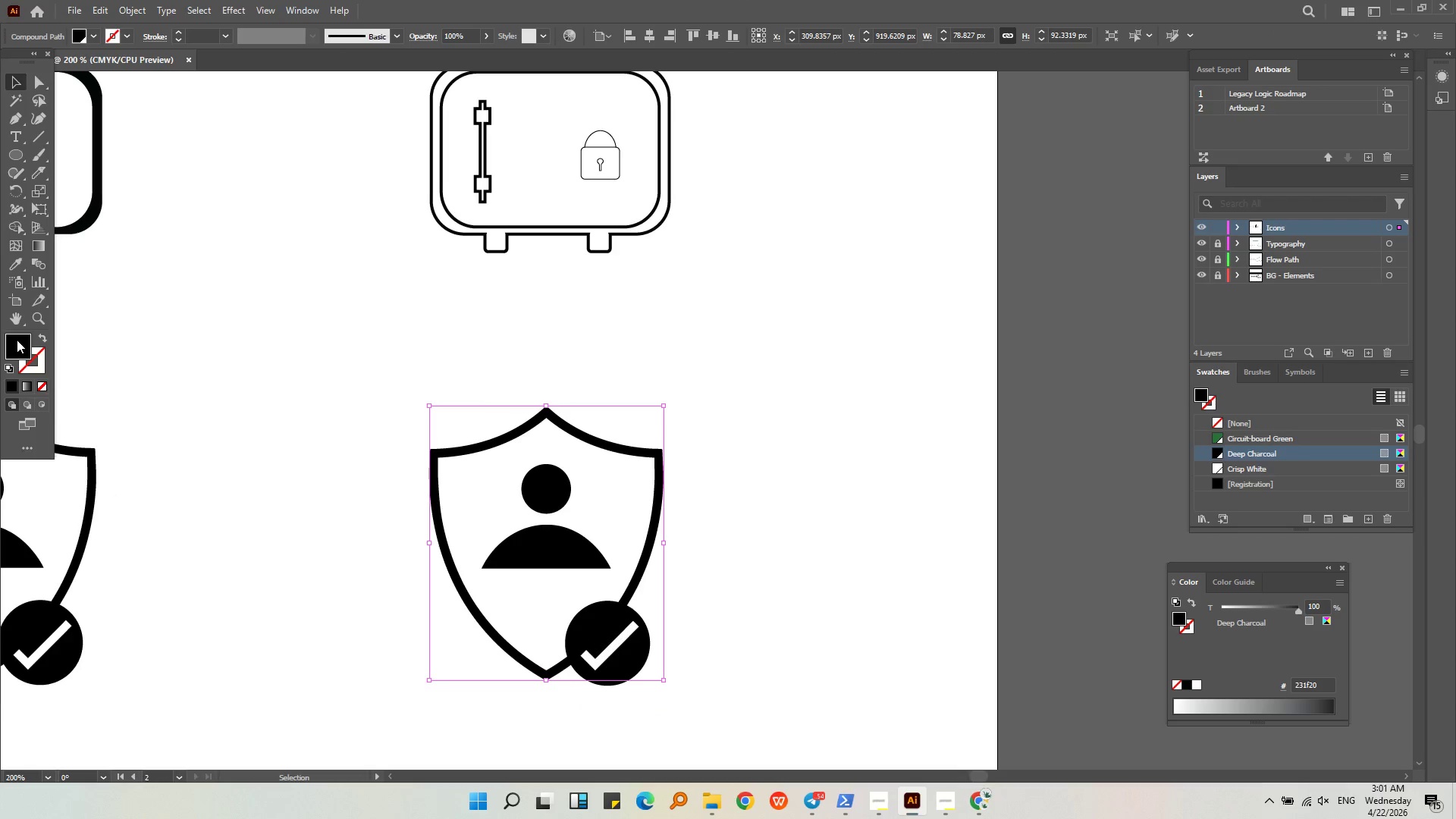 
left_click_drag(start_coordinate=[17, 340], to_coordinate=[25, 356])
 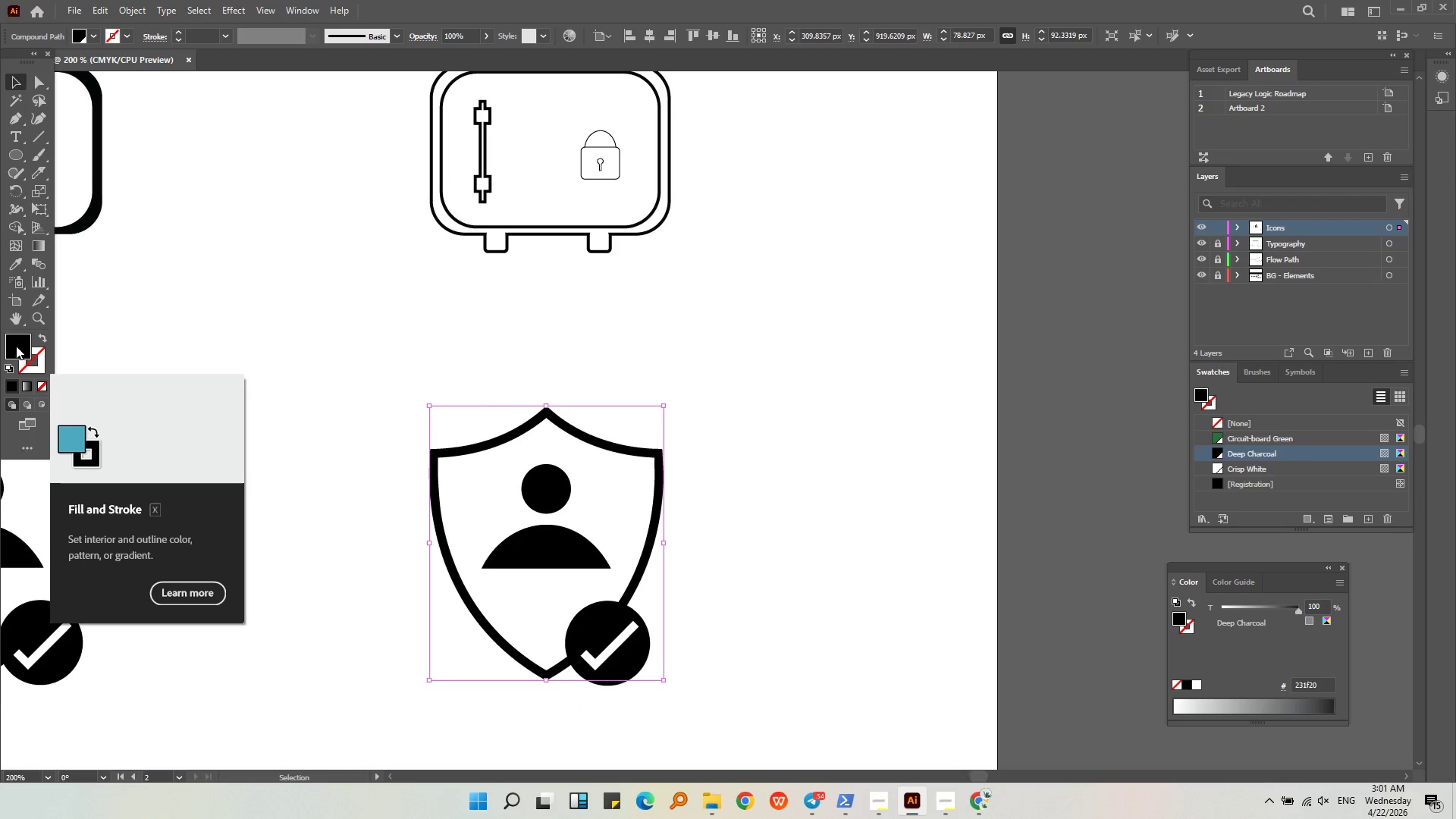 
triple_click([16, 346])
 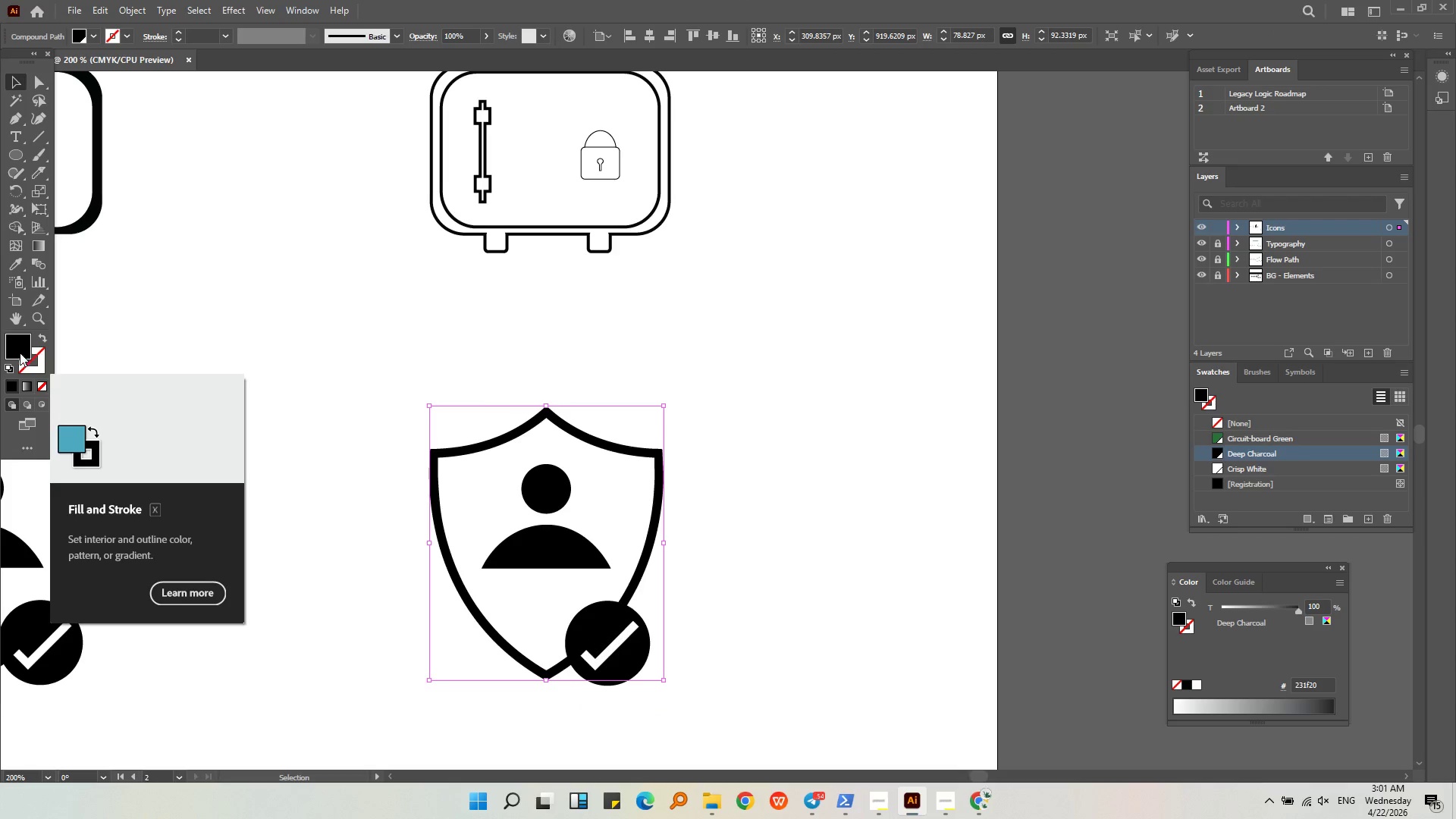 
triple_click([18, 348])
 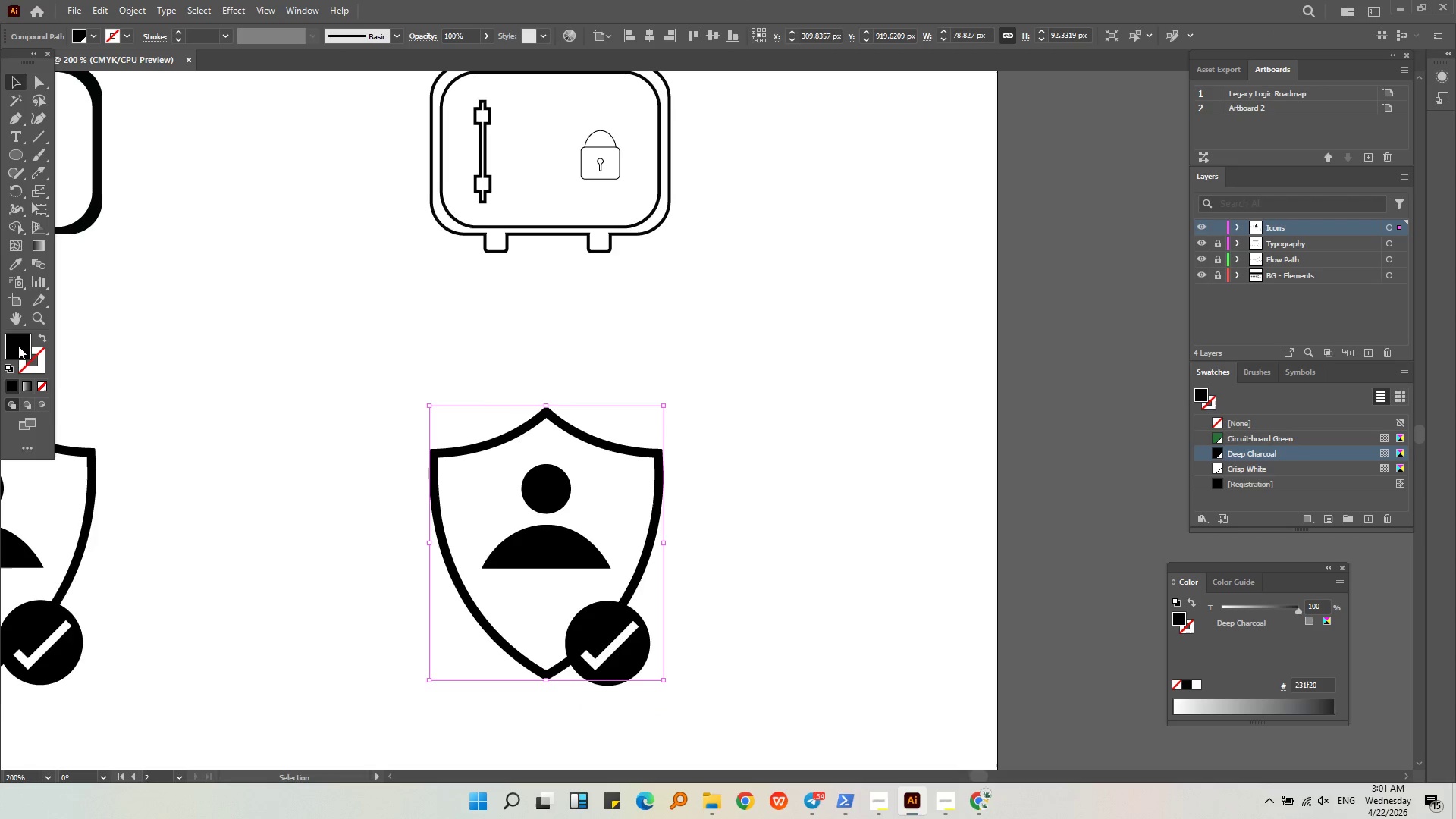 
left_click_drag(start_coordinate=[18, 345], to_coordinate=[33, 362])
 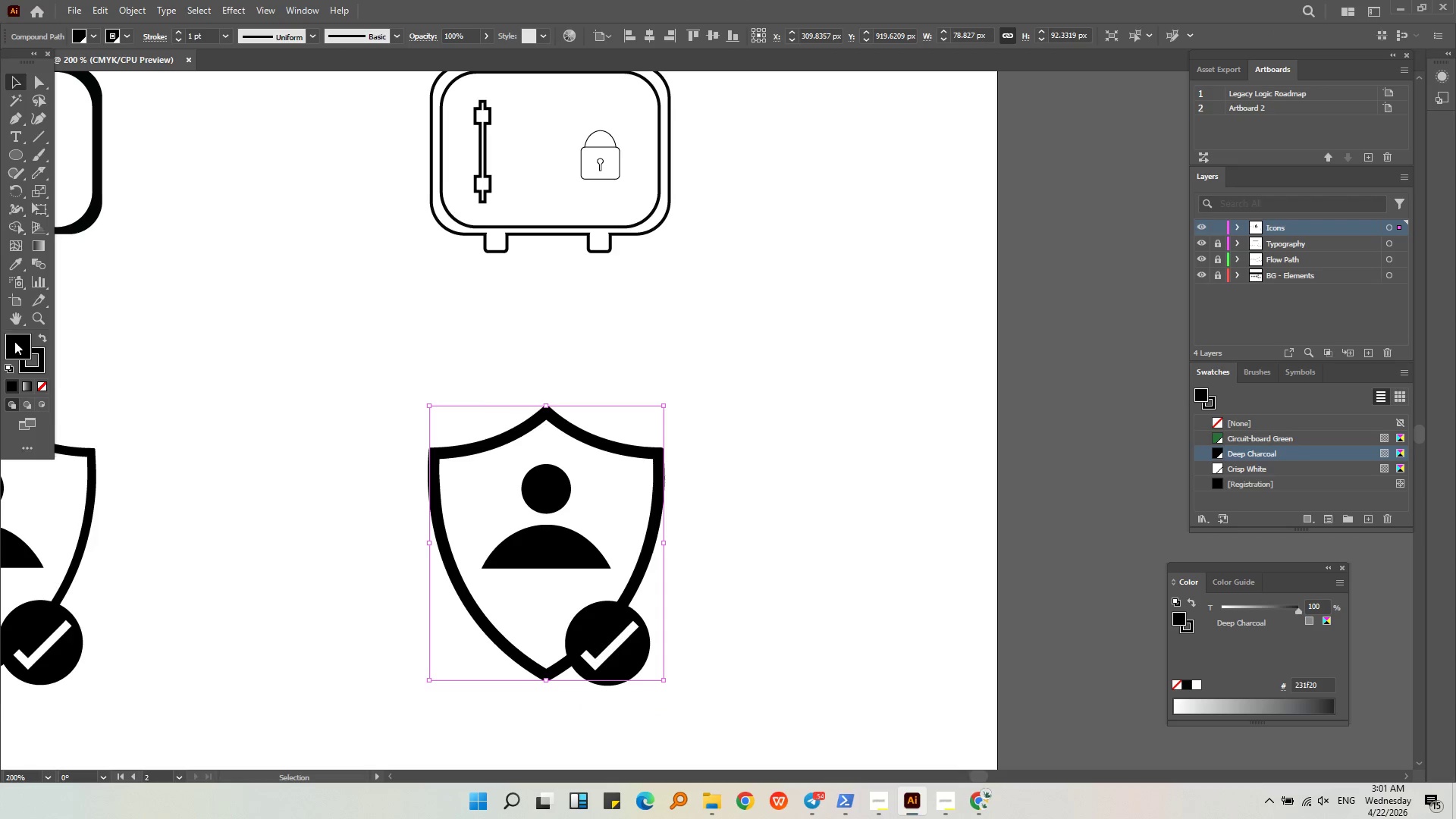 
triple_click([14, 341])
 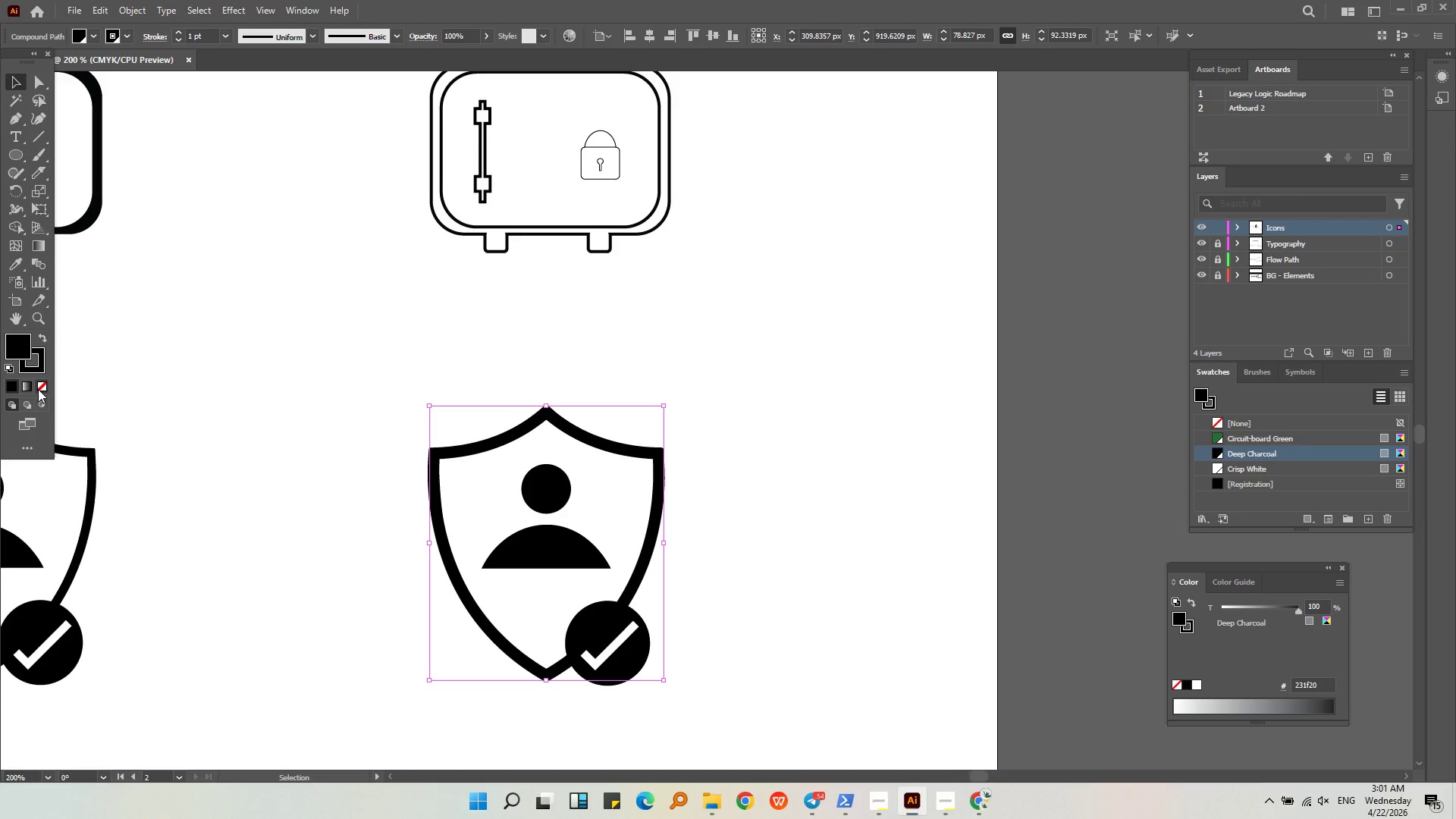 
left_click([38, 389])
 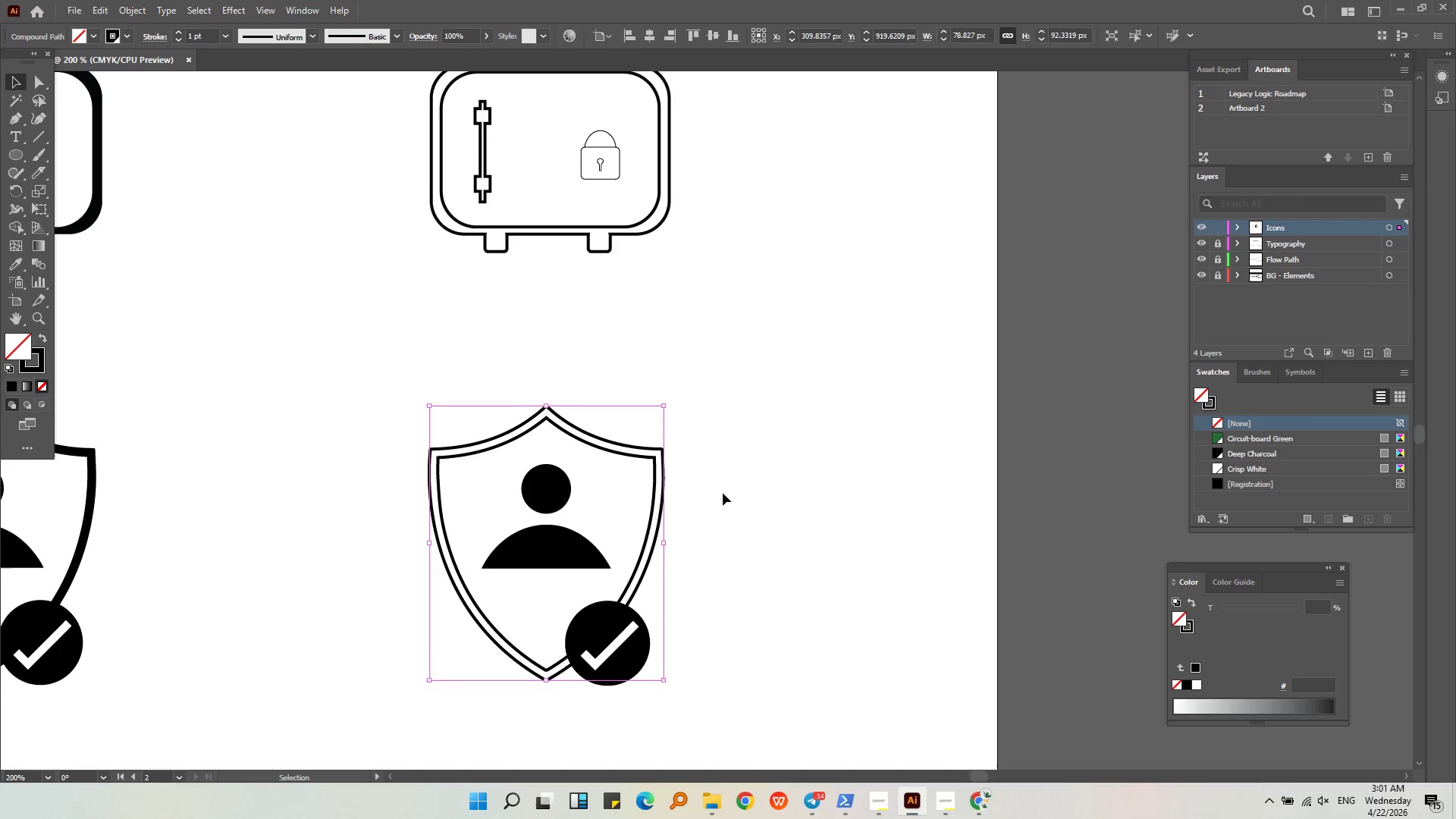 
double_click([584, 546])
 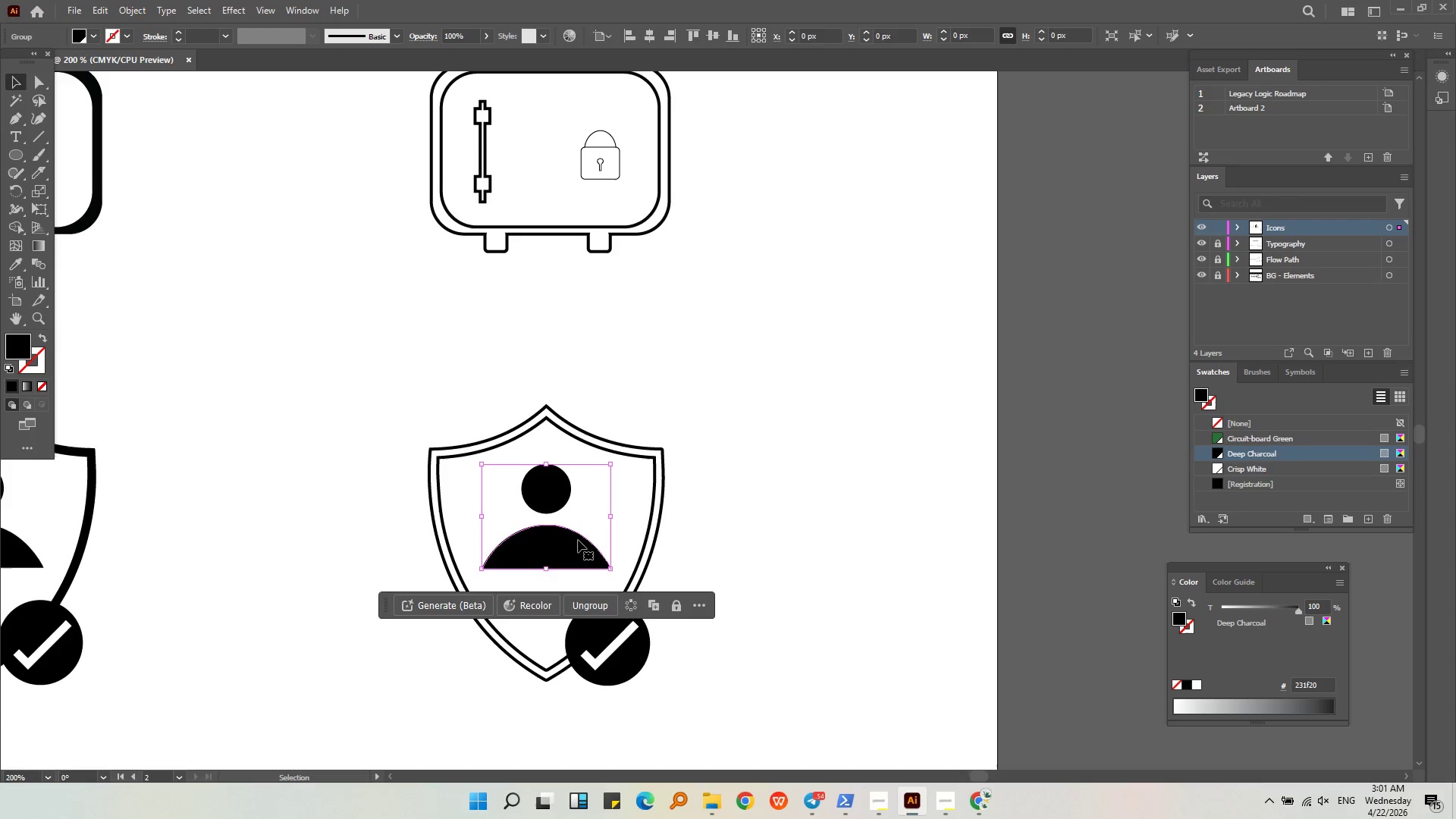 
hold_key(key=ShiftLeft, duration=0.31)
 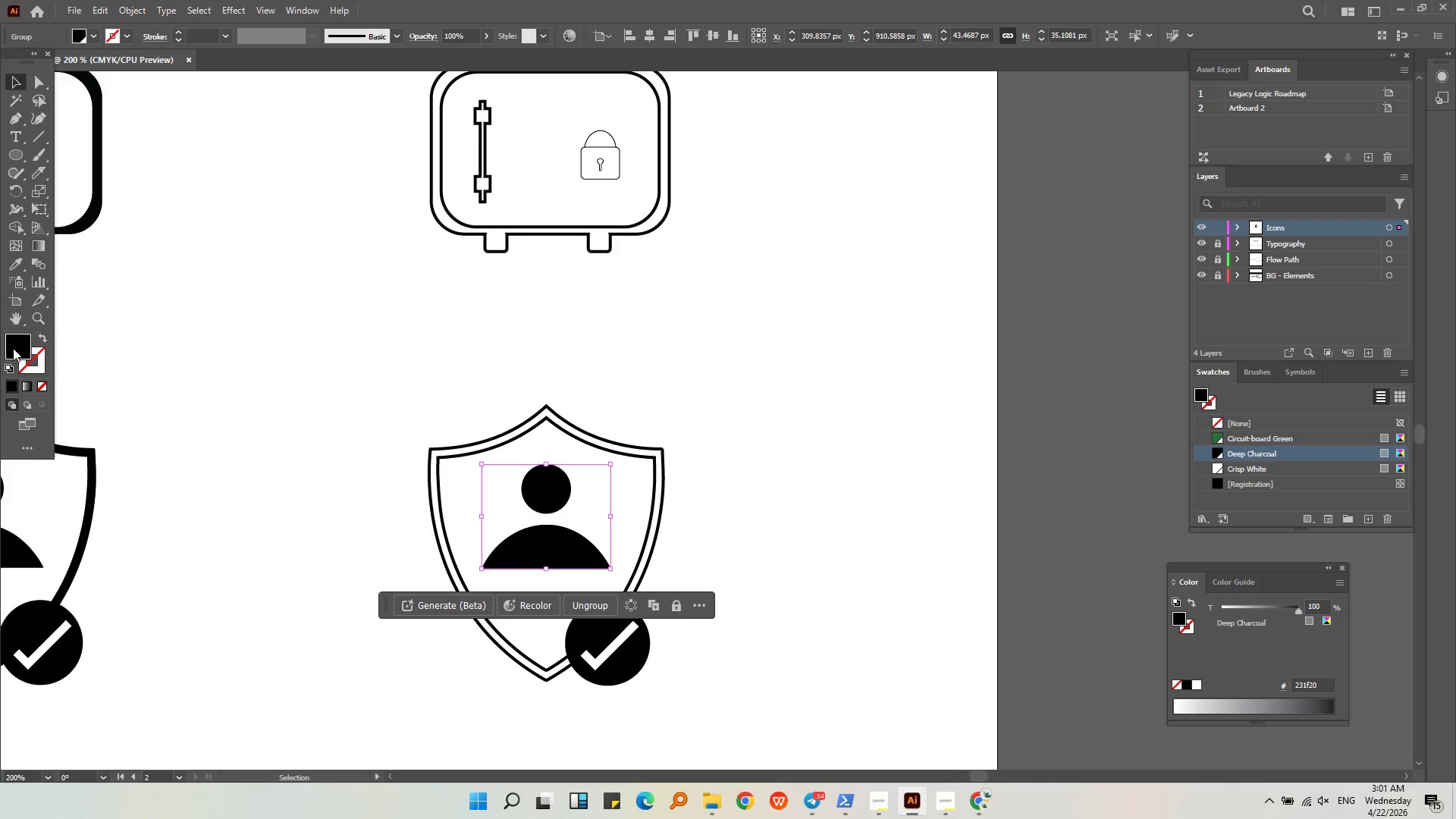 
left_click_drag(start_coordinate=[8, 347], to_coordinate=[31, 368])
 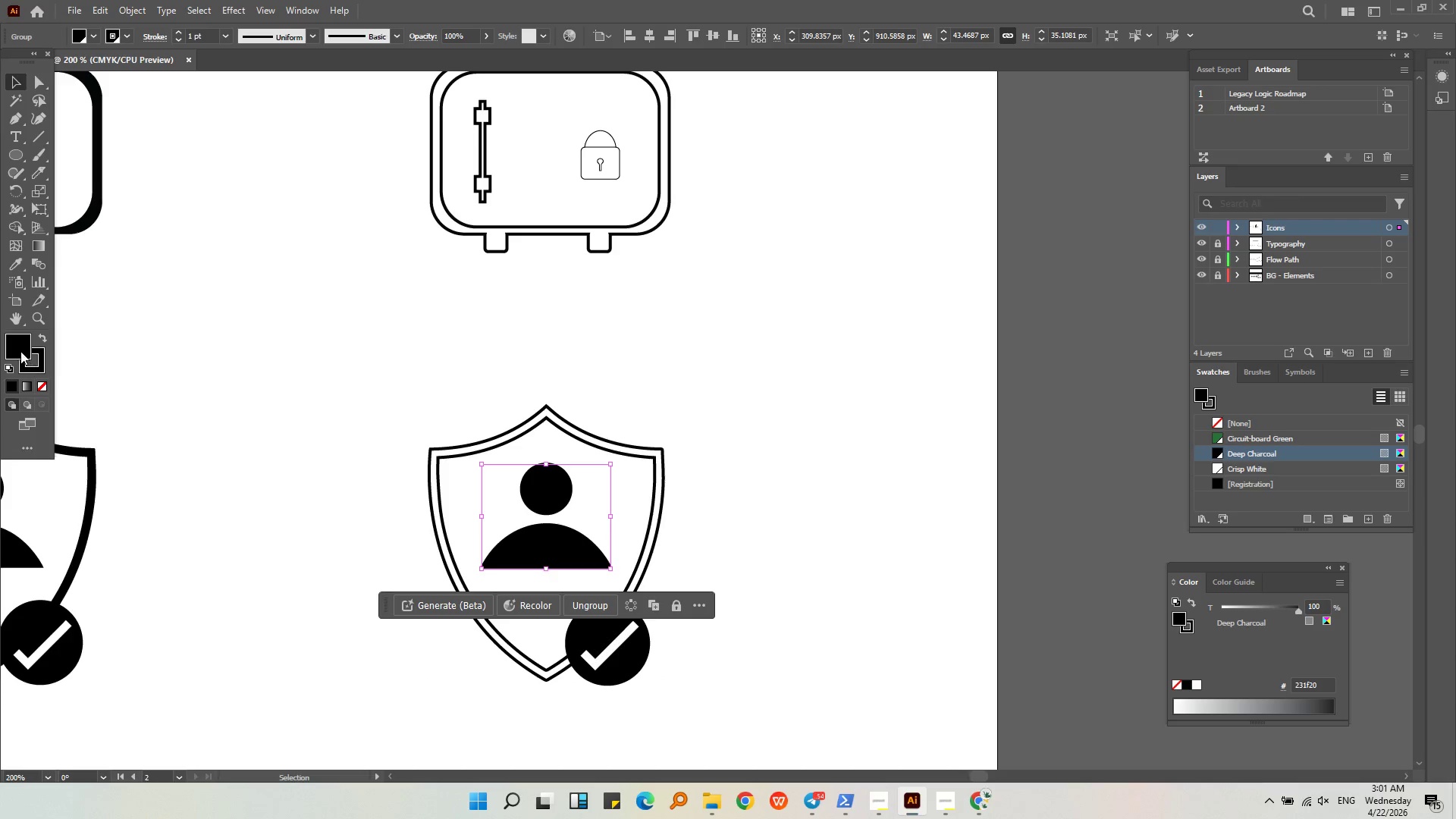 
double_click([20, 351])
 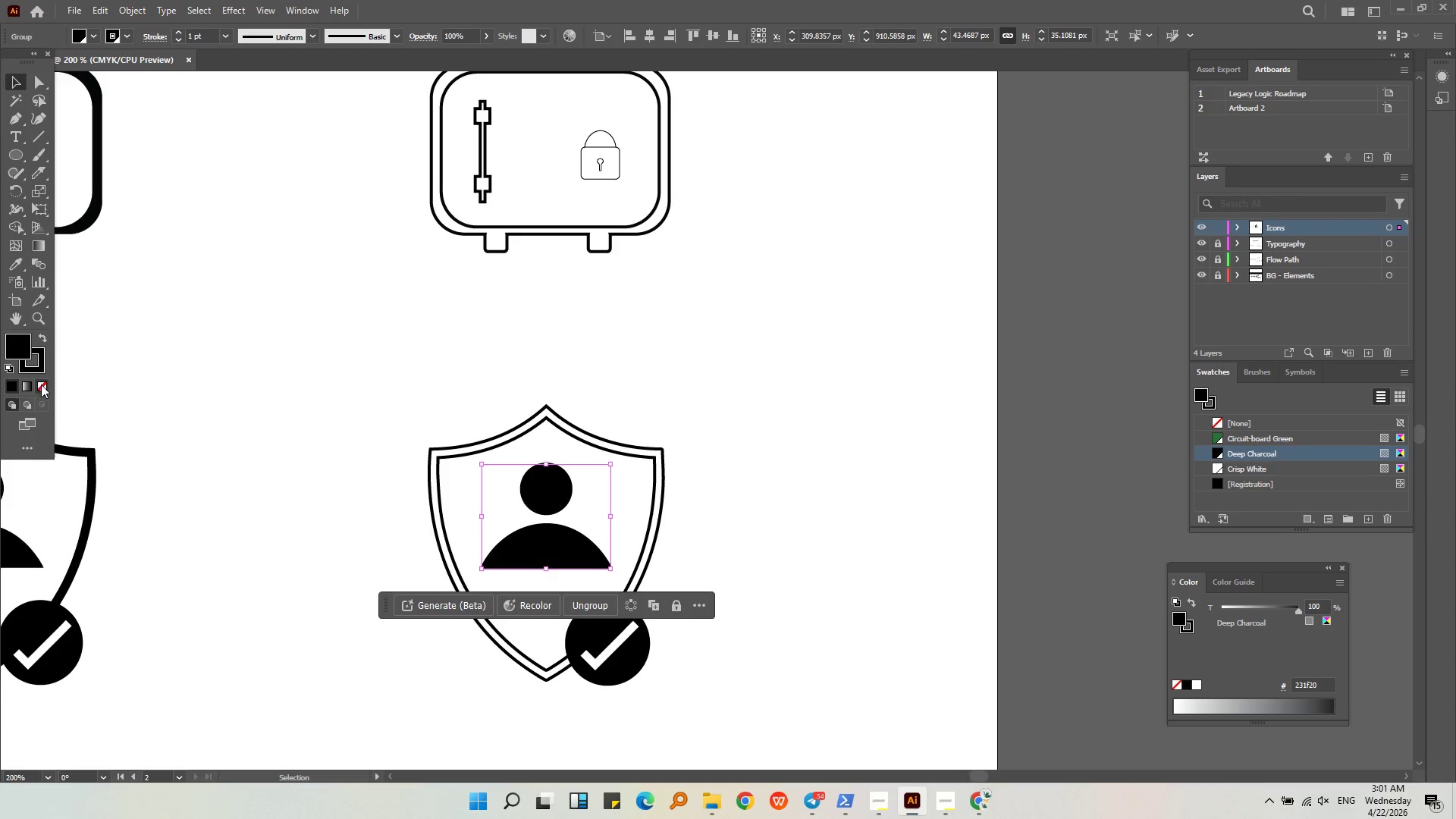 
triple_click([42, 386])
 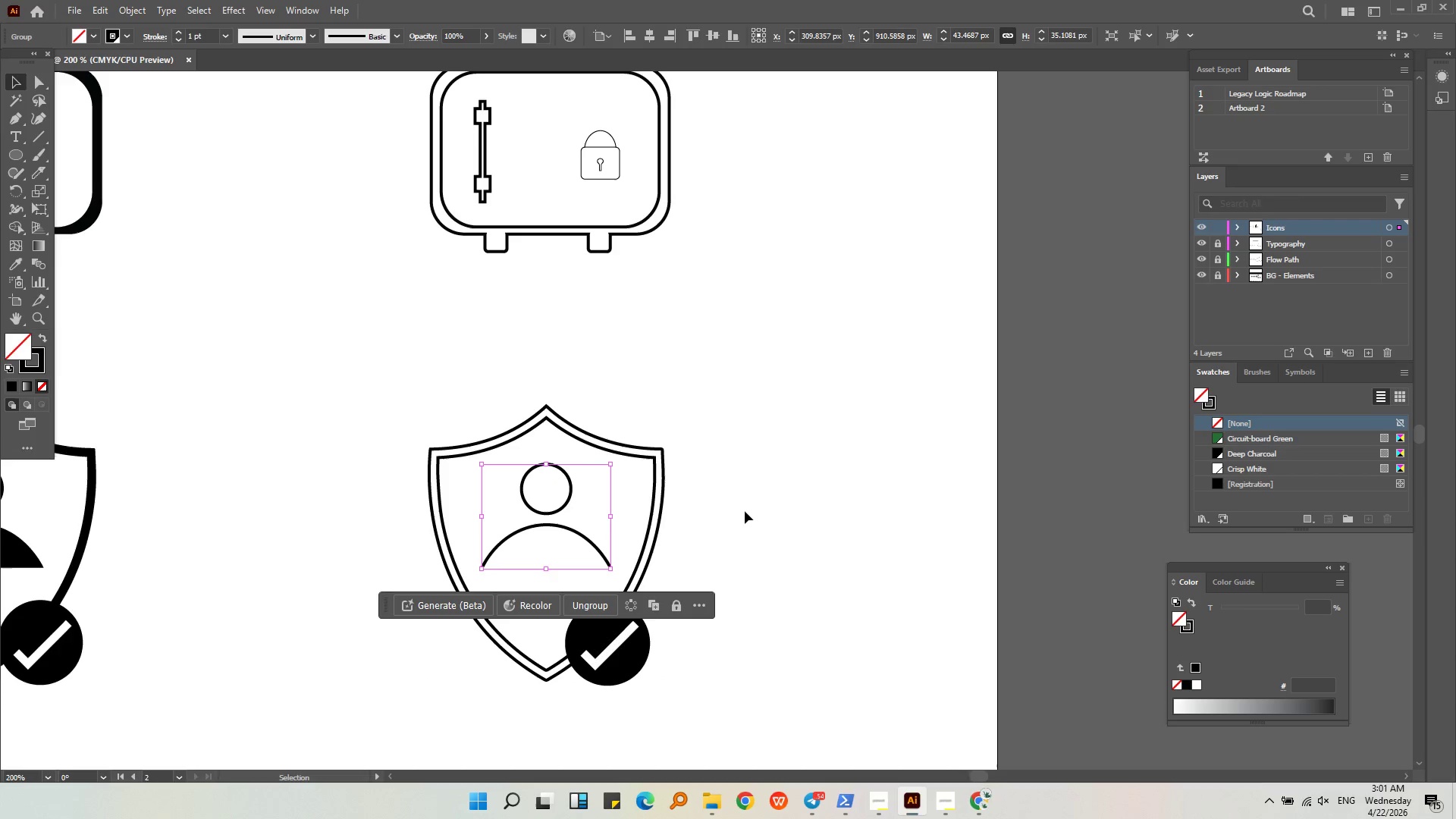 
triple_click([744, 509])
 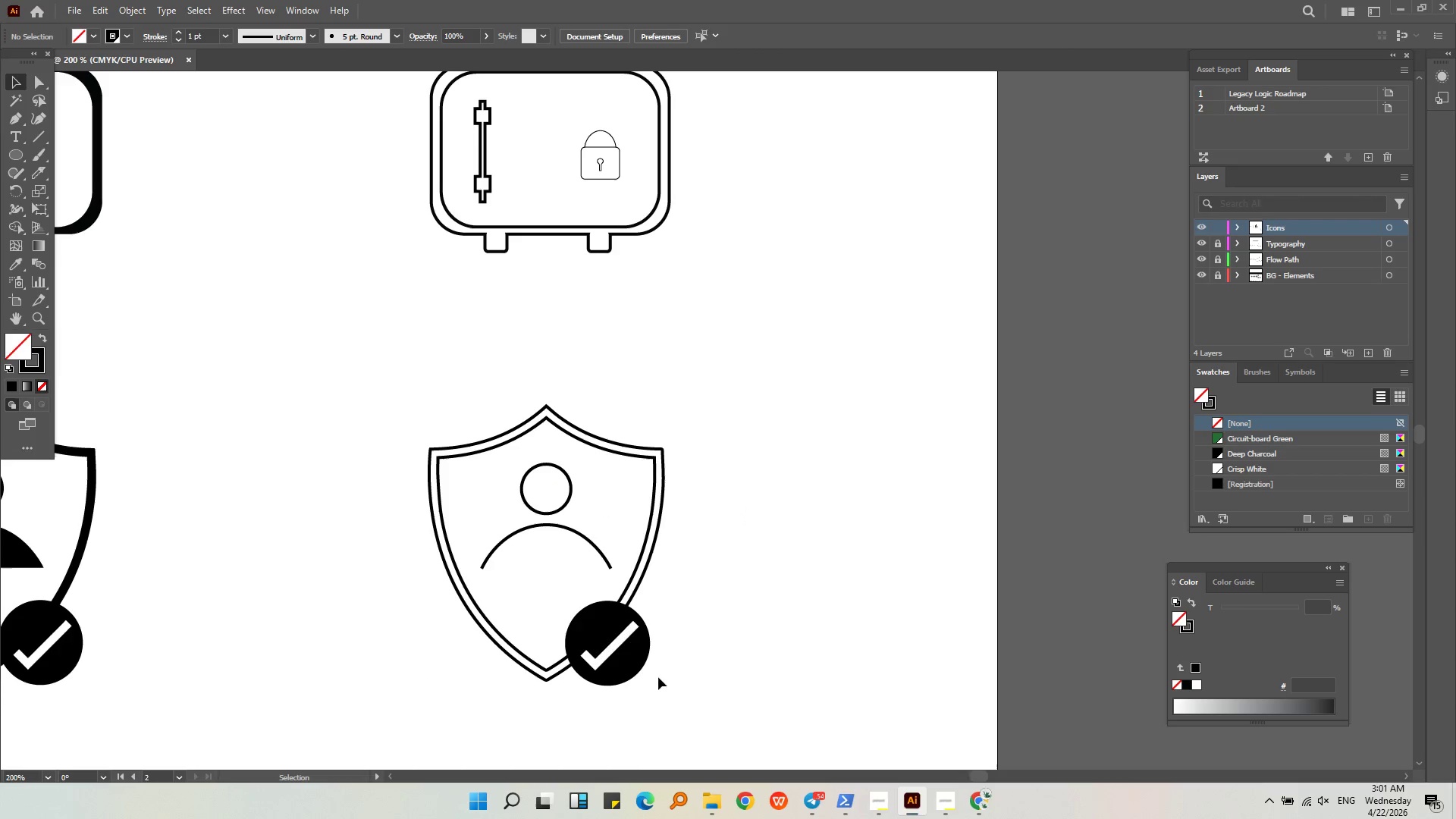 
left_click([618, 669])
 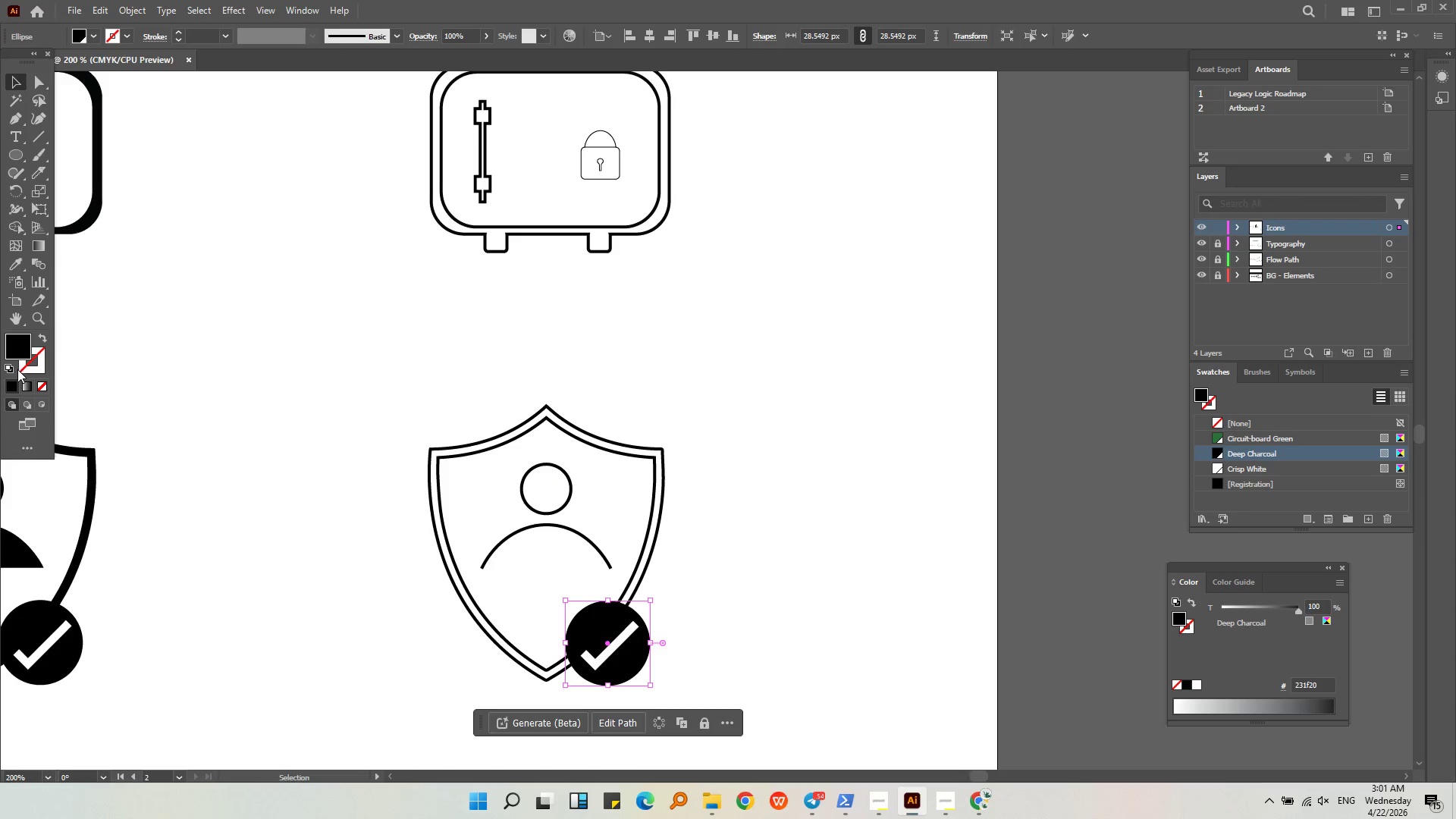 
left_click_drag(start_coordinate=[16, 344], to_coordinate=[30, 360])
 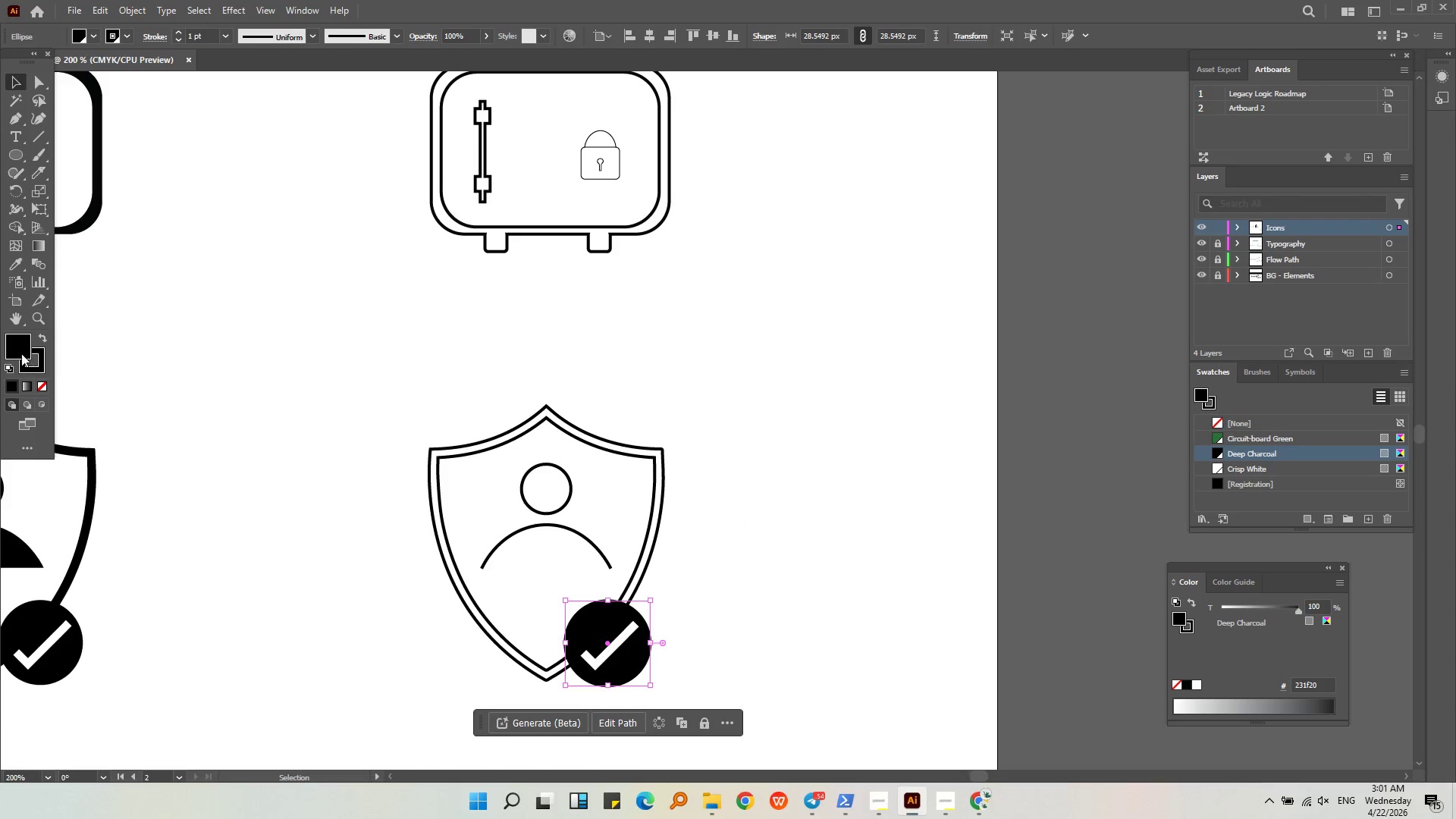 
double_click([21, 348])
 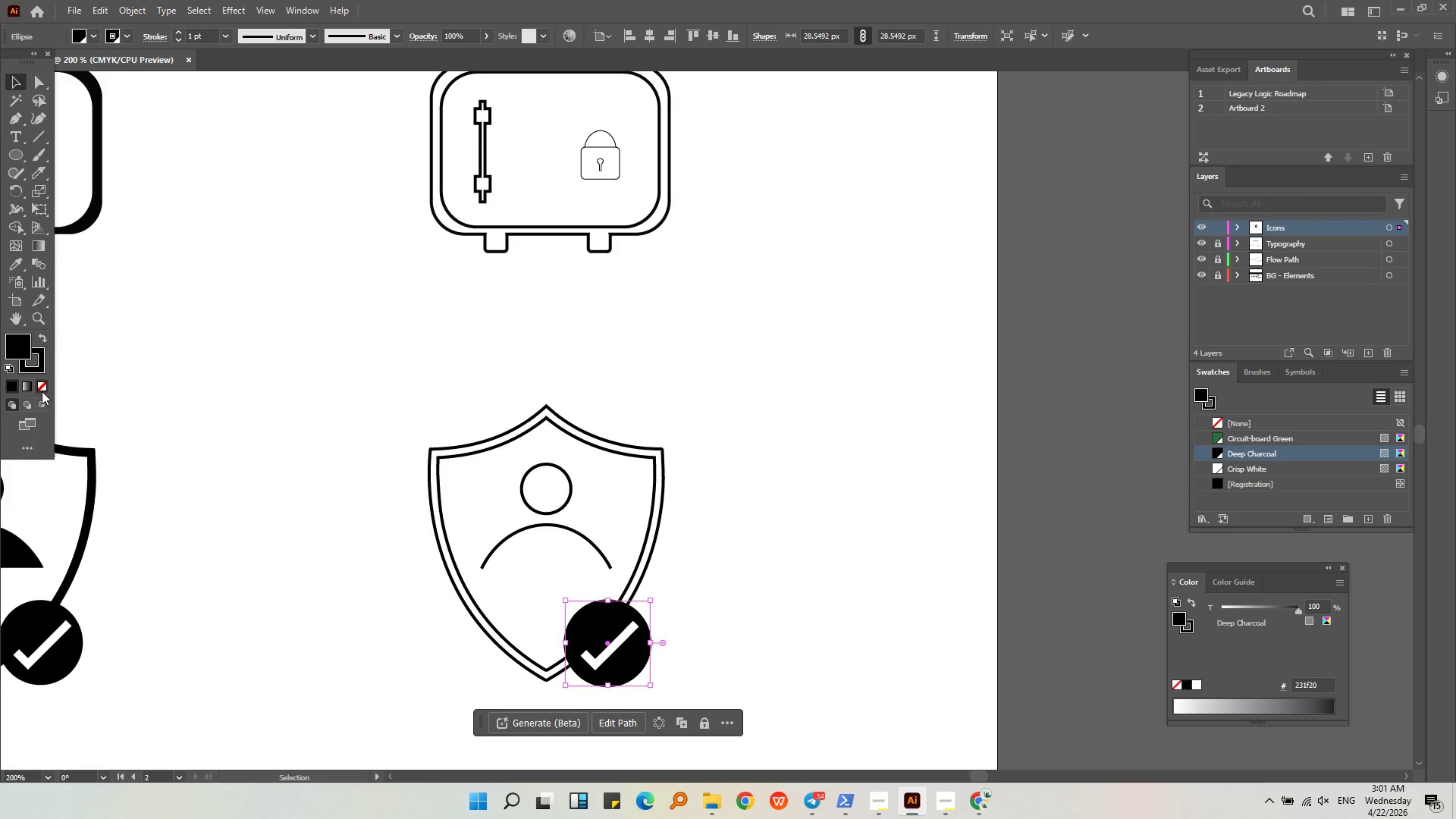 
left_click([41, 390])
 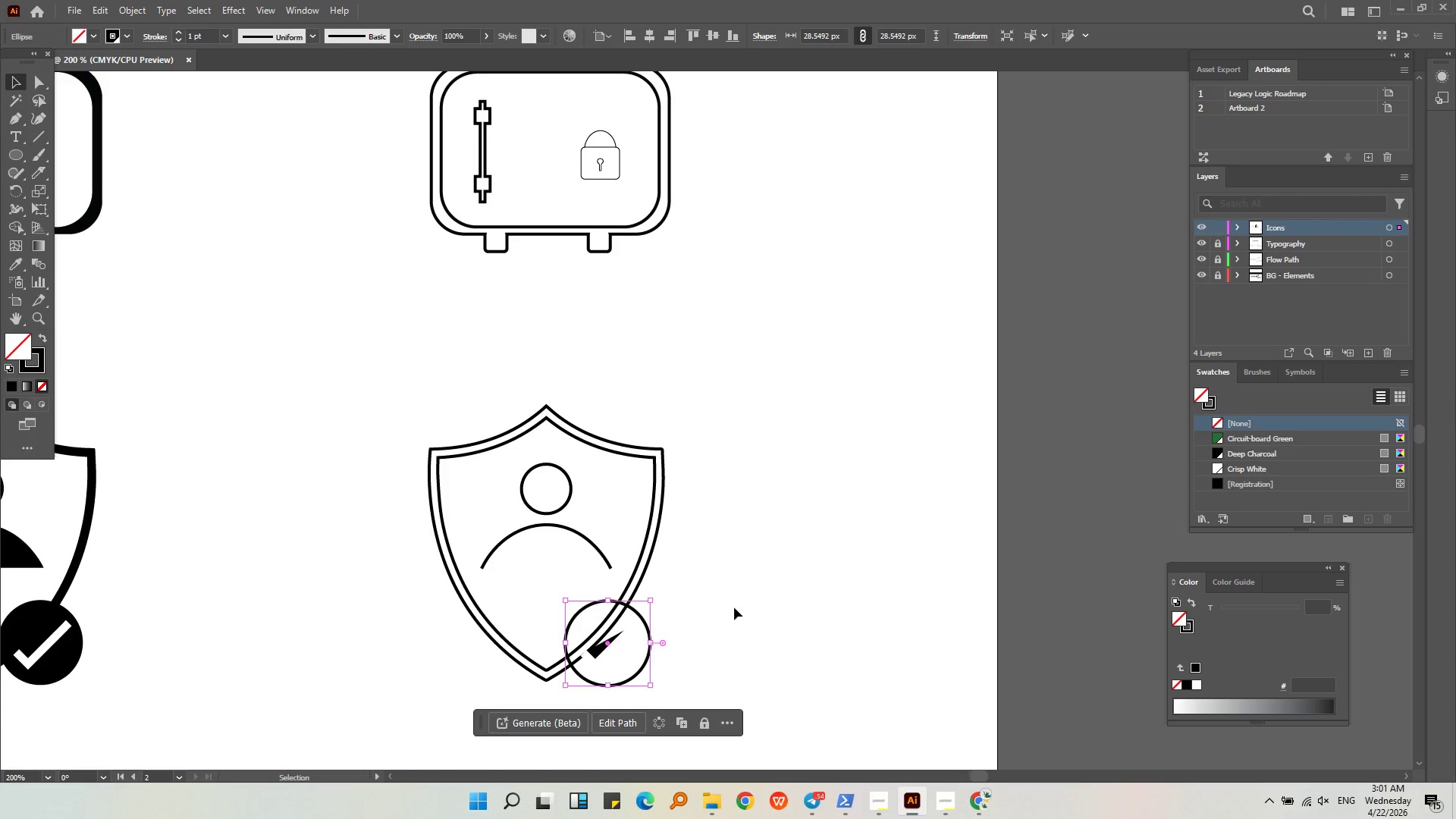 
left_click([733, 608])
 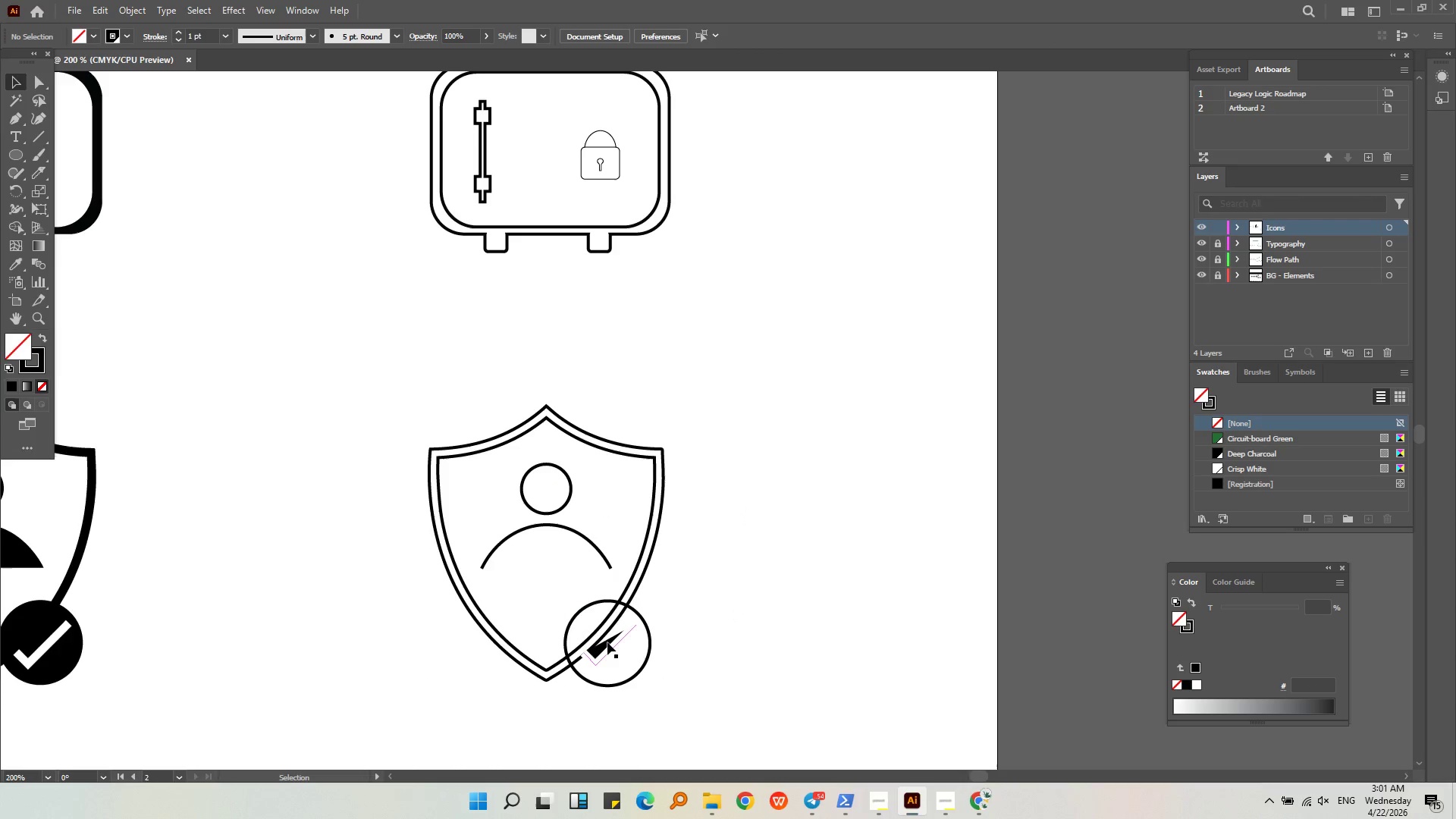 
left_click([607, 643])
 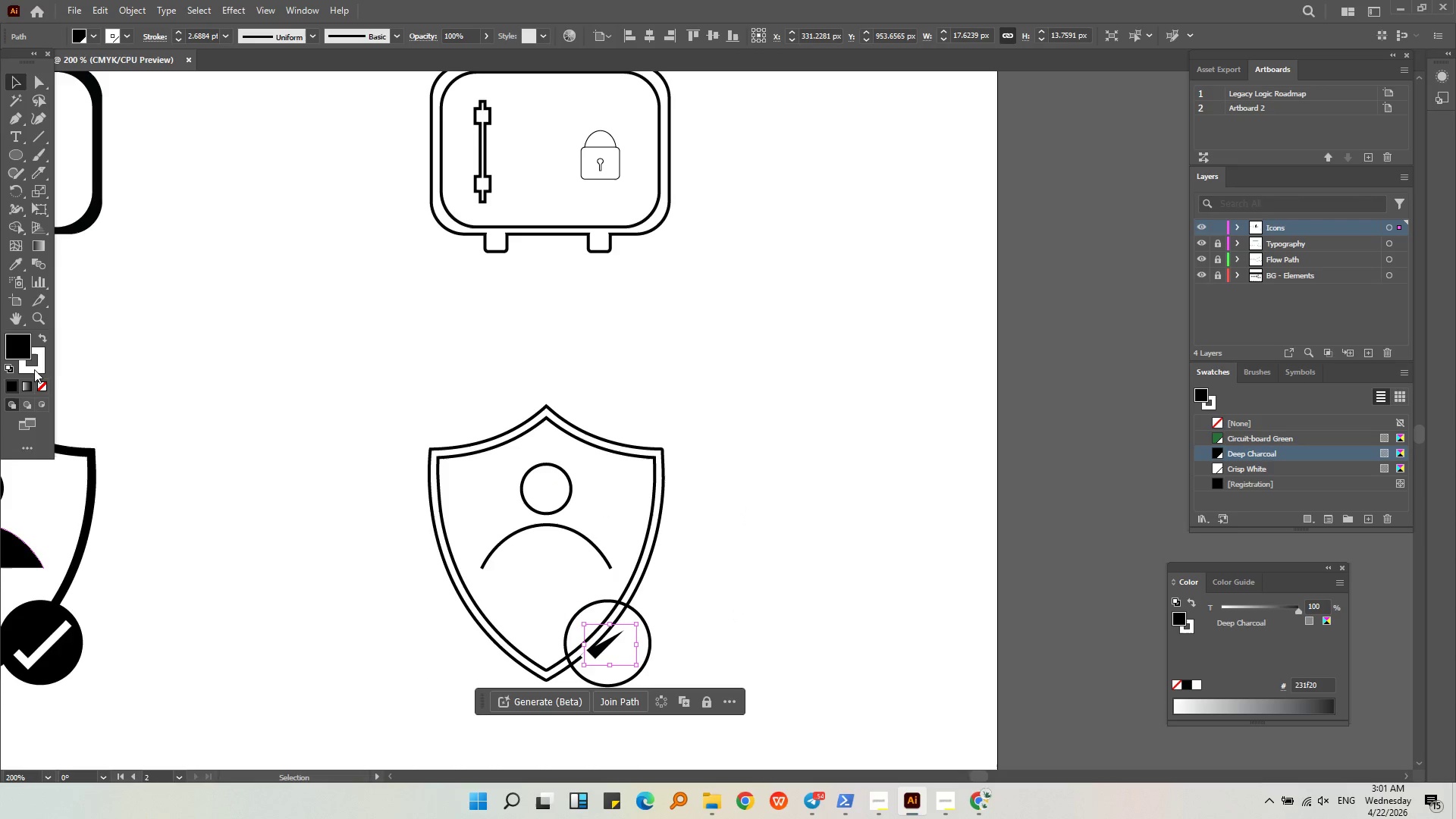 
left_click_drag(start_coordinate=[25, 347], to_coordinate=[38, 369])
 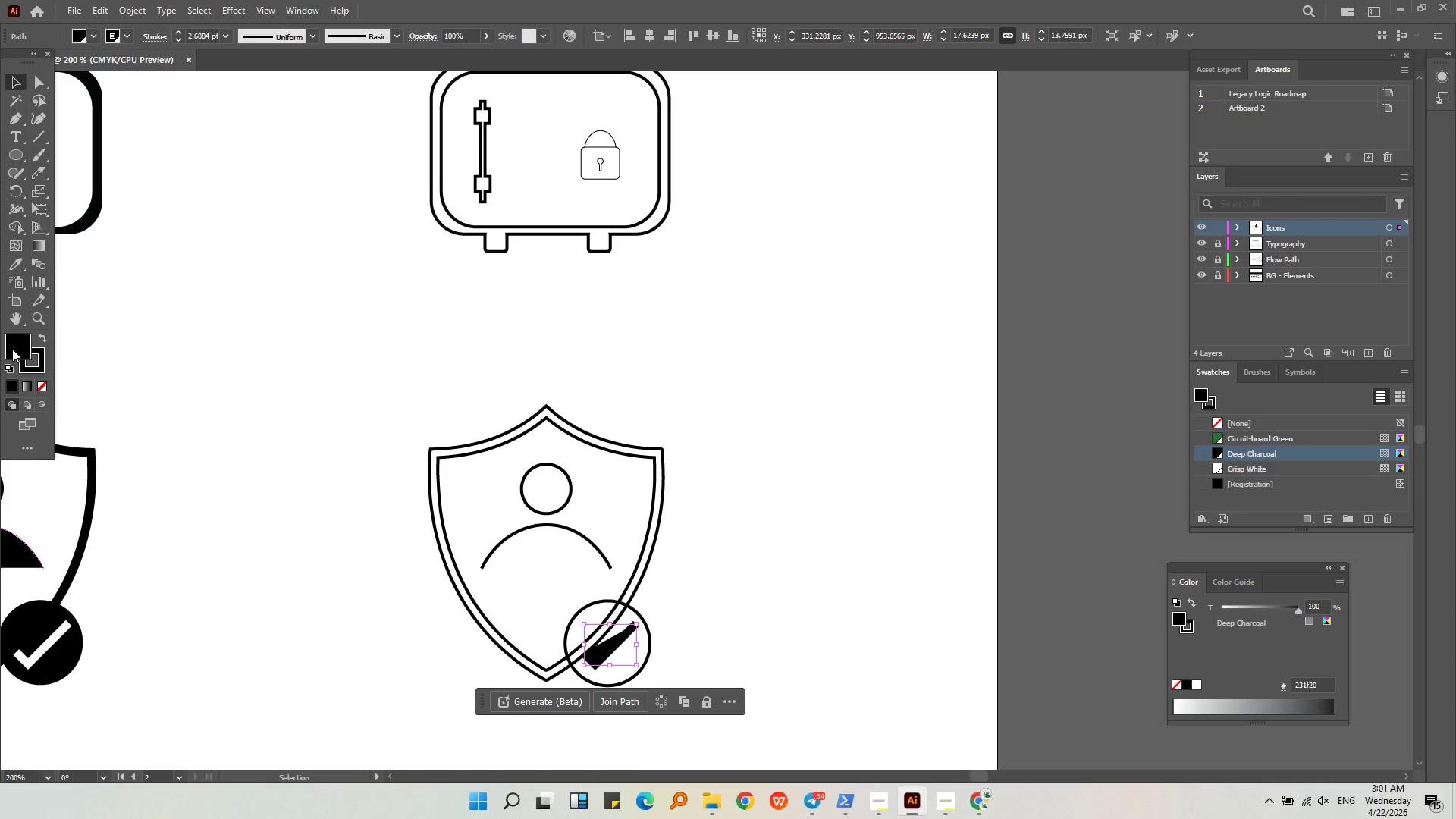 
double_click([12, 349])
 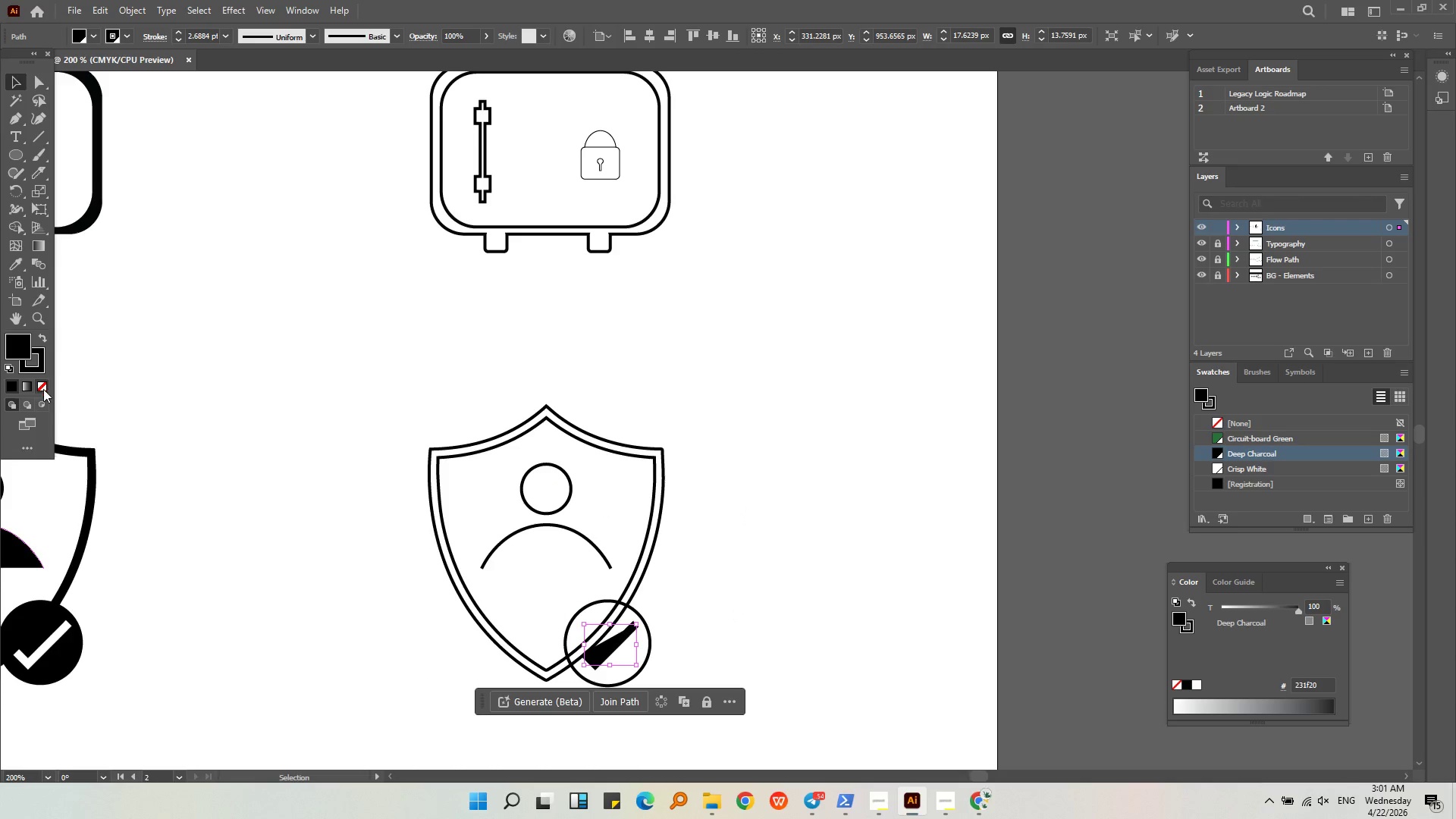 
left_click([43, 389])
 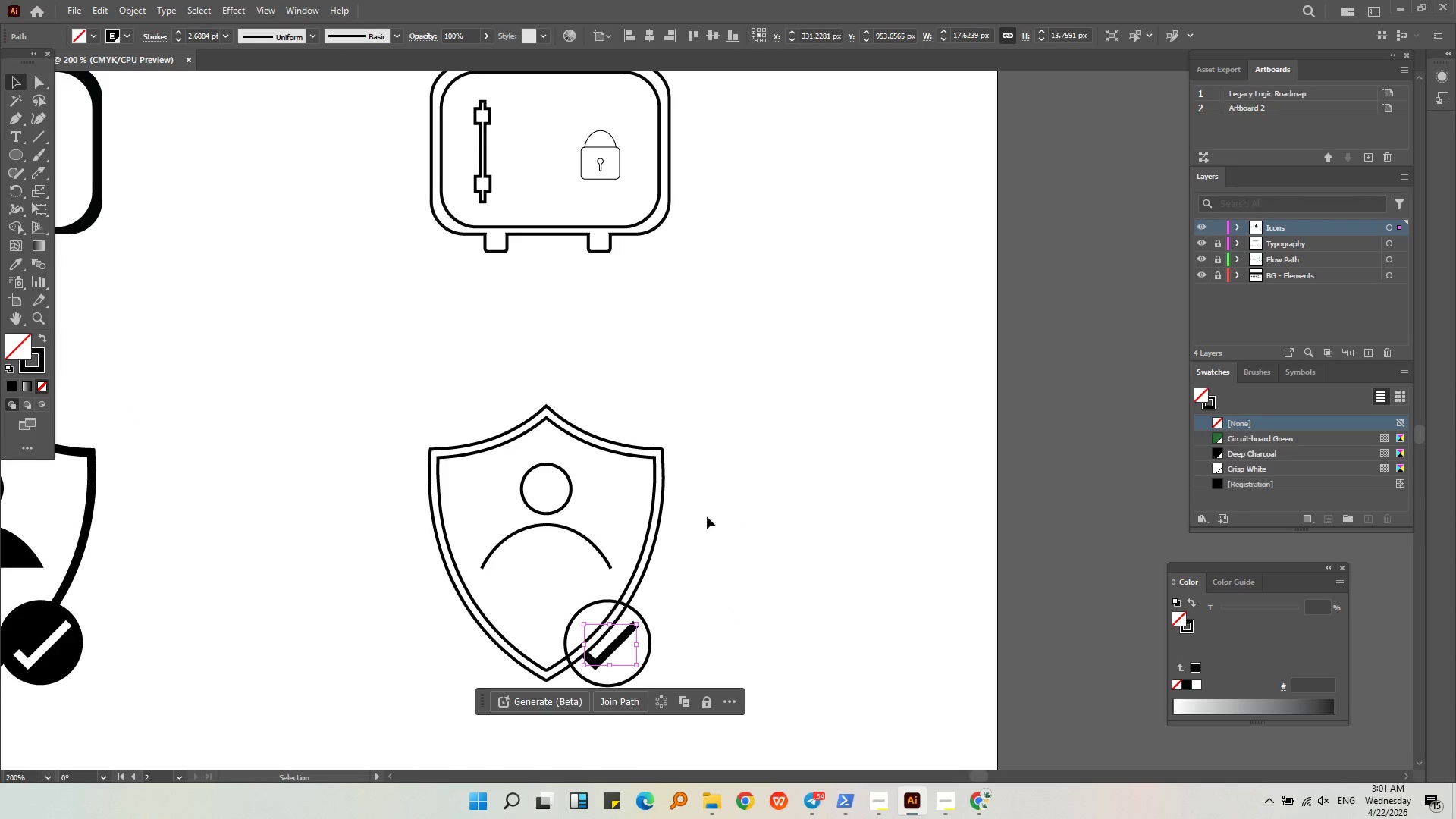 
left_click([707, 516])
 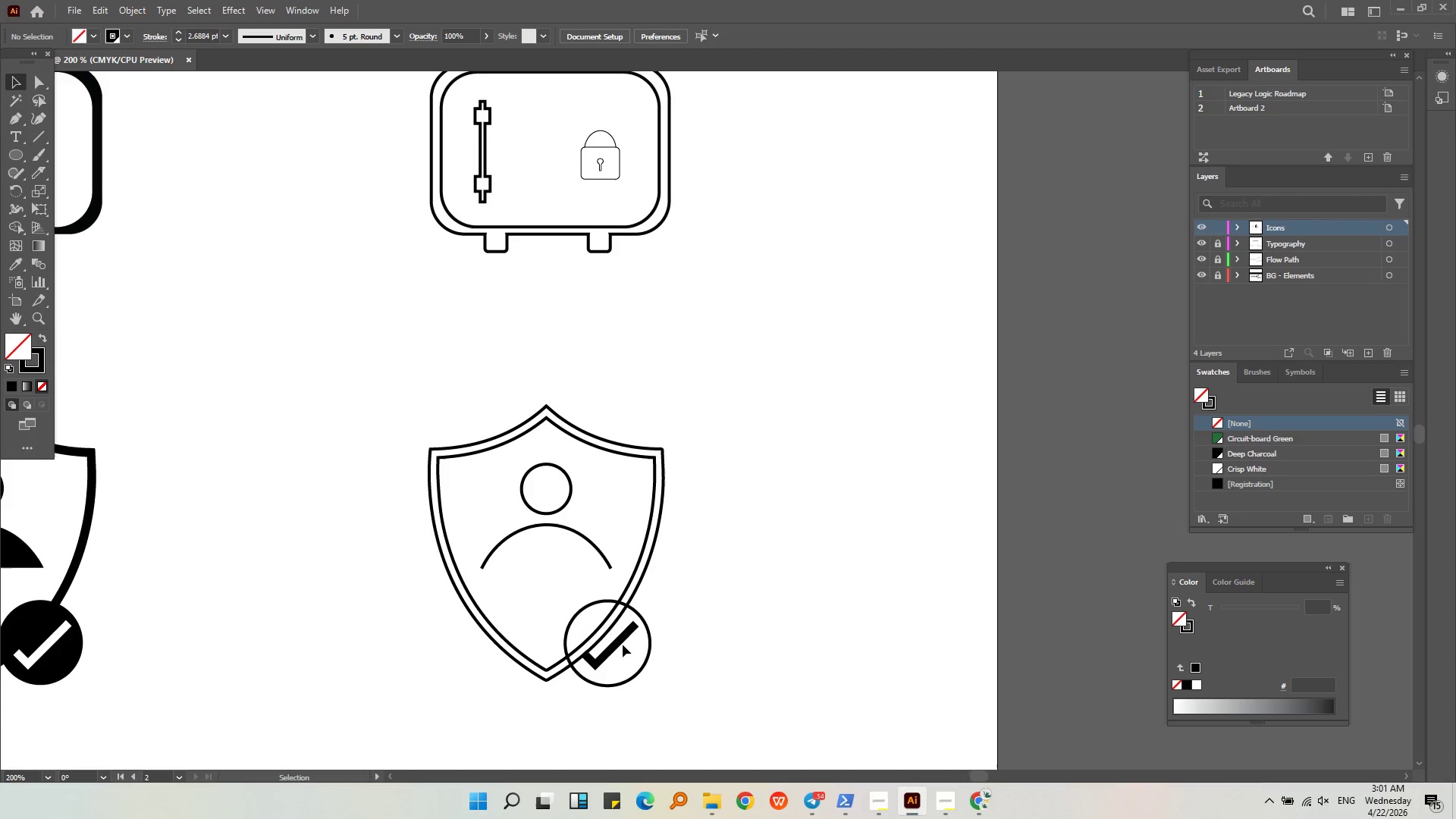 
left_click([619, 642])
 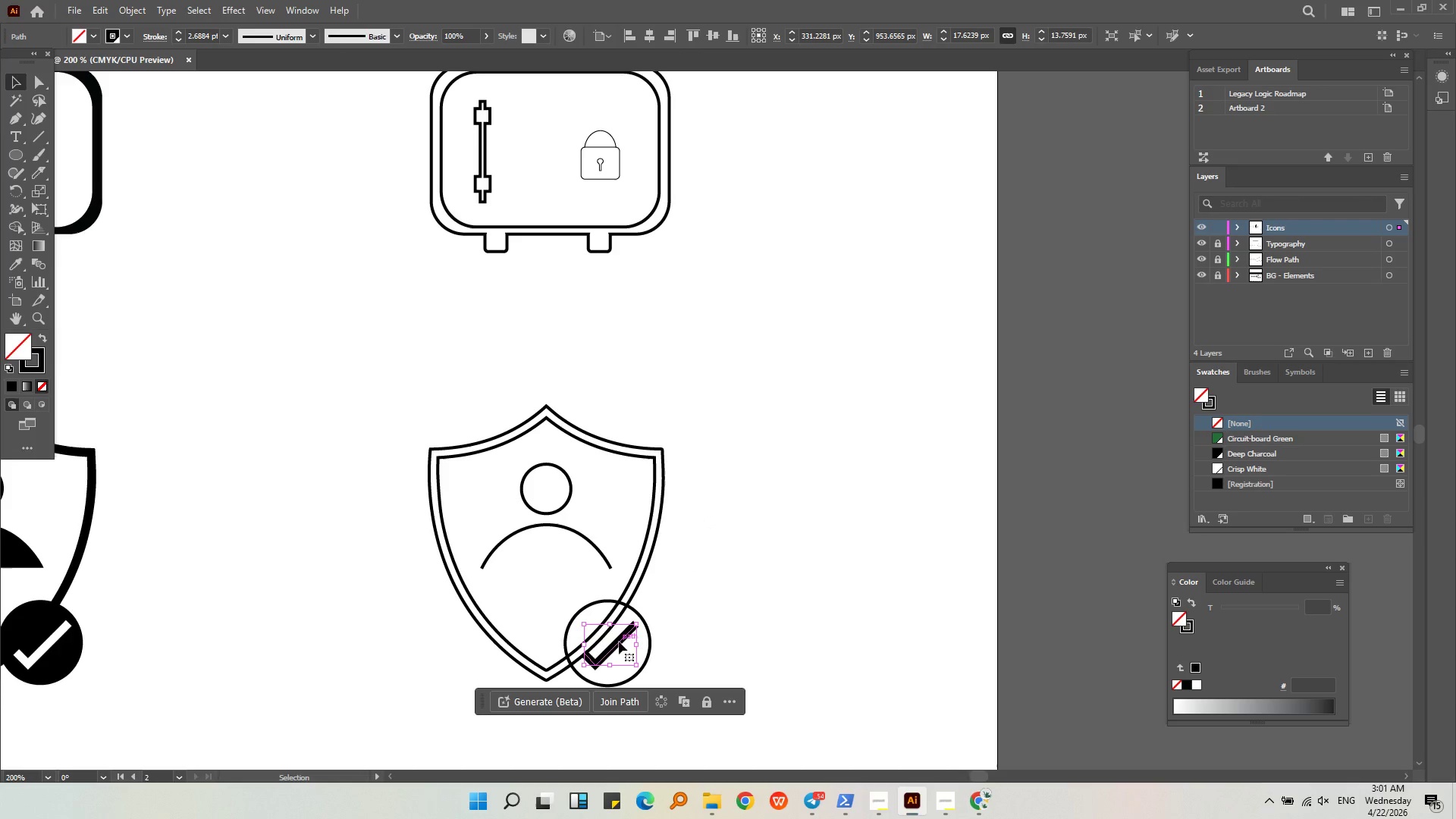 
left_click([734, 590])
 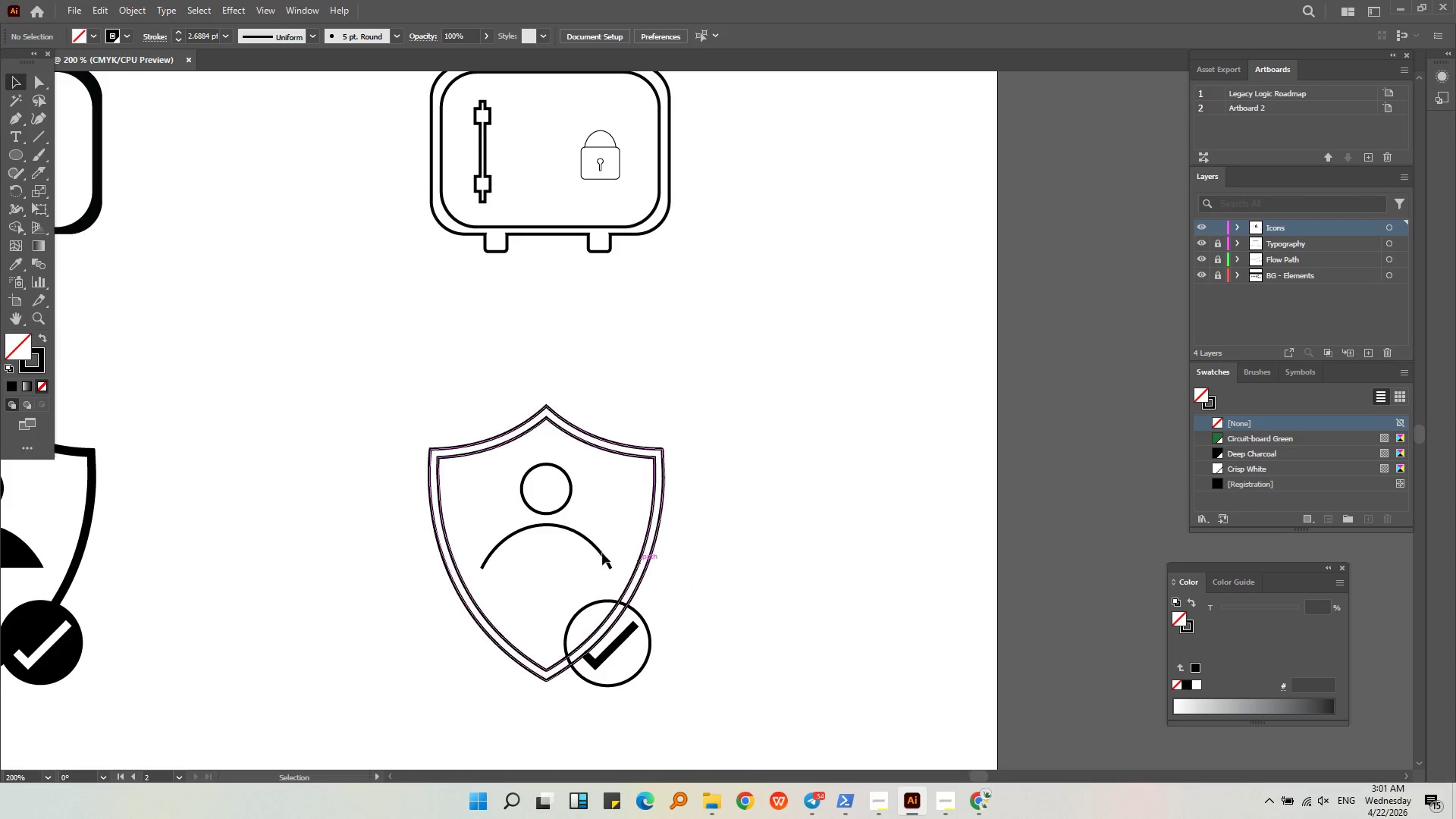 
hold_key(key=AltLeft, duration=0.36)
scroll: coordinate [597, 551], scroll_direction: down, amount: 2.0
 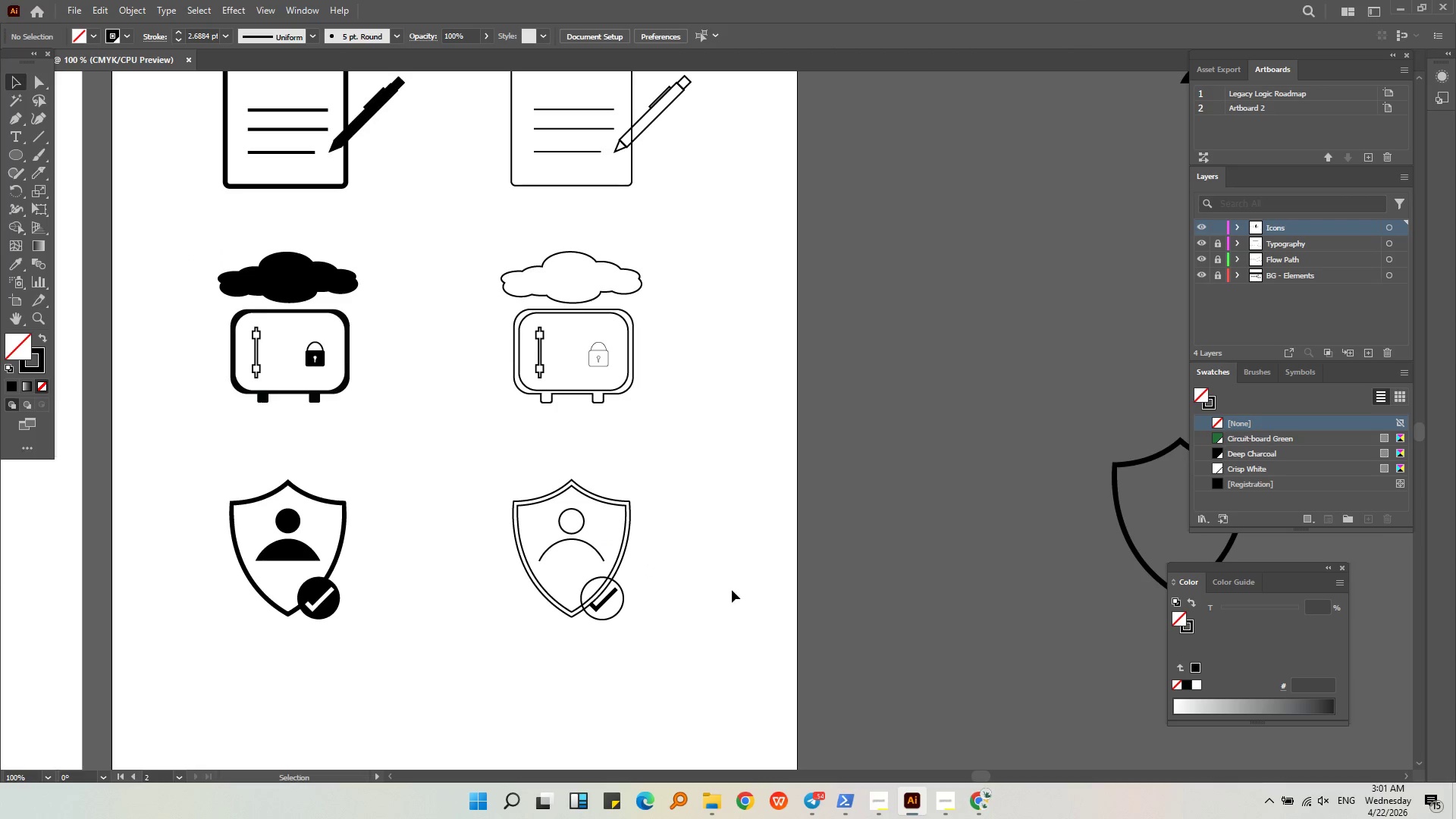 
left_click([732, 590])
 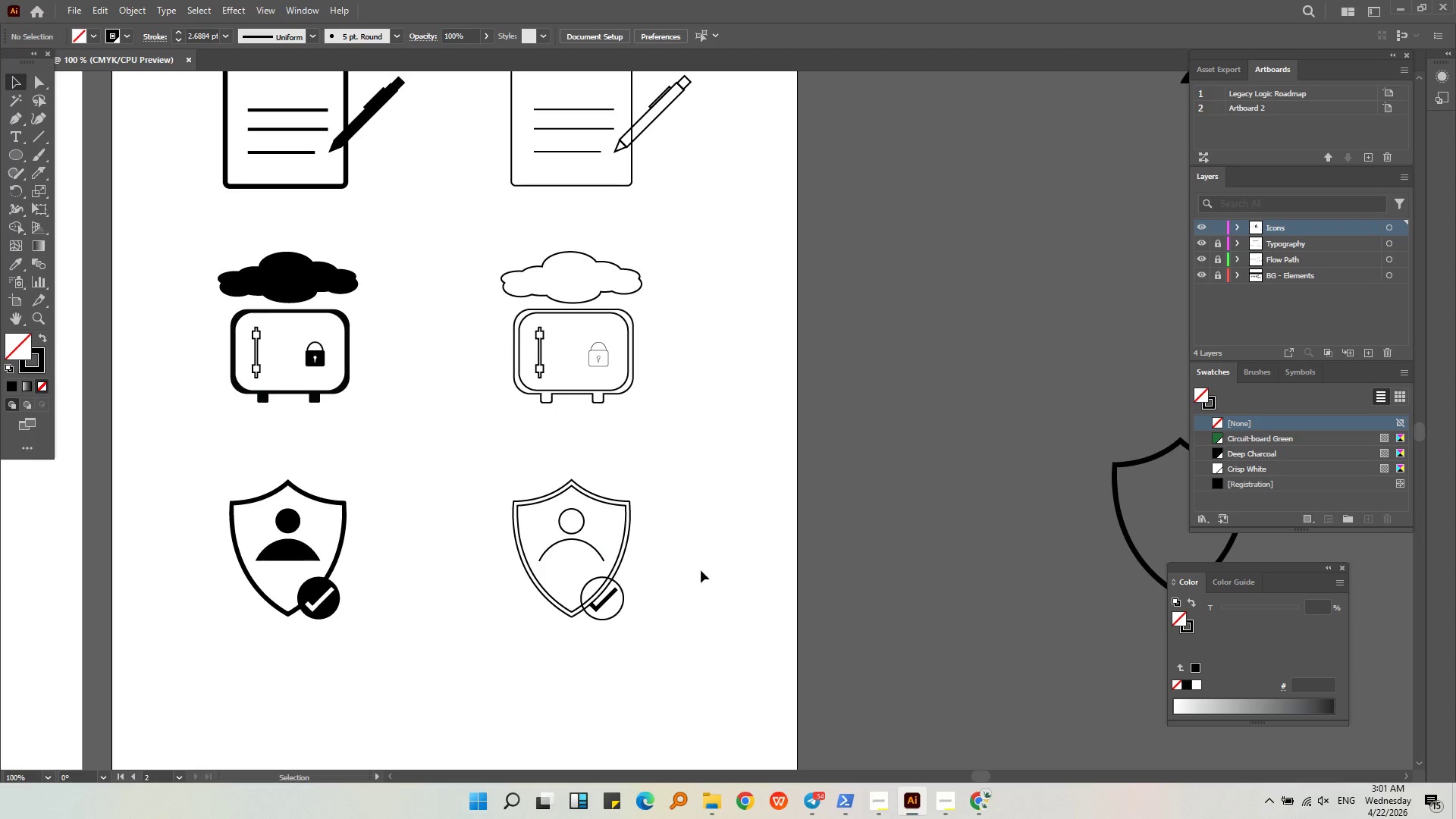 
key(Alt+AltLeft)
 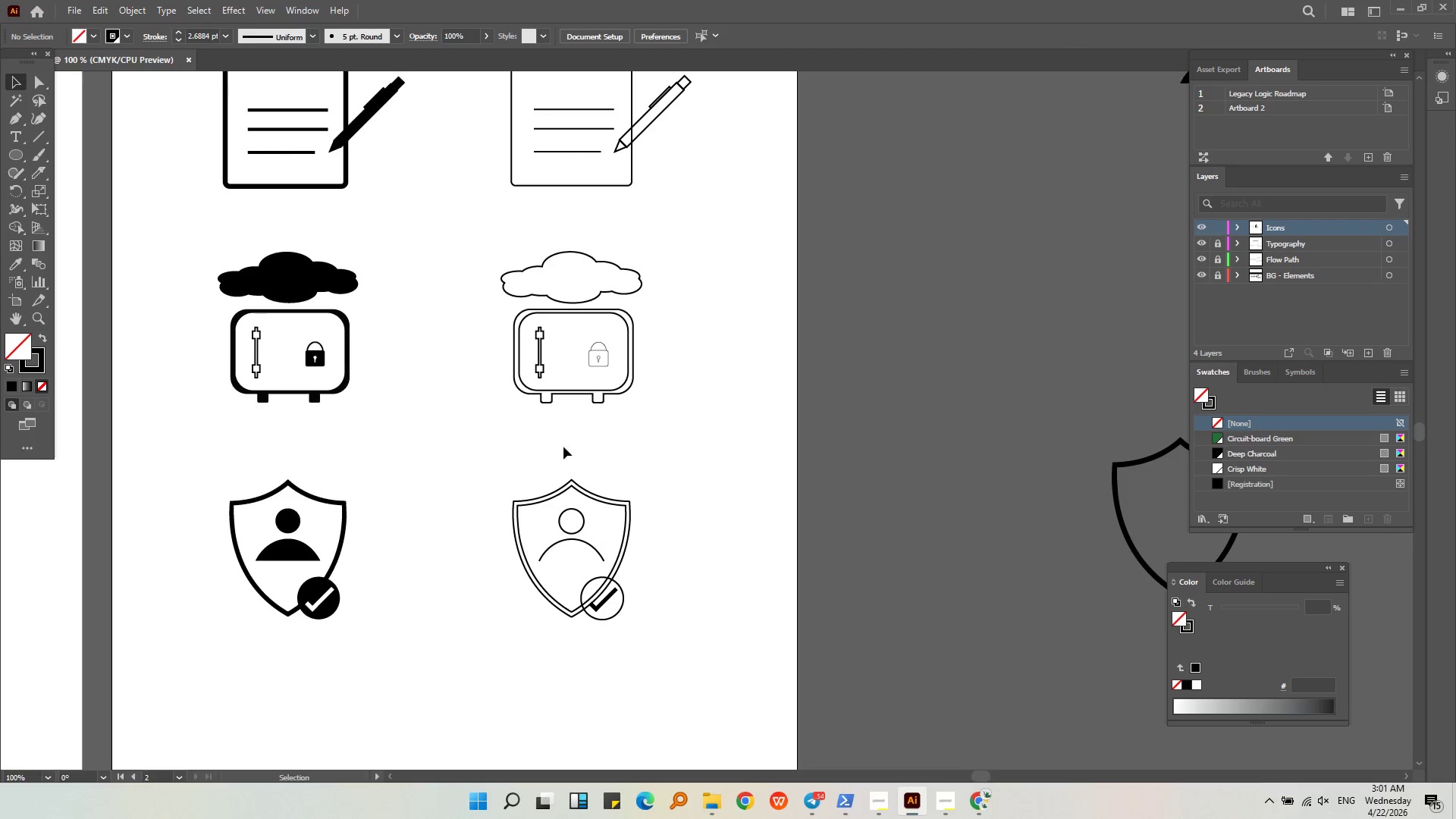 
scroll: coordinate [562, 446], scroll_direction: down, amount: 2.0
 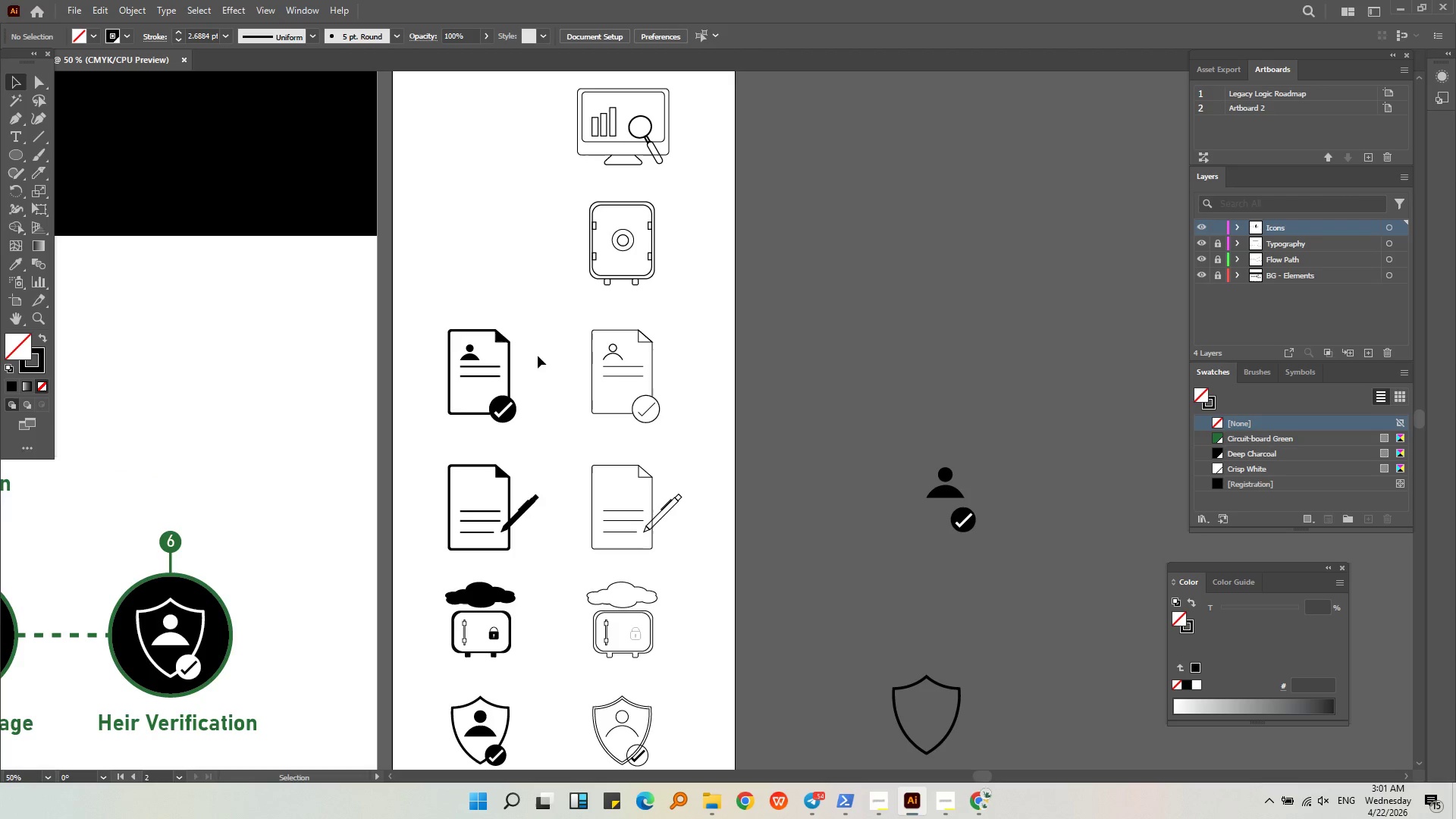 
key(Alt+AltLeft)
 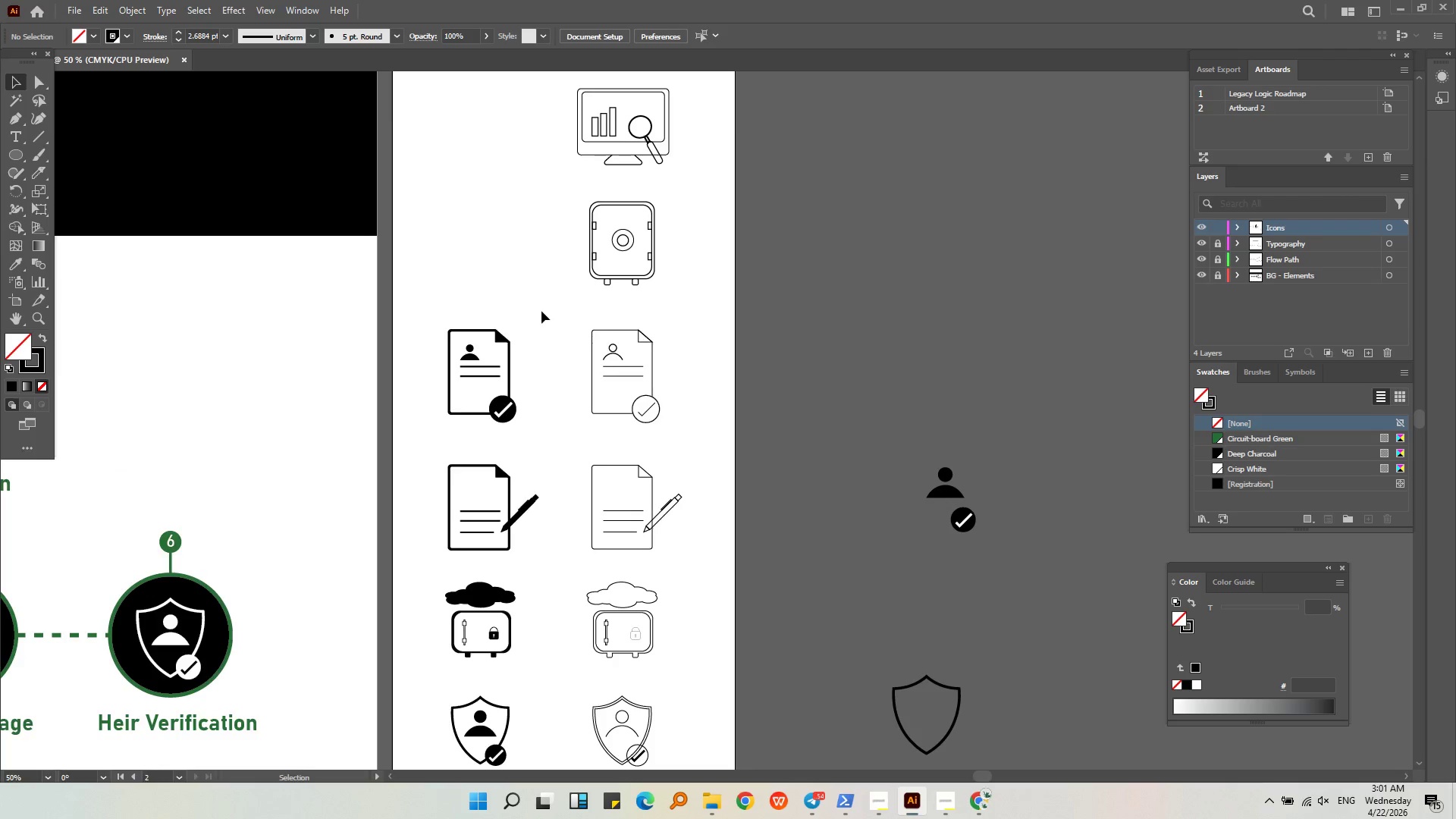 
scroll: coordinate [541, 311], scroll_direction: down, amount: 1.0
 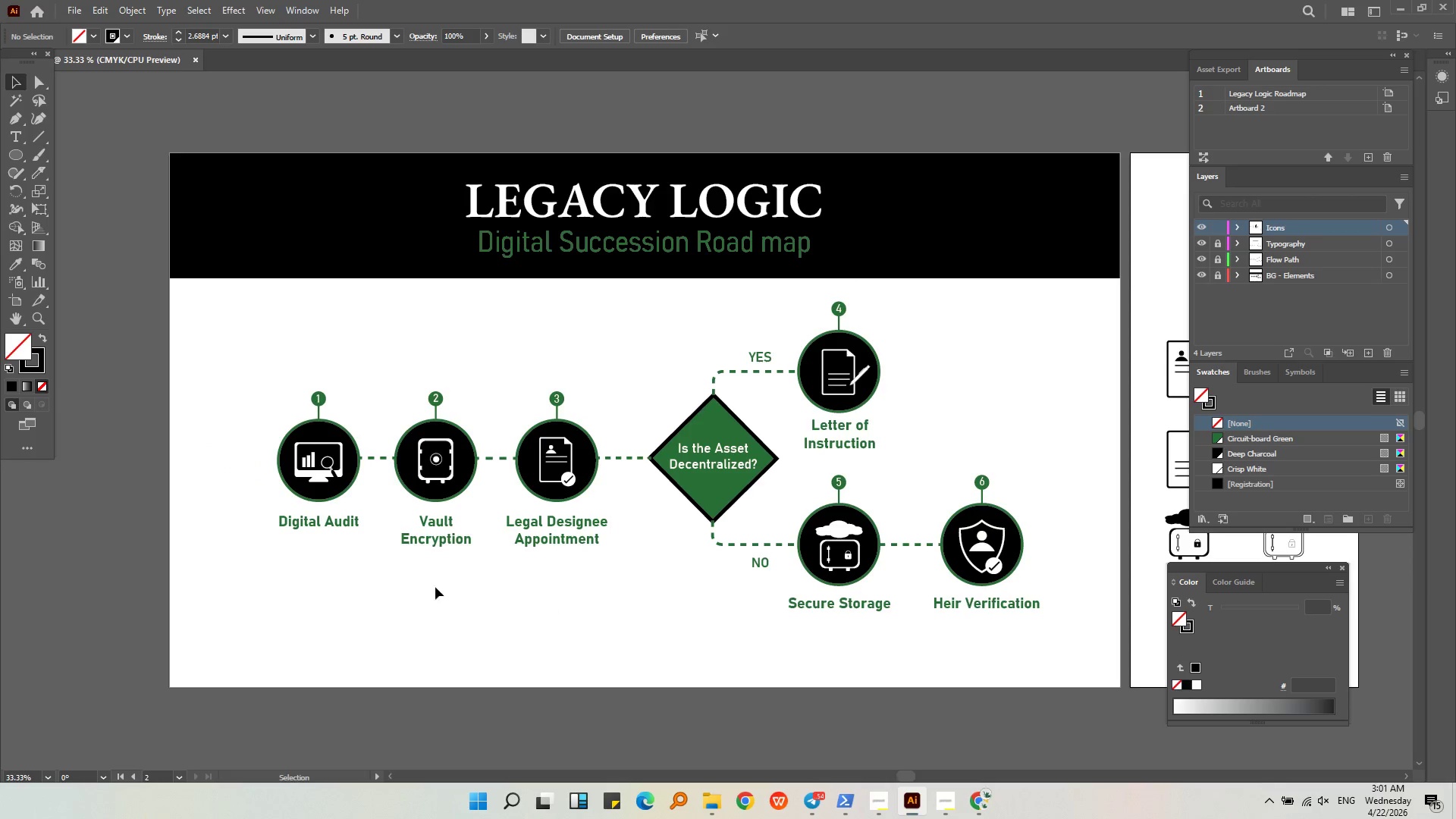 
left_click([447, 475])
 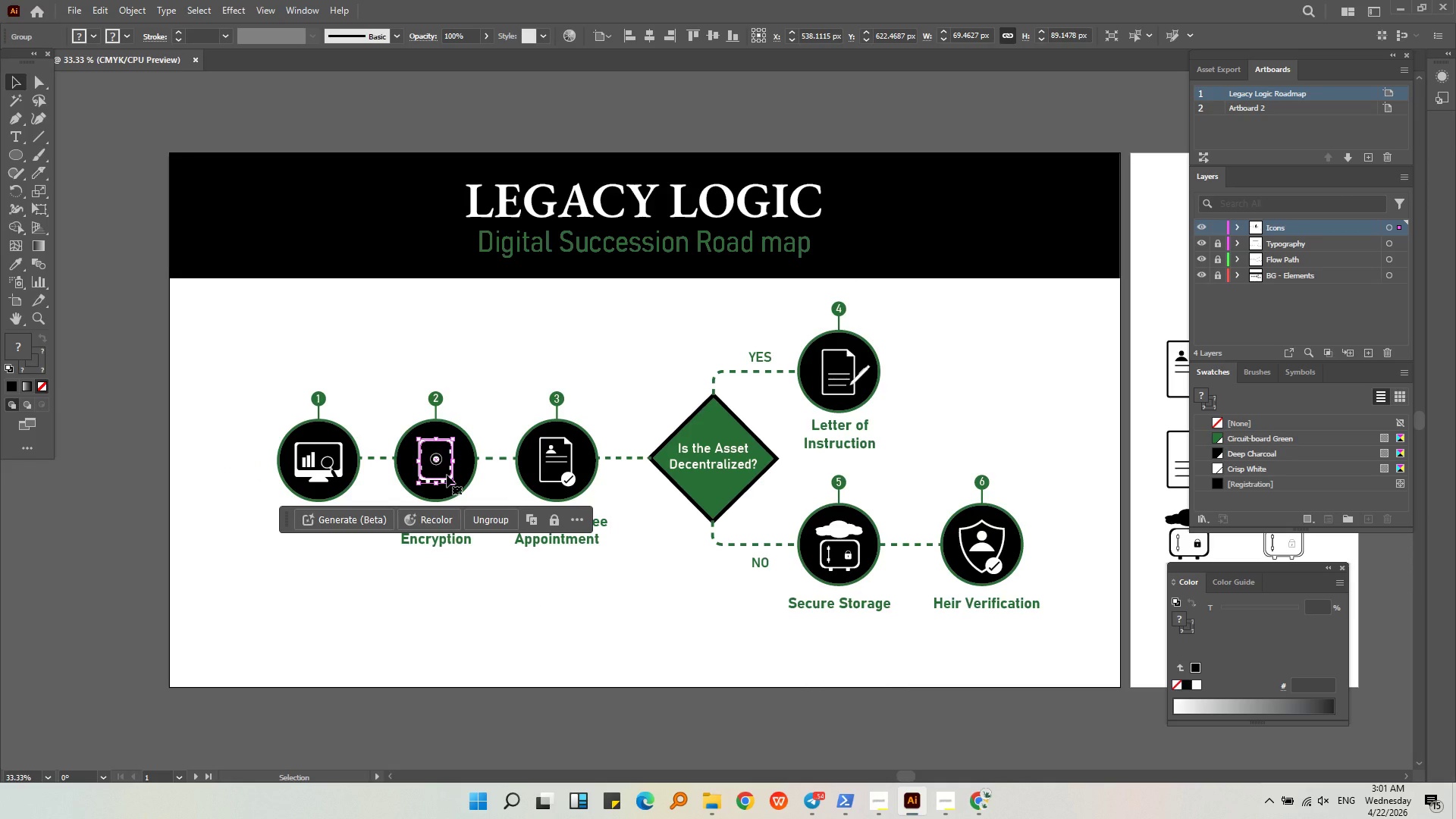 
key(Control+C)
 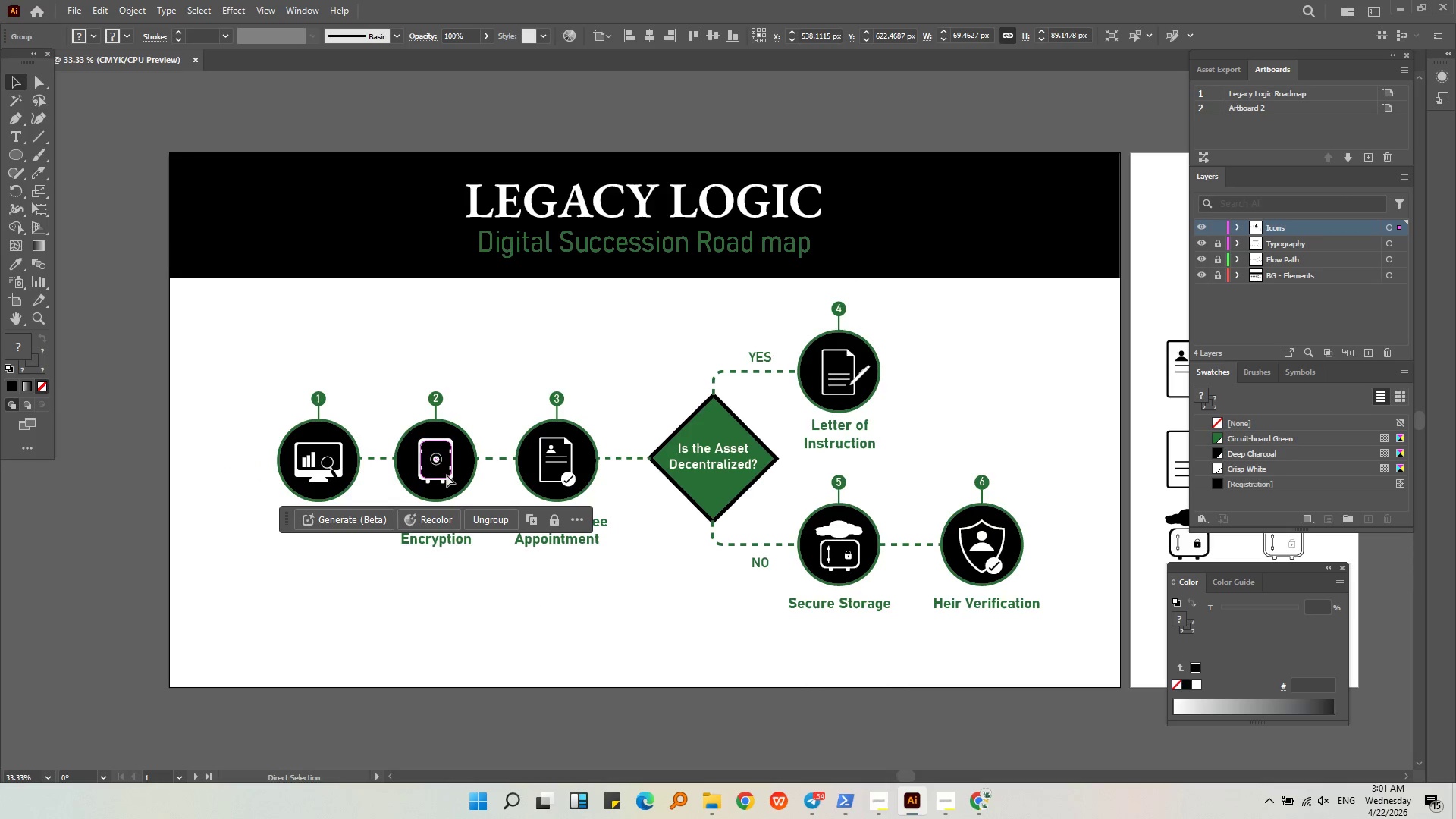 
key(Control+V)
 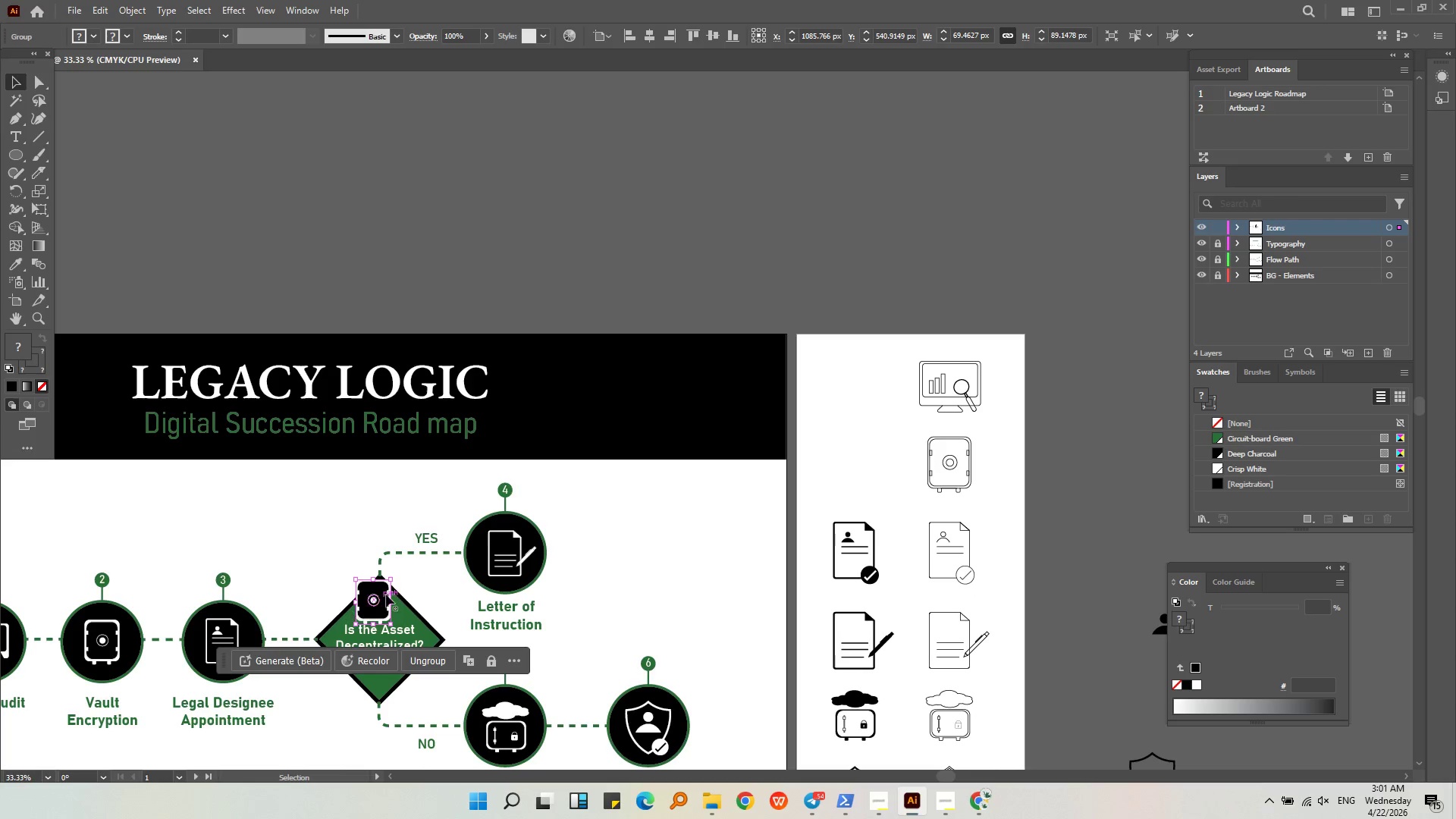 
left_click_drag(start_coordinate=[375, 604], to_coordinate=[852, 469])
 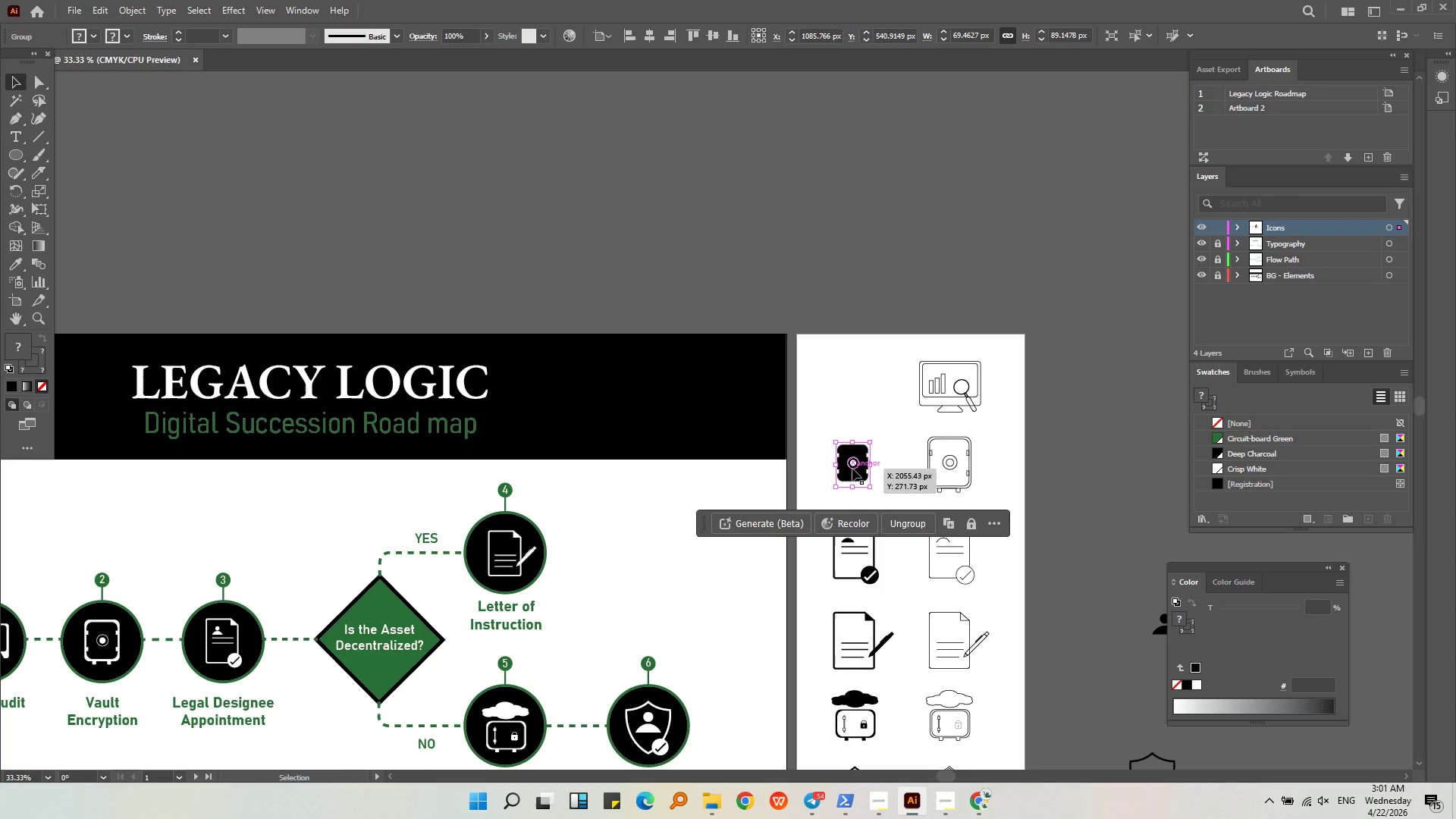 
hold_key(key=AltLeft, duration=0.5)
 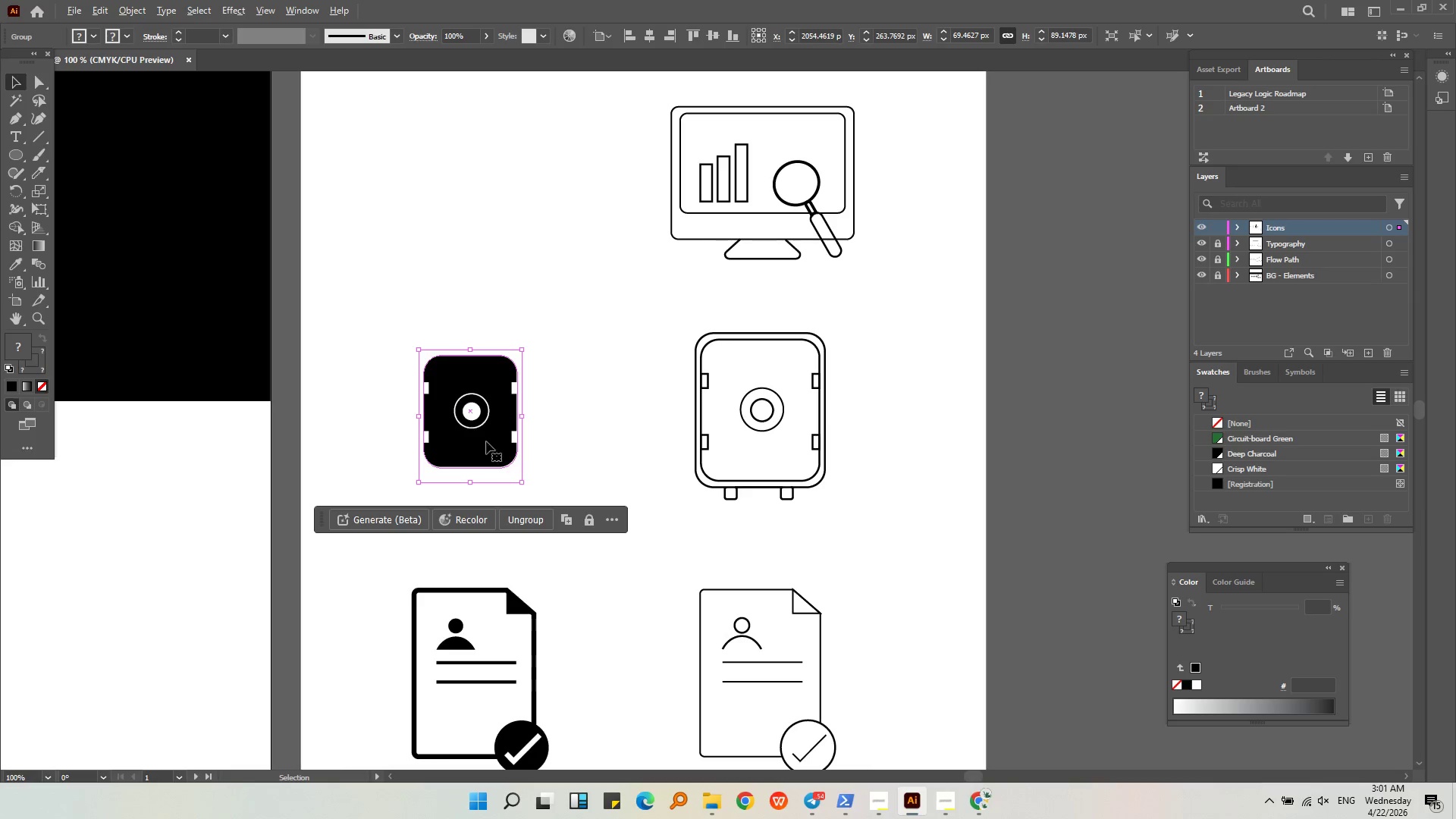 
key(Alt+AltLeft)
 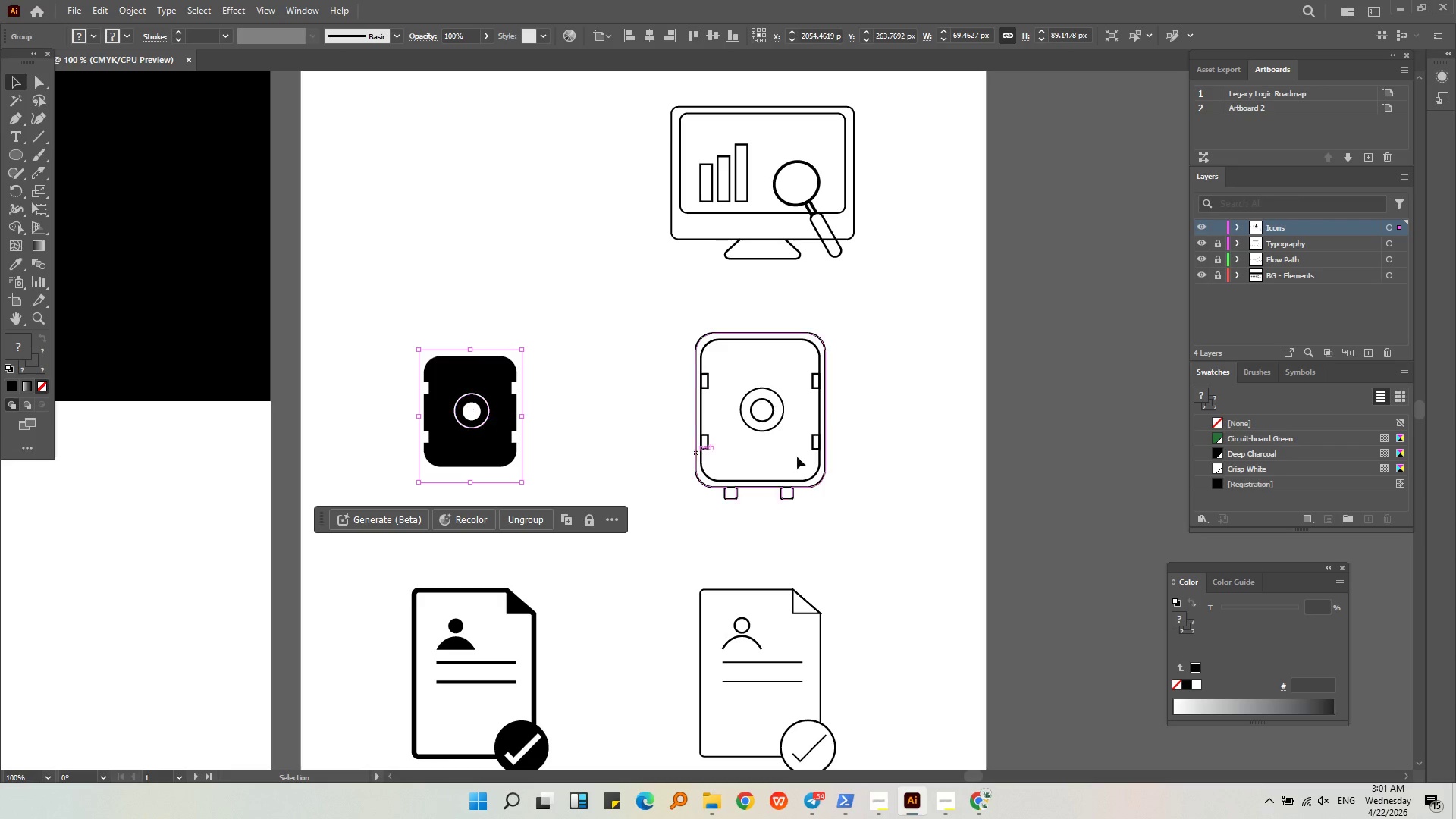 
scroll: coordinate [529, 455], scroll_direction: up, amount: 3.0
 